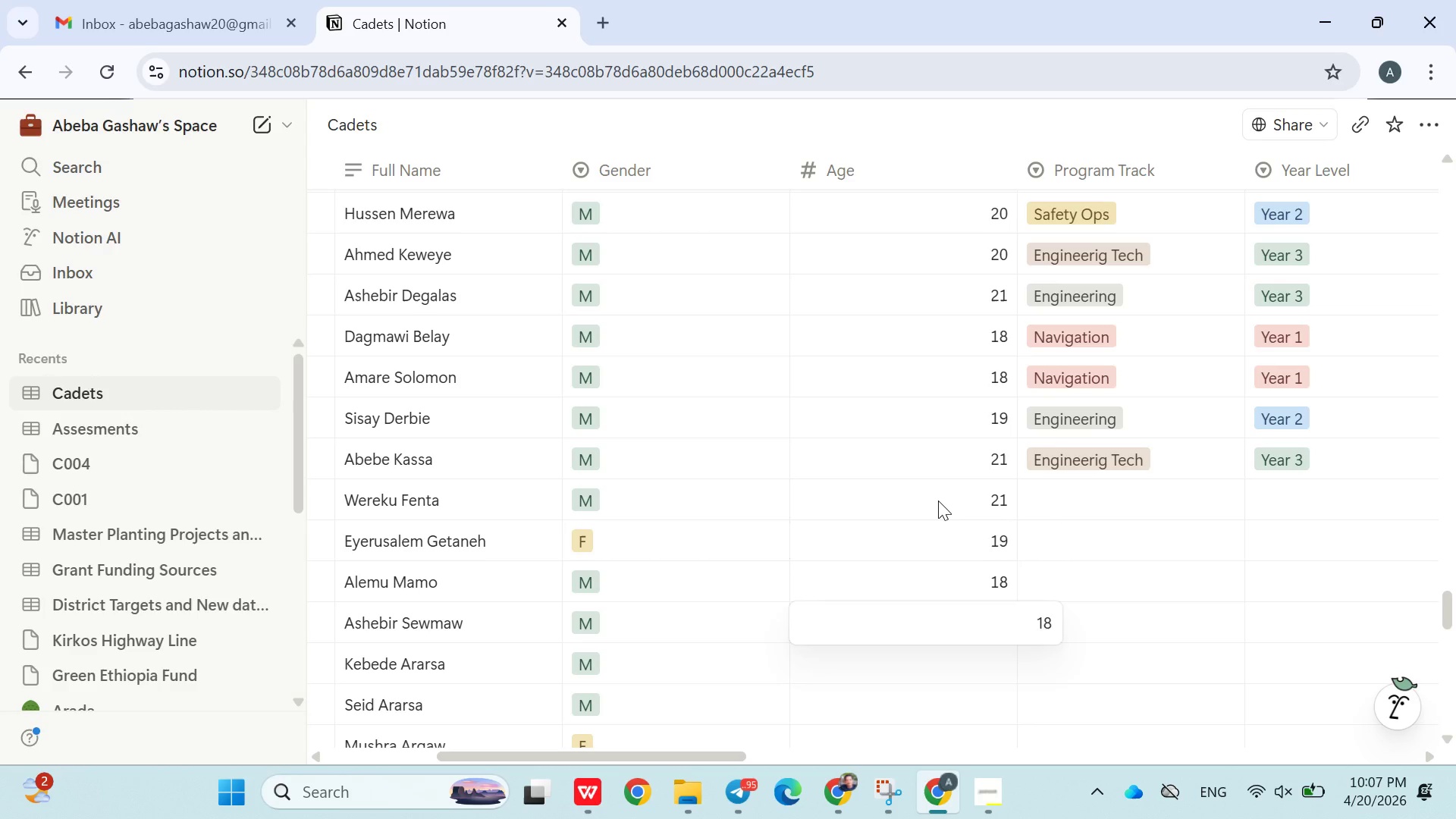 
key(Enter)
 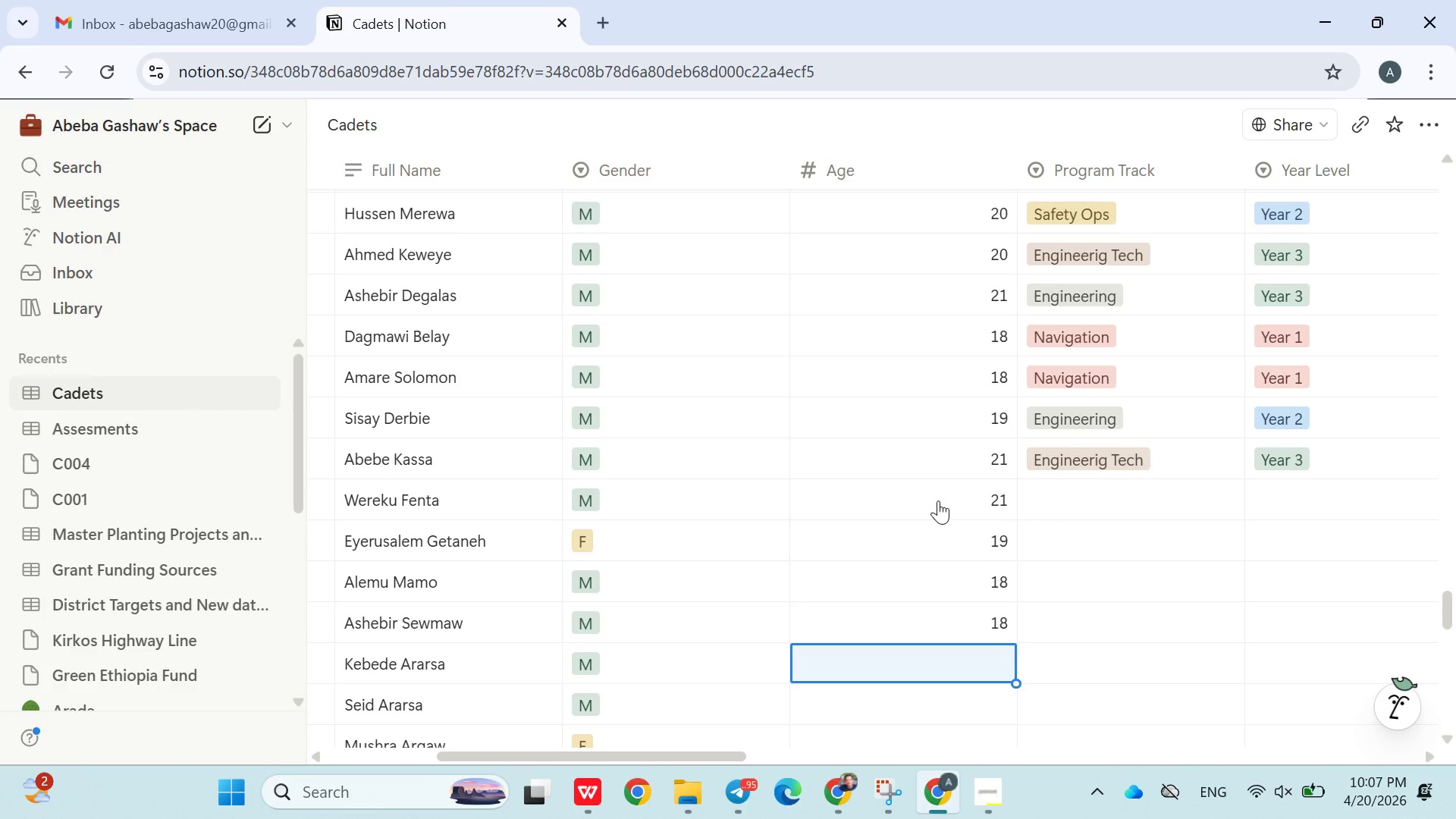 
type(19)
 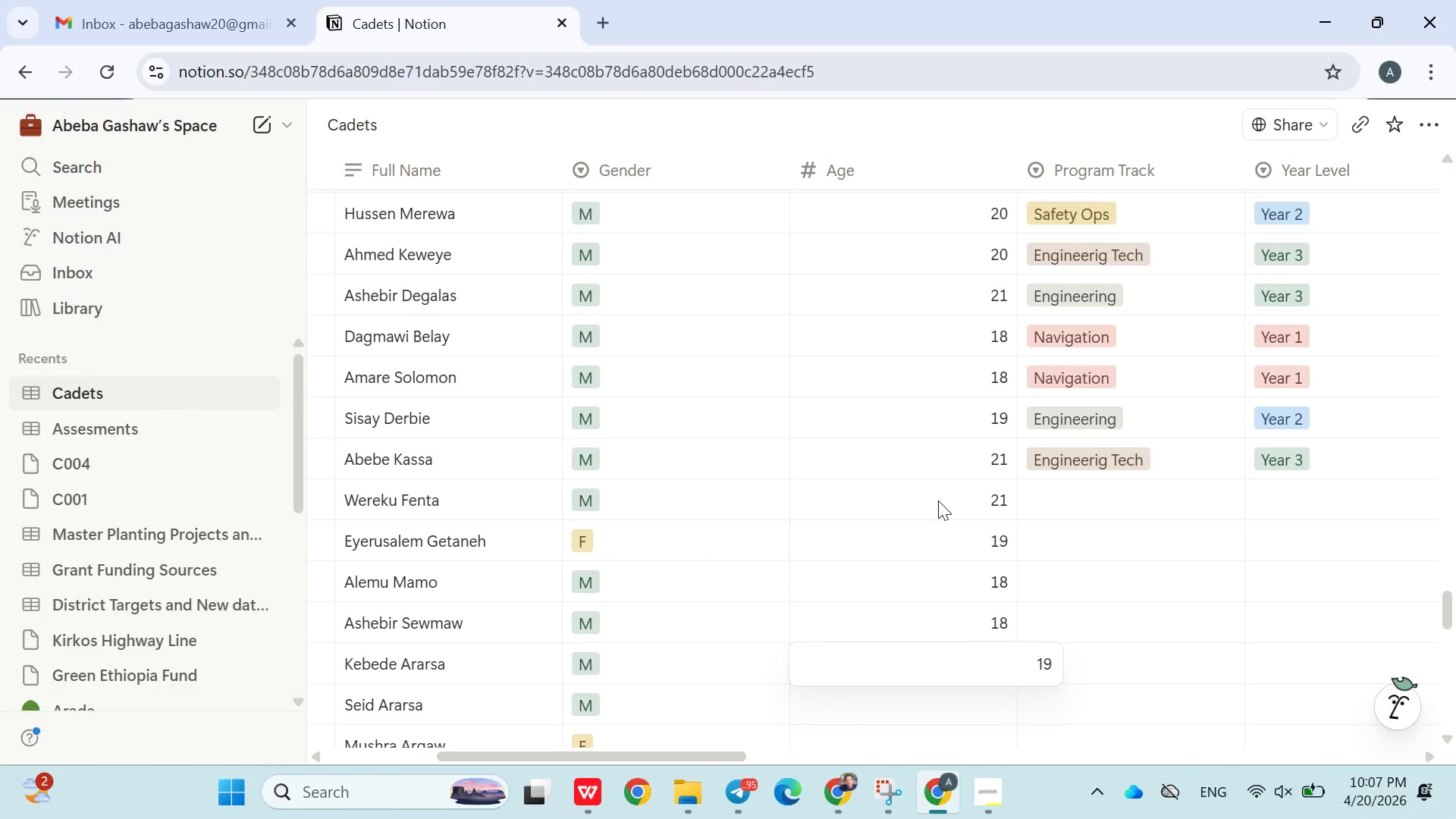 
key(Enter)
 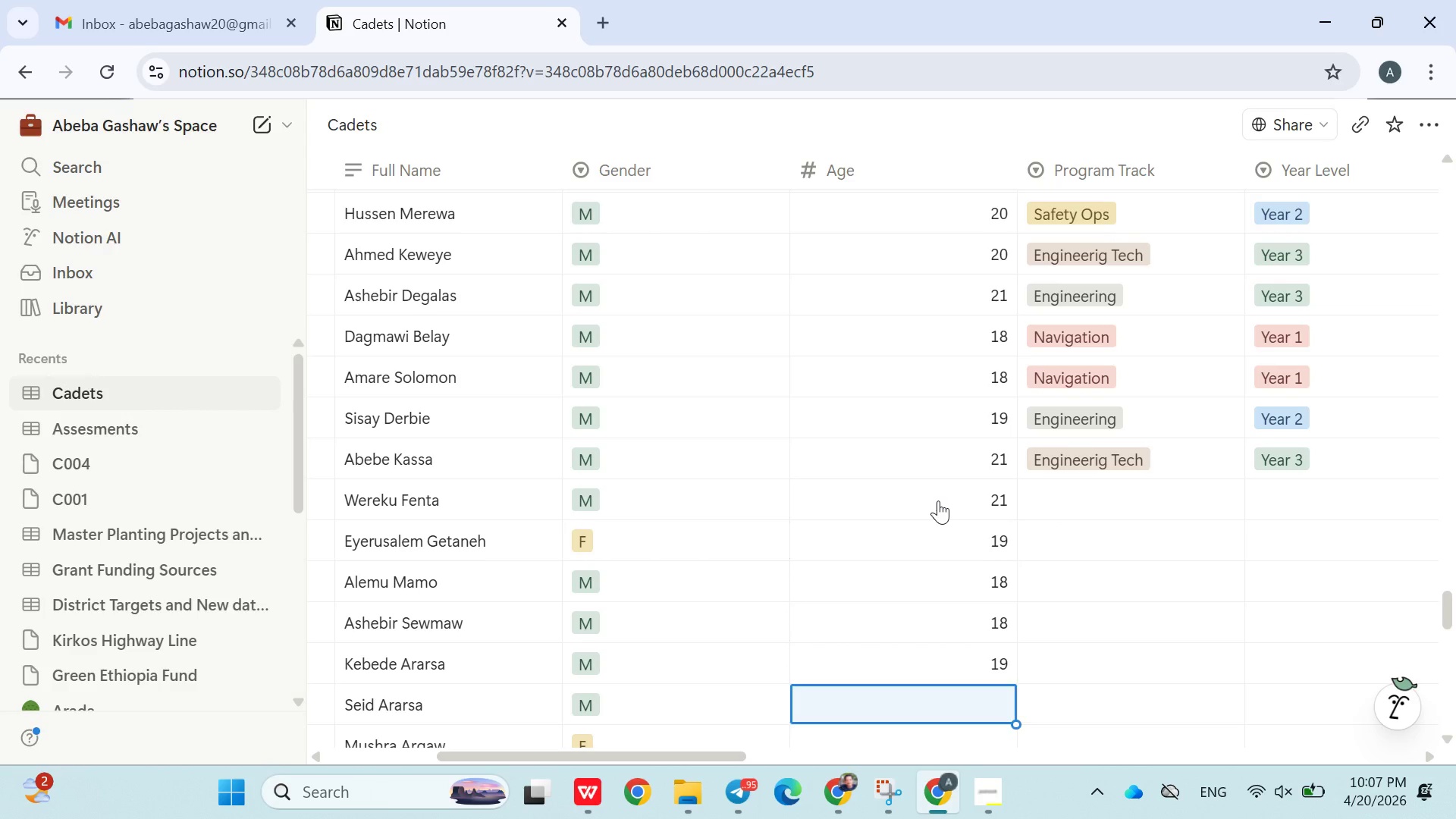 
type(19)
 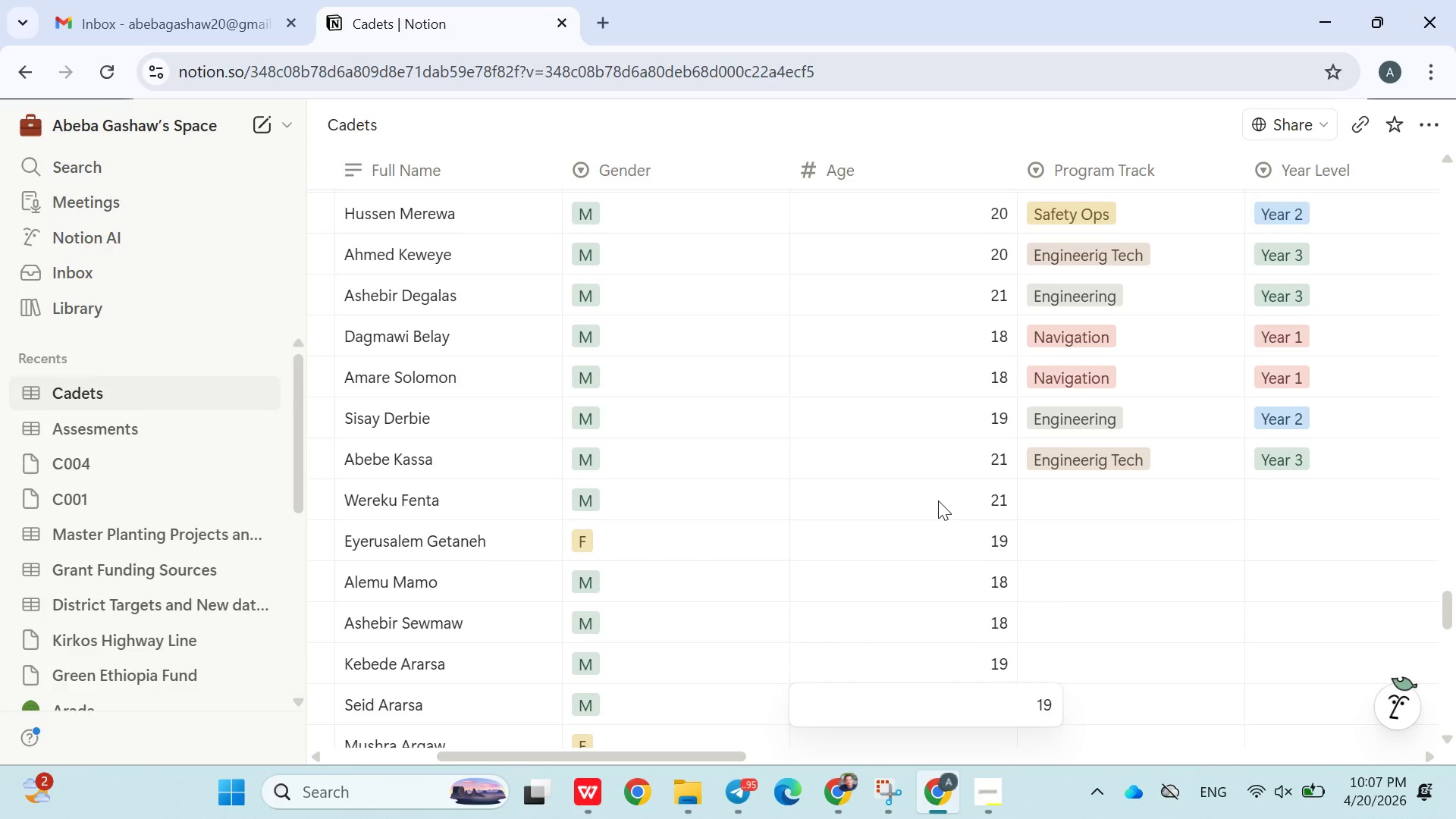 
key(Enter)
 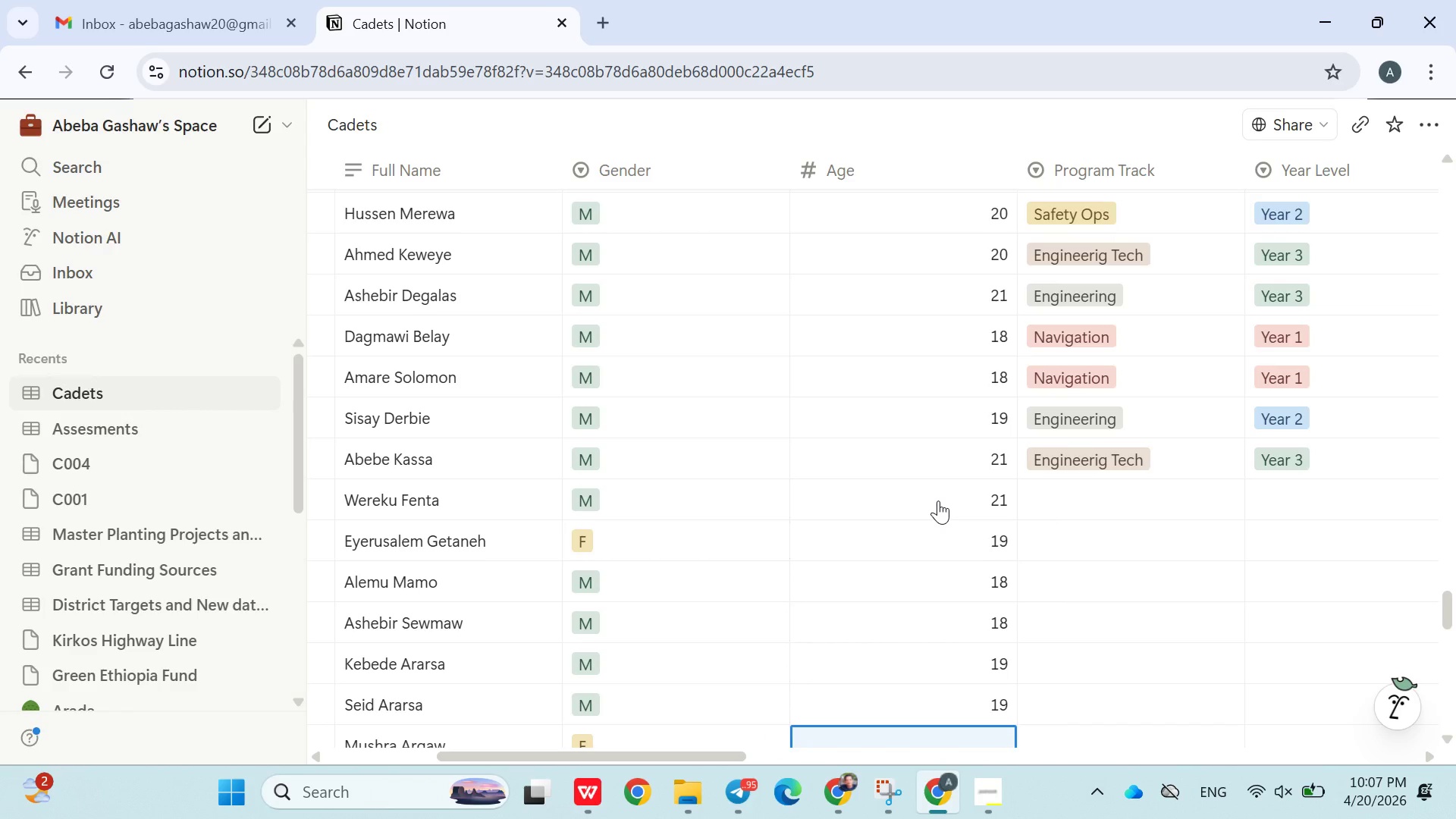 
type(20)
 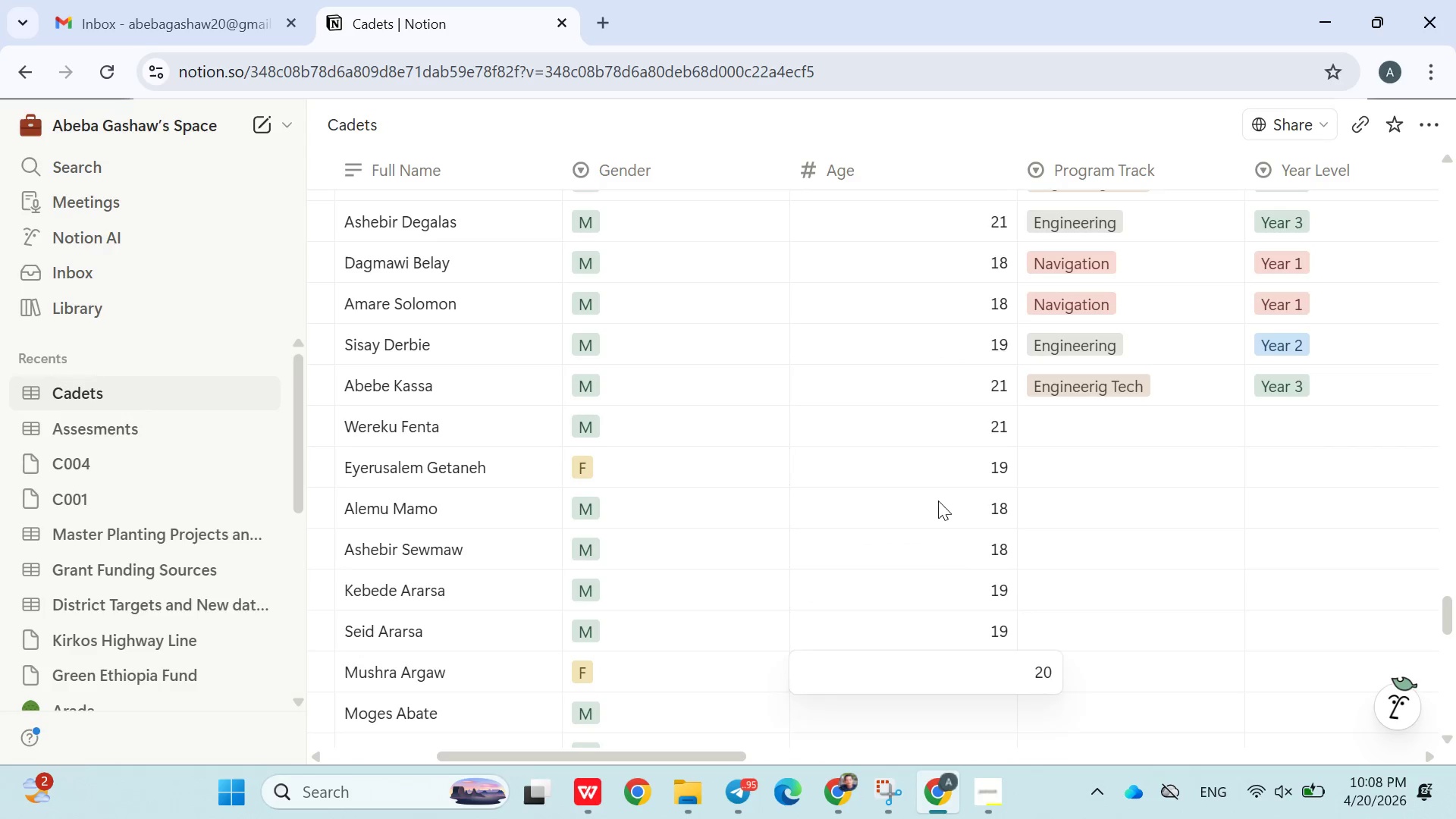 
key(Enter)
 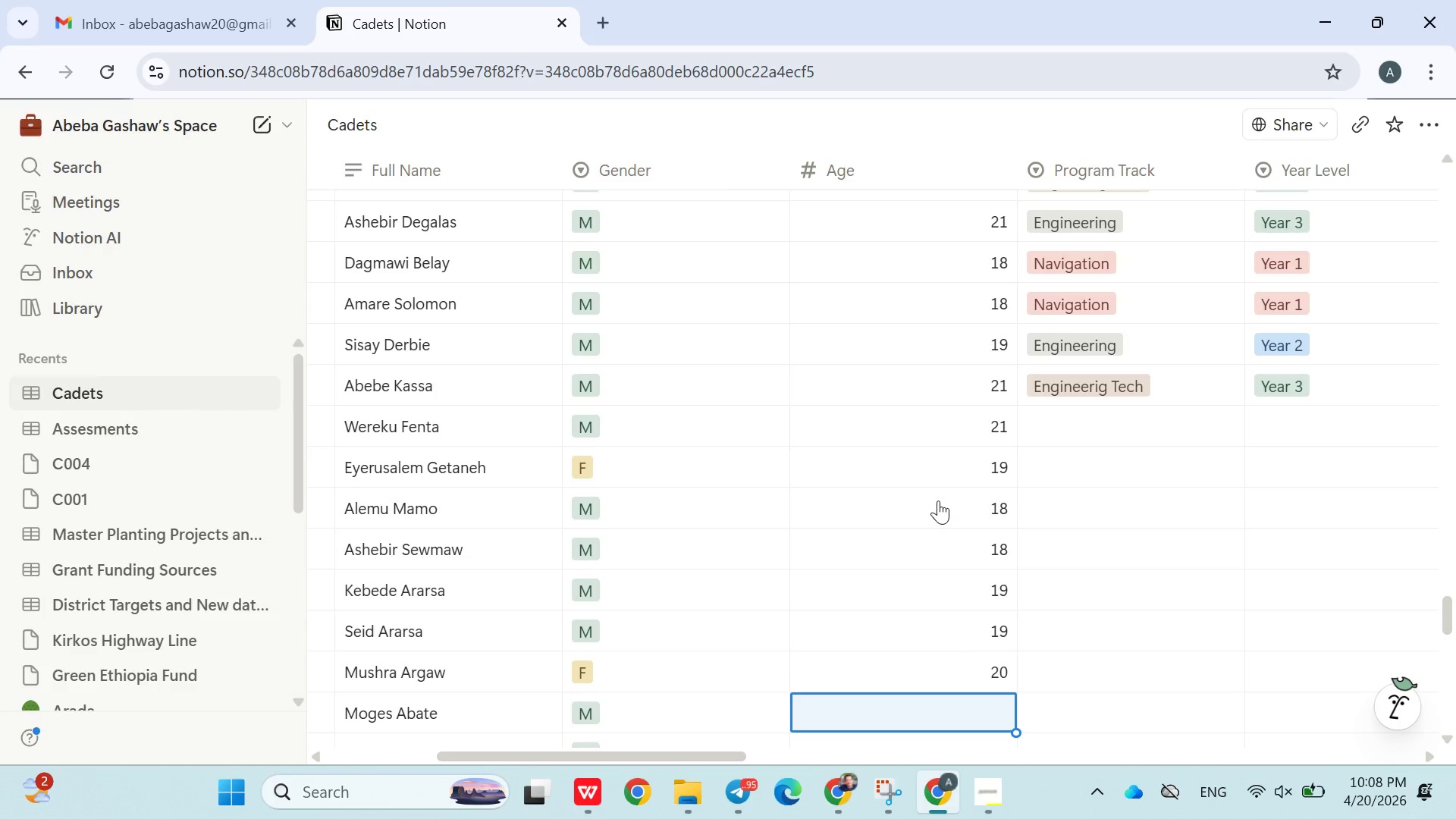 
type(21)
 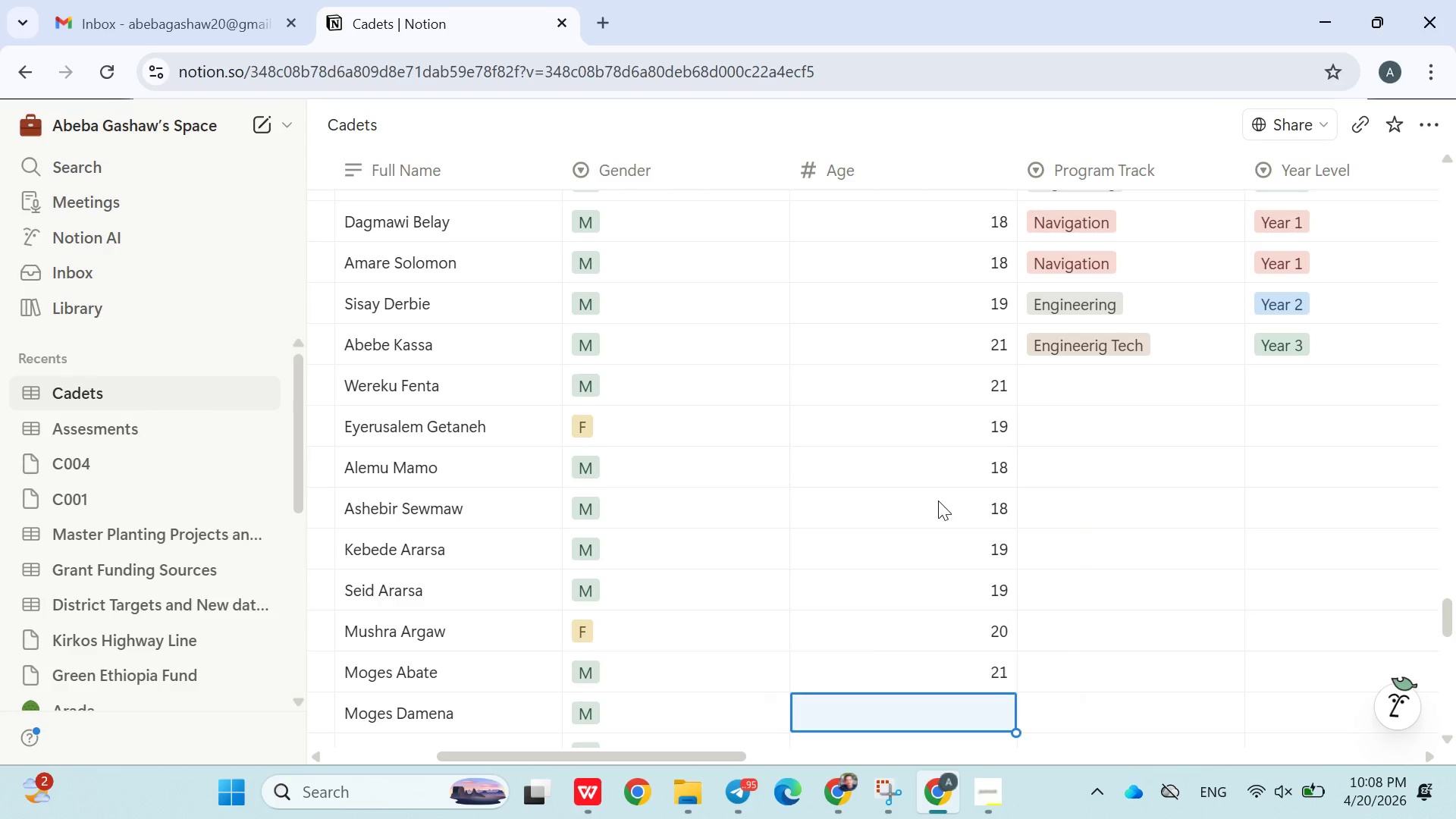 
key(Enter)
 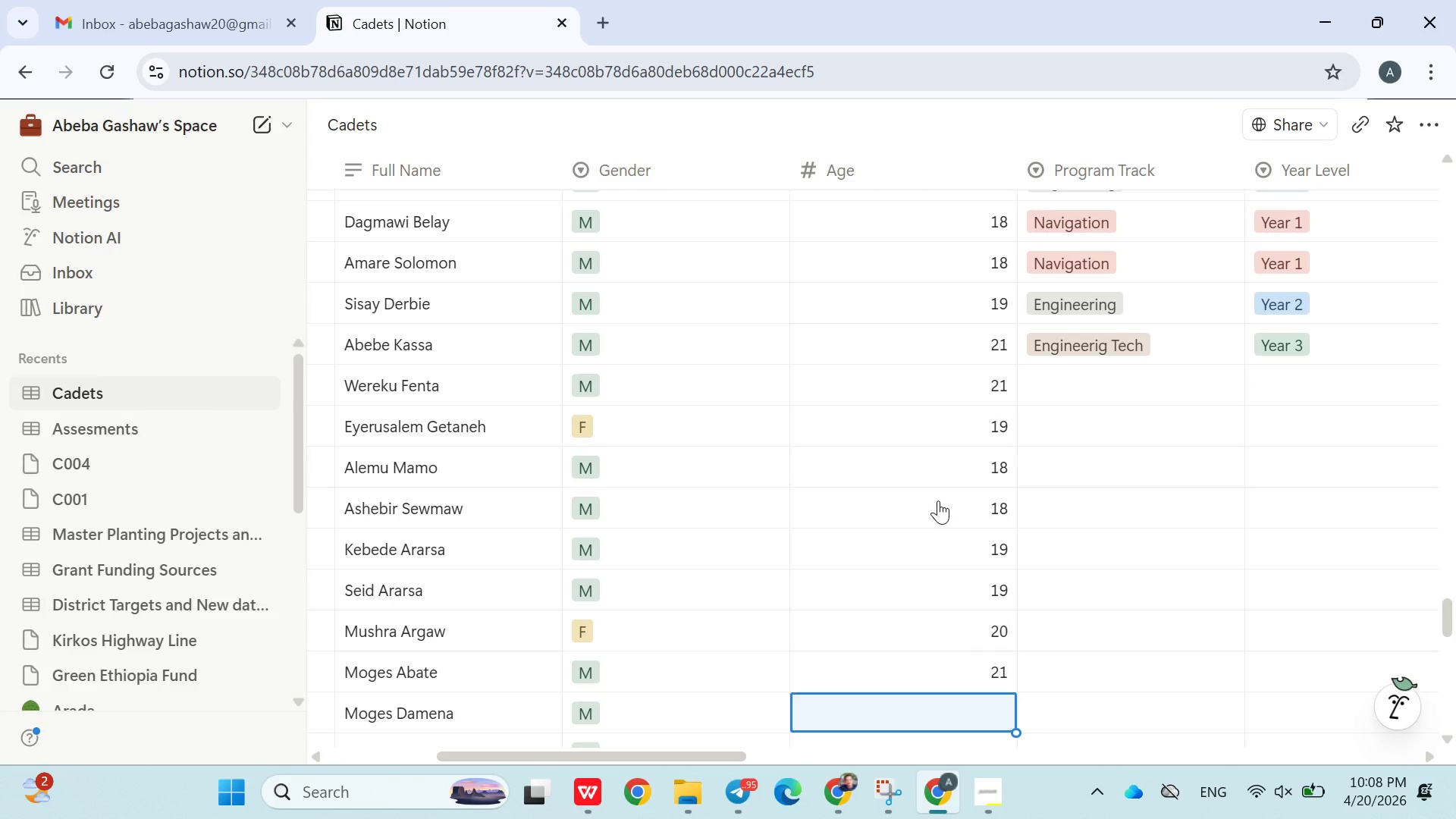 
type(19)
 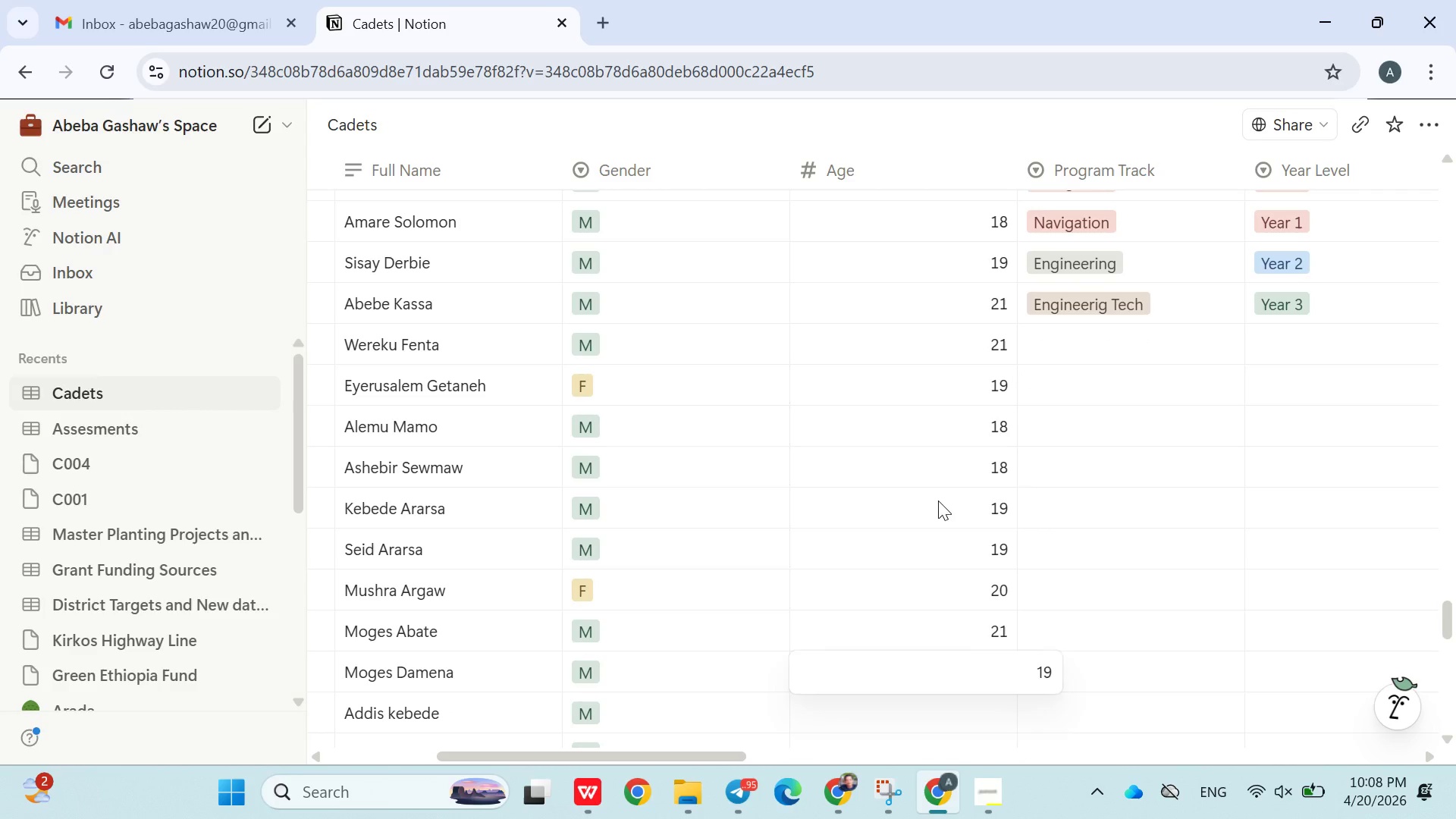 
key(Enter)
 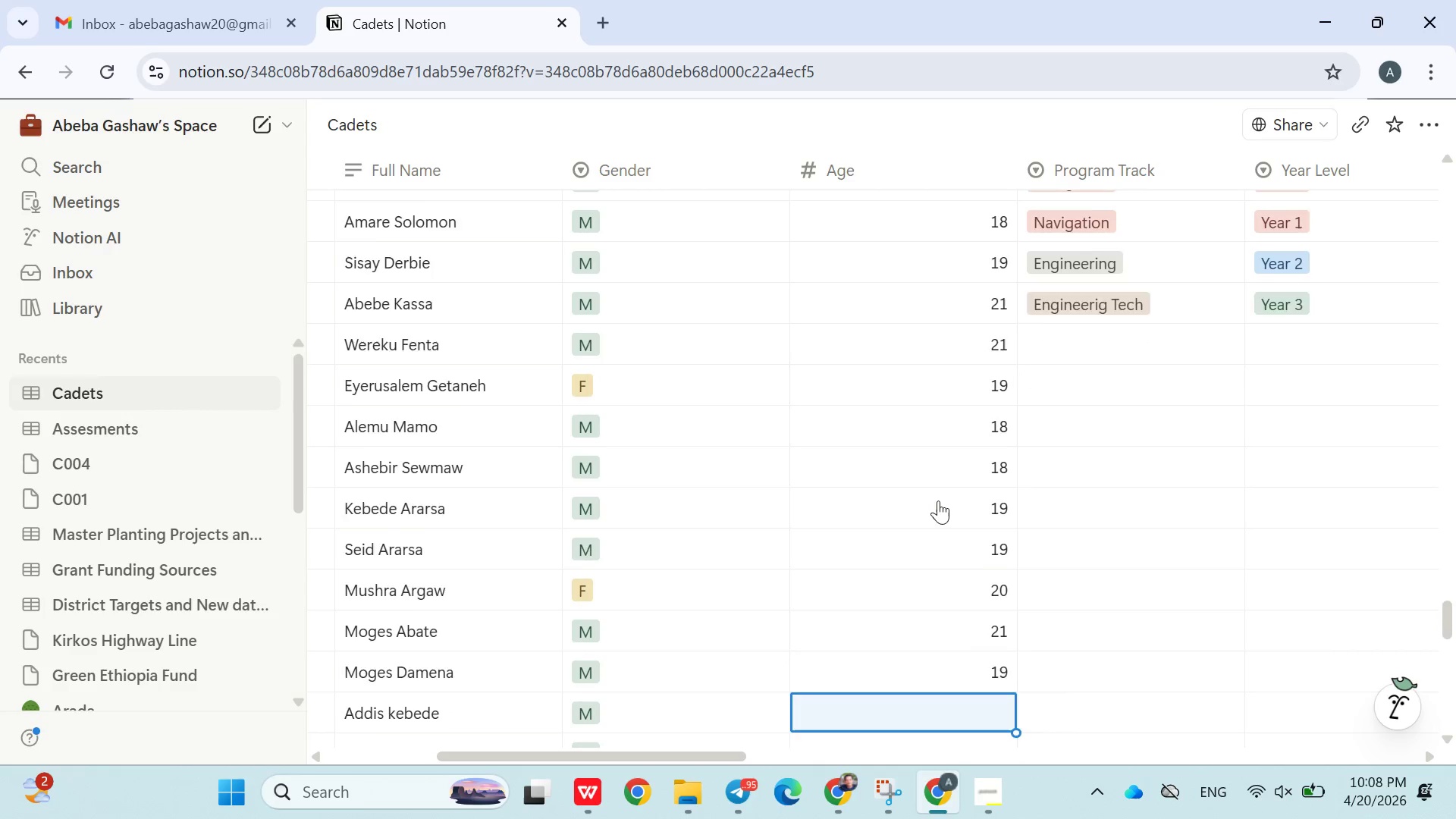 
type(19)
 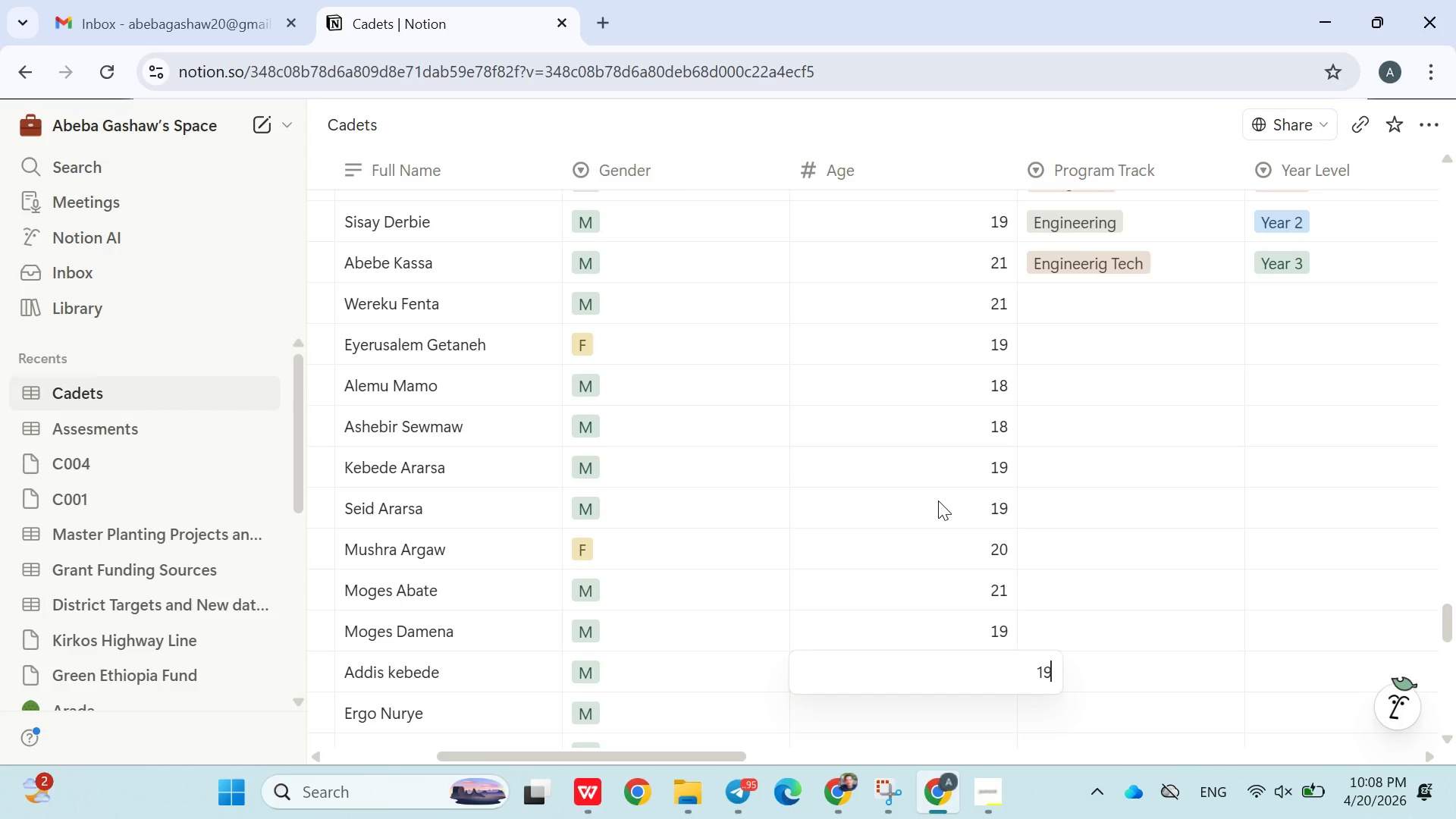 
key(Enter)
 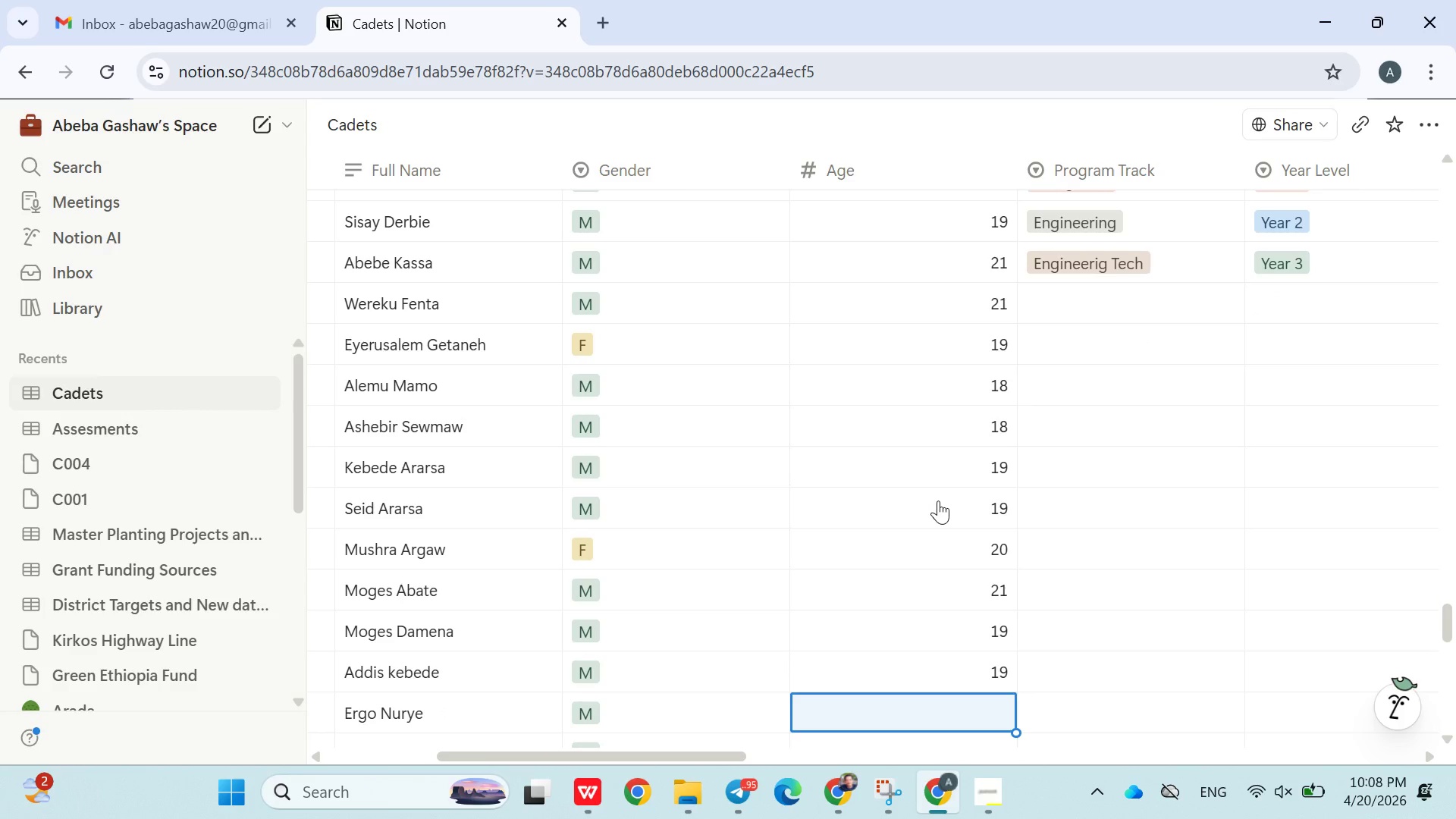 
type(18)
 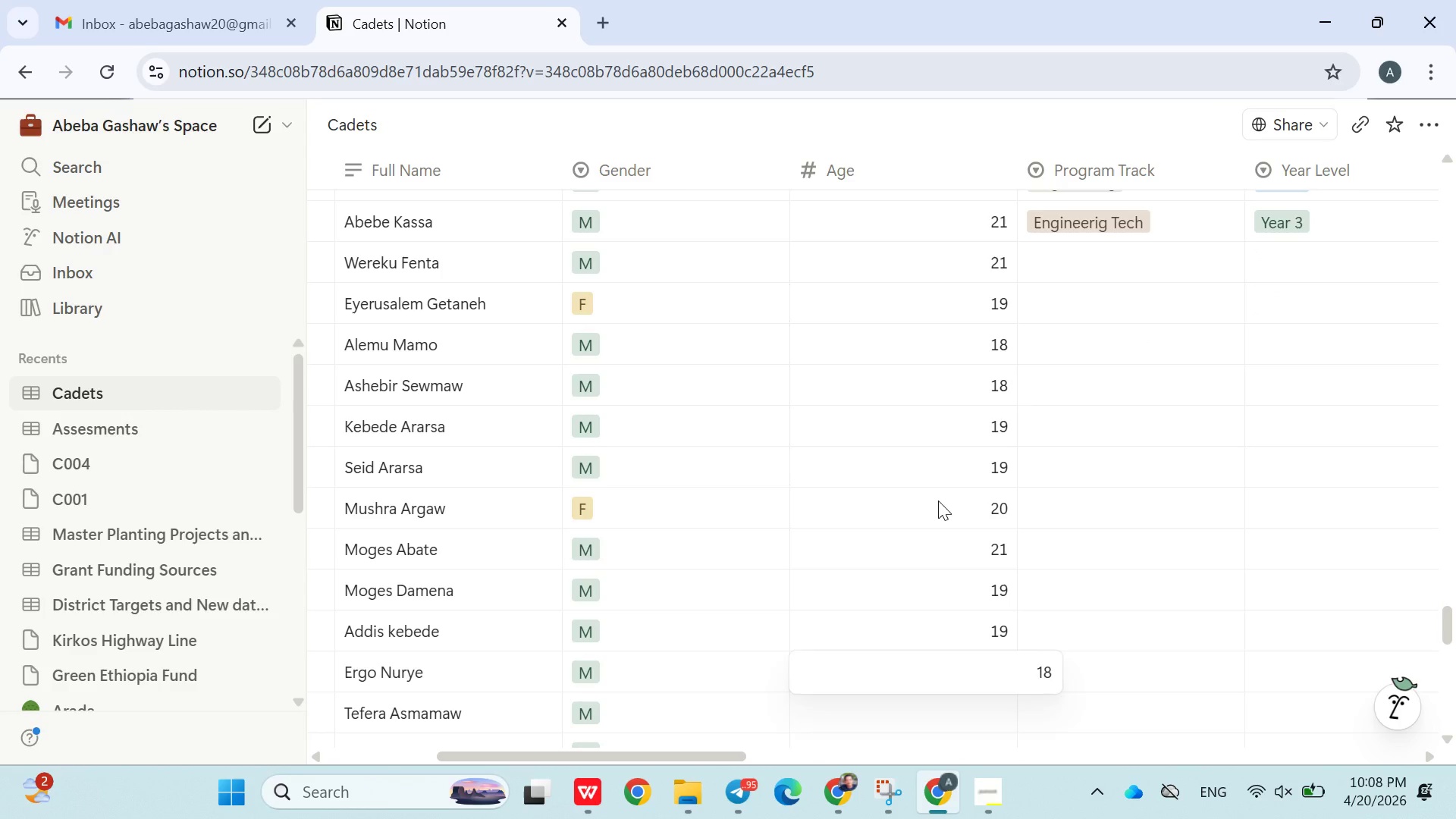 
key(Enter)
 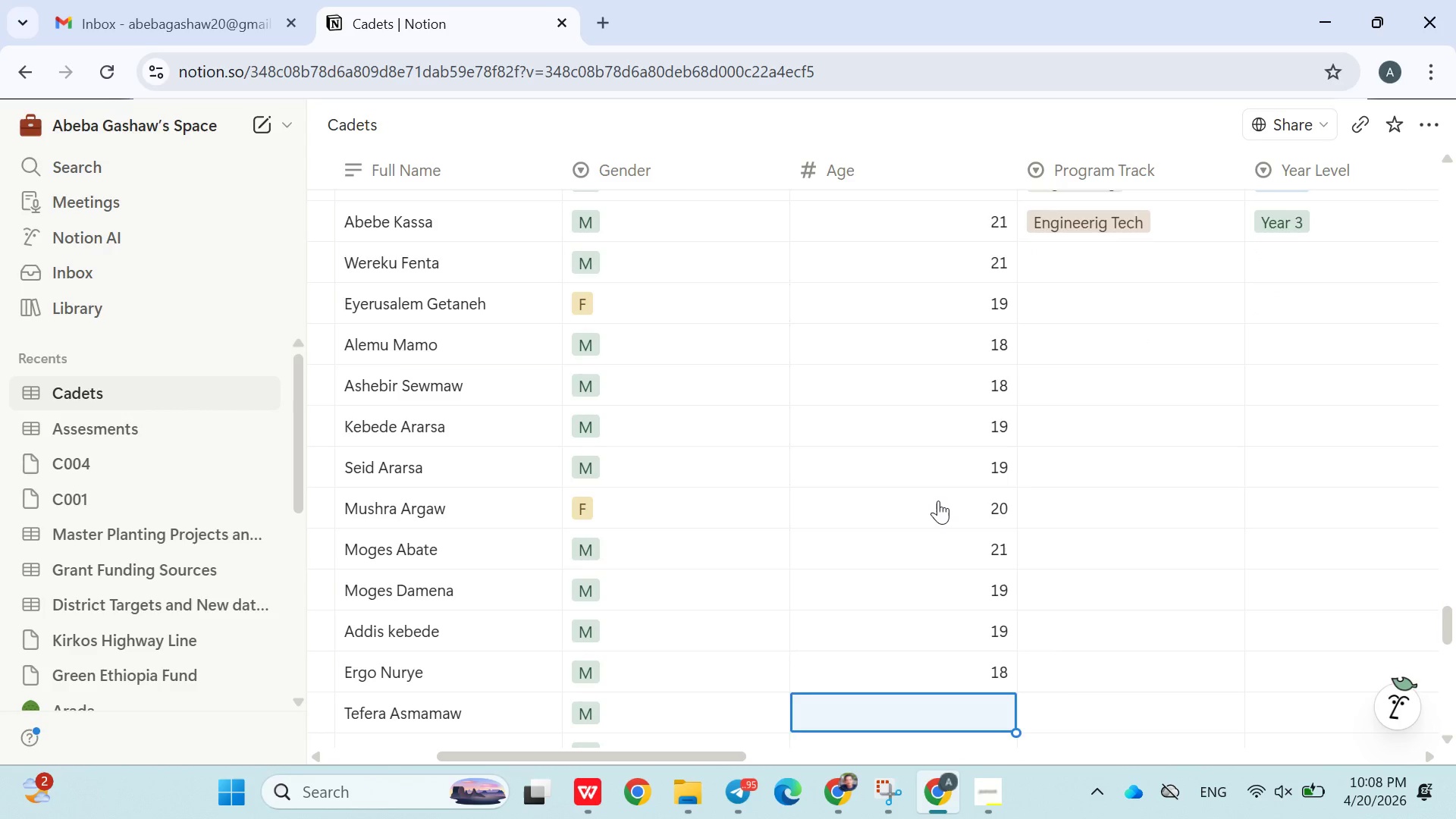 
type(19)
 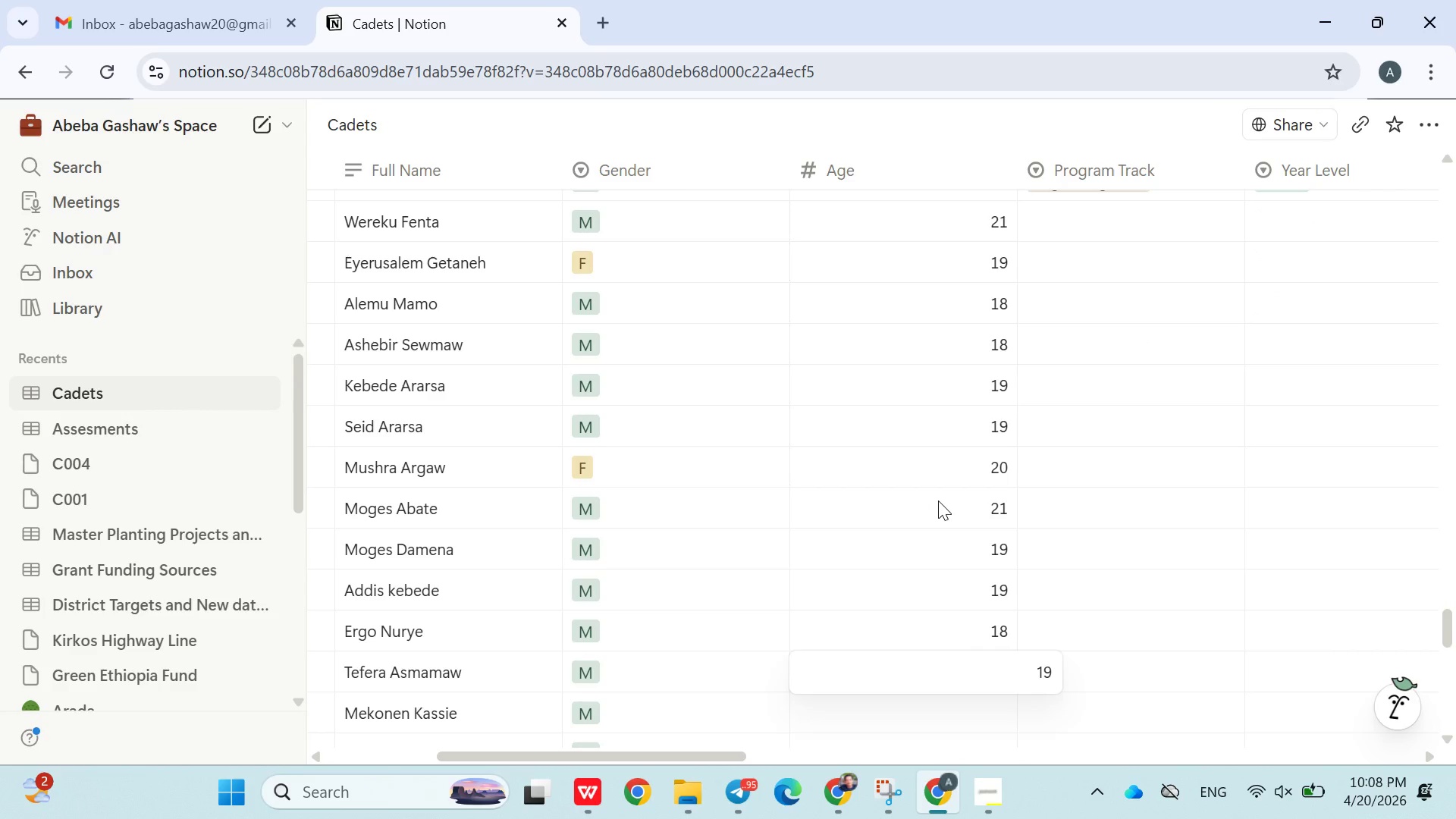 
key(Enter)
 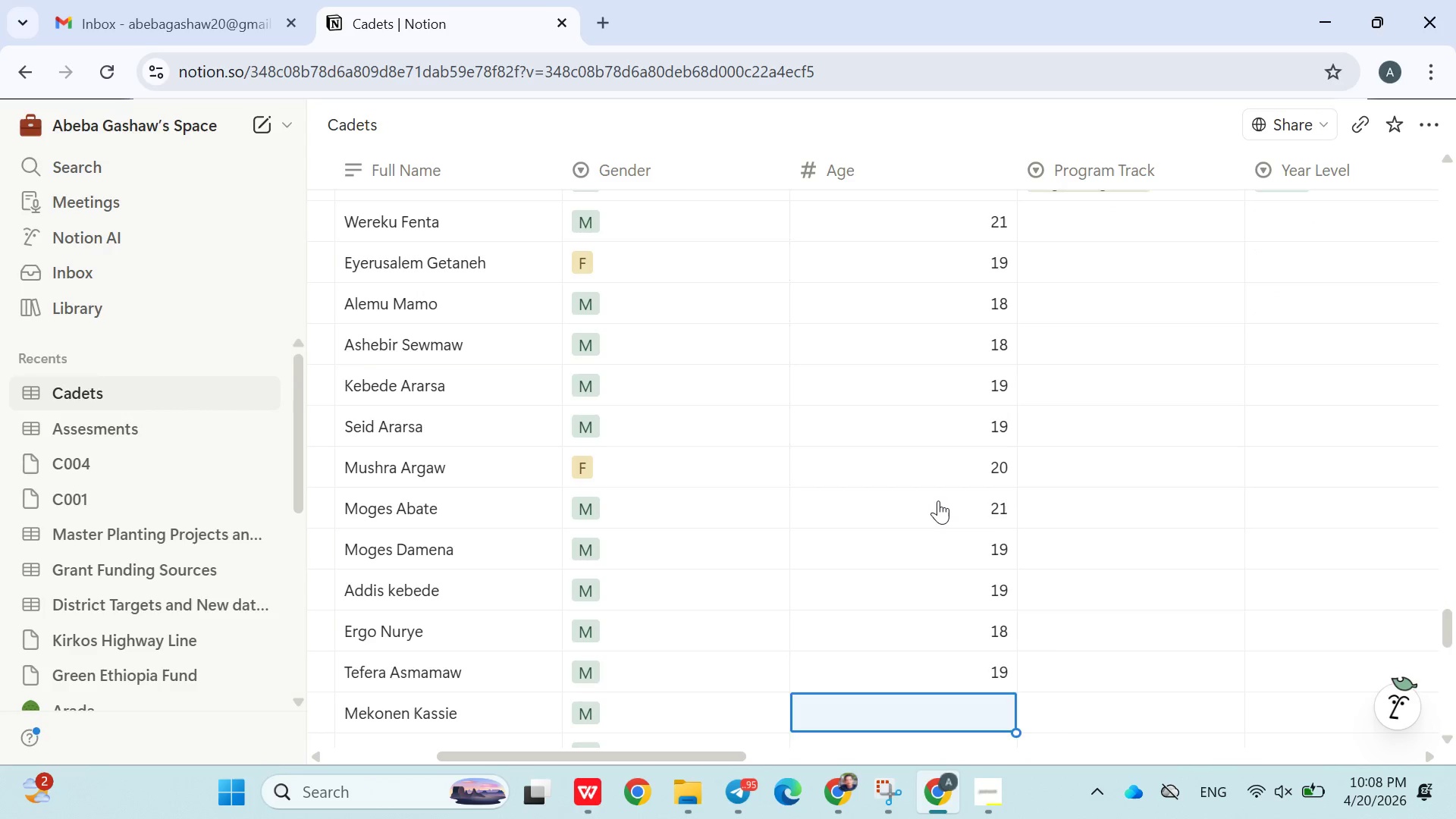 
type(19)
 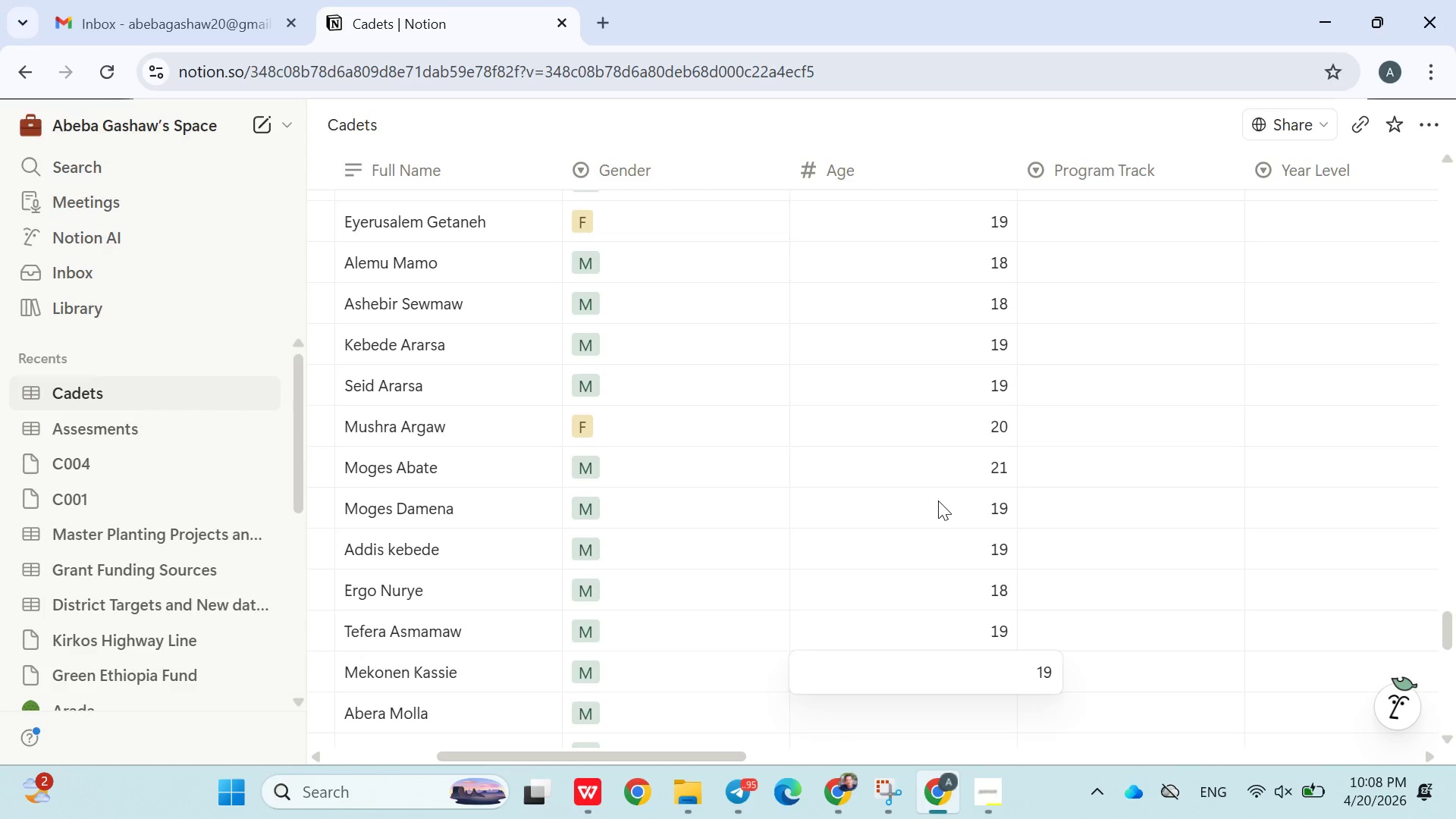 
key(Enter)
 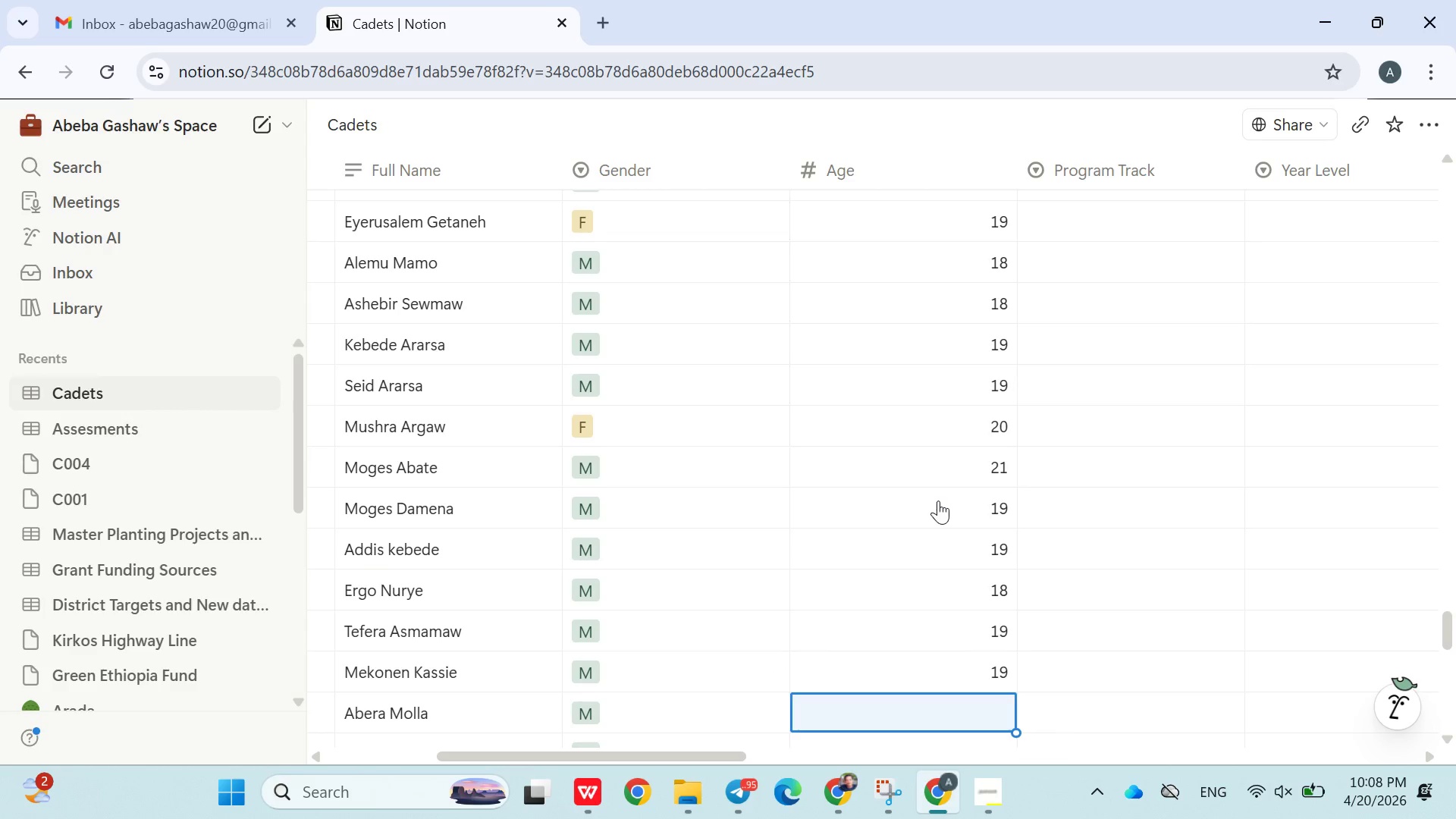 
type(19)
 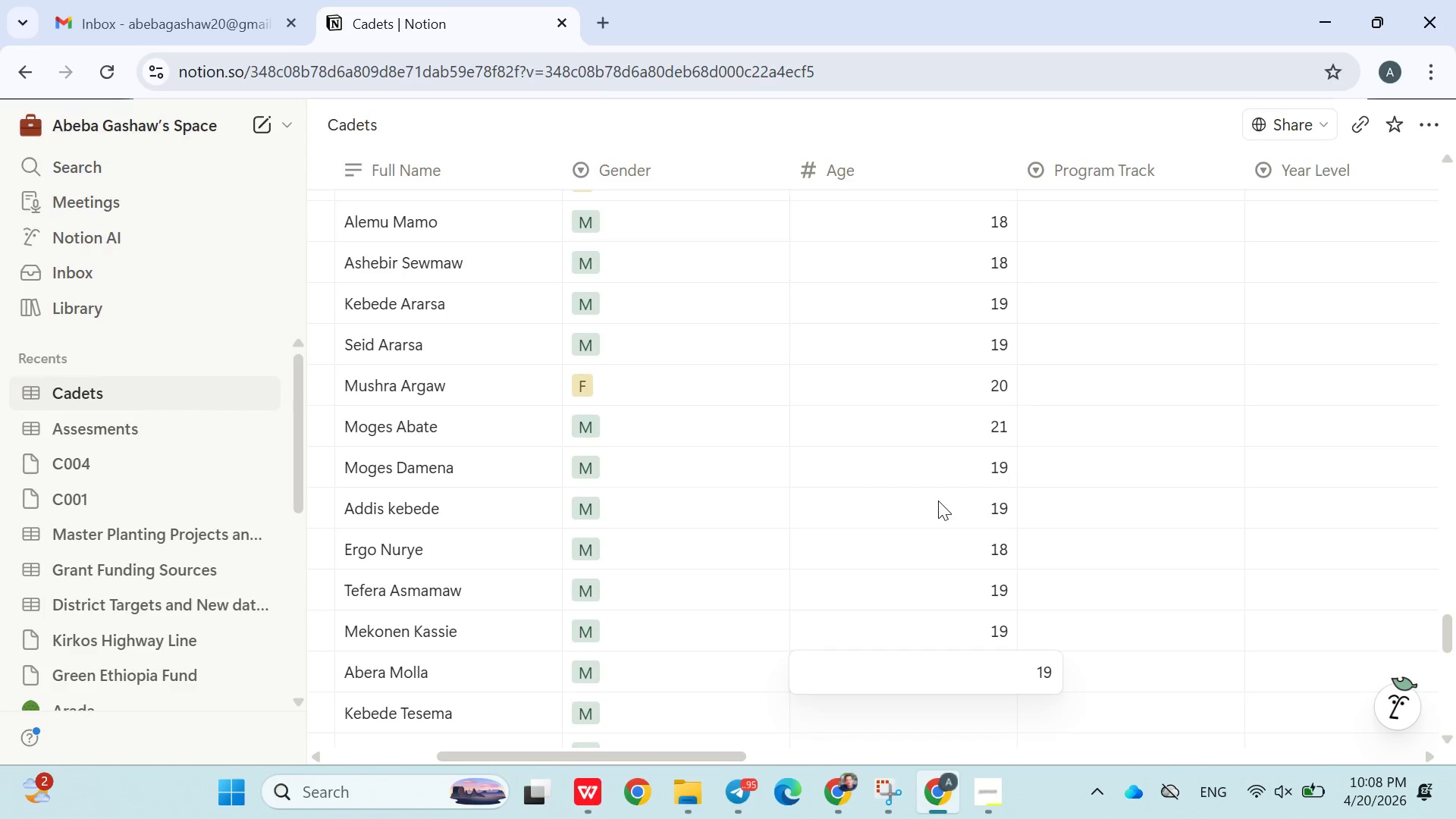 
key(Enter)
 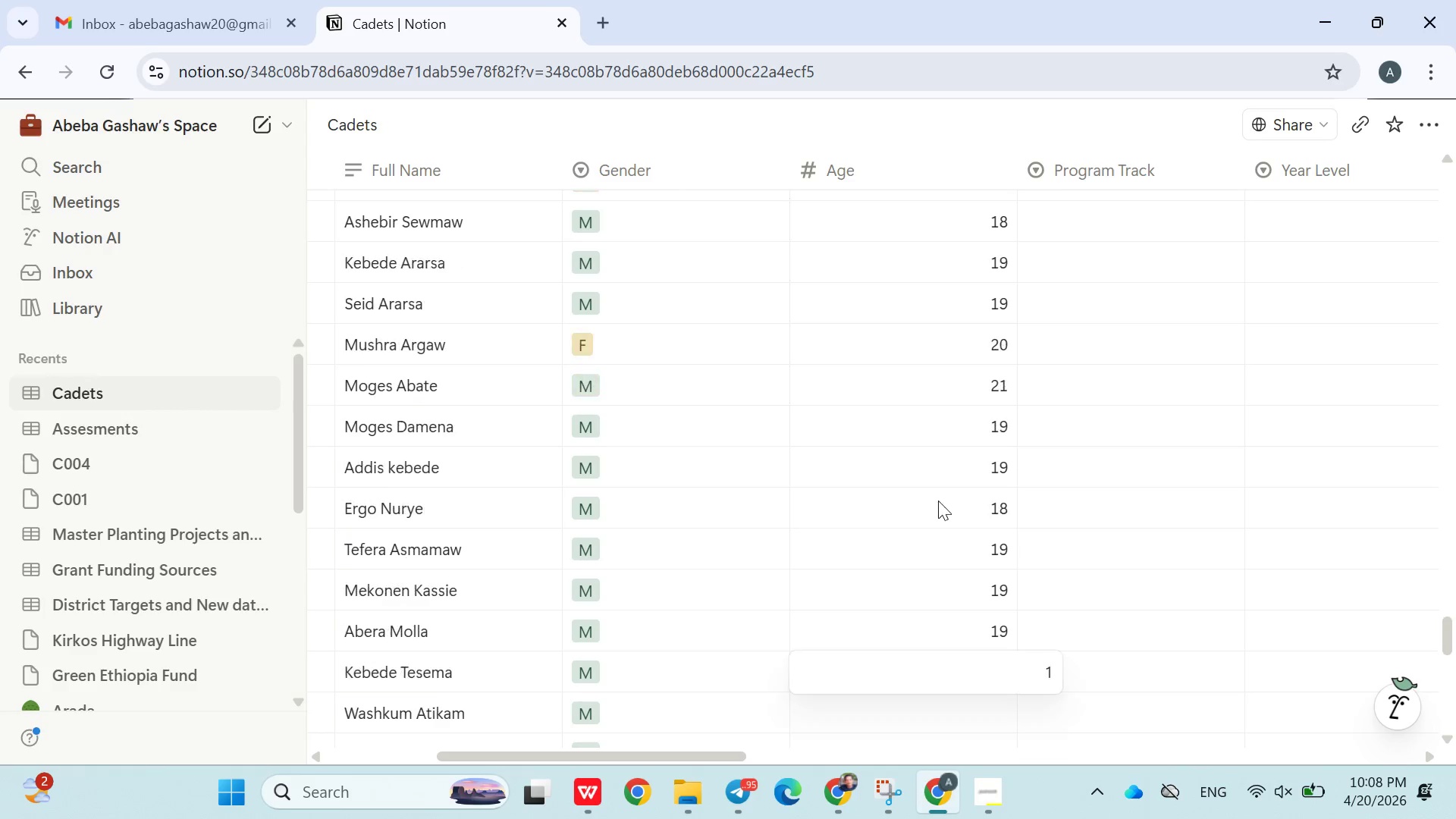 
type(19)
 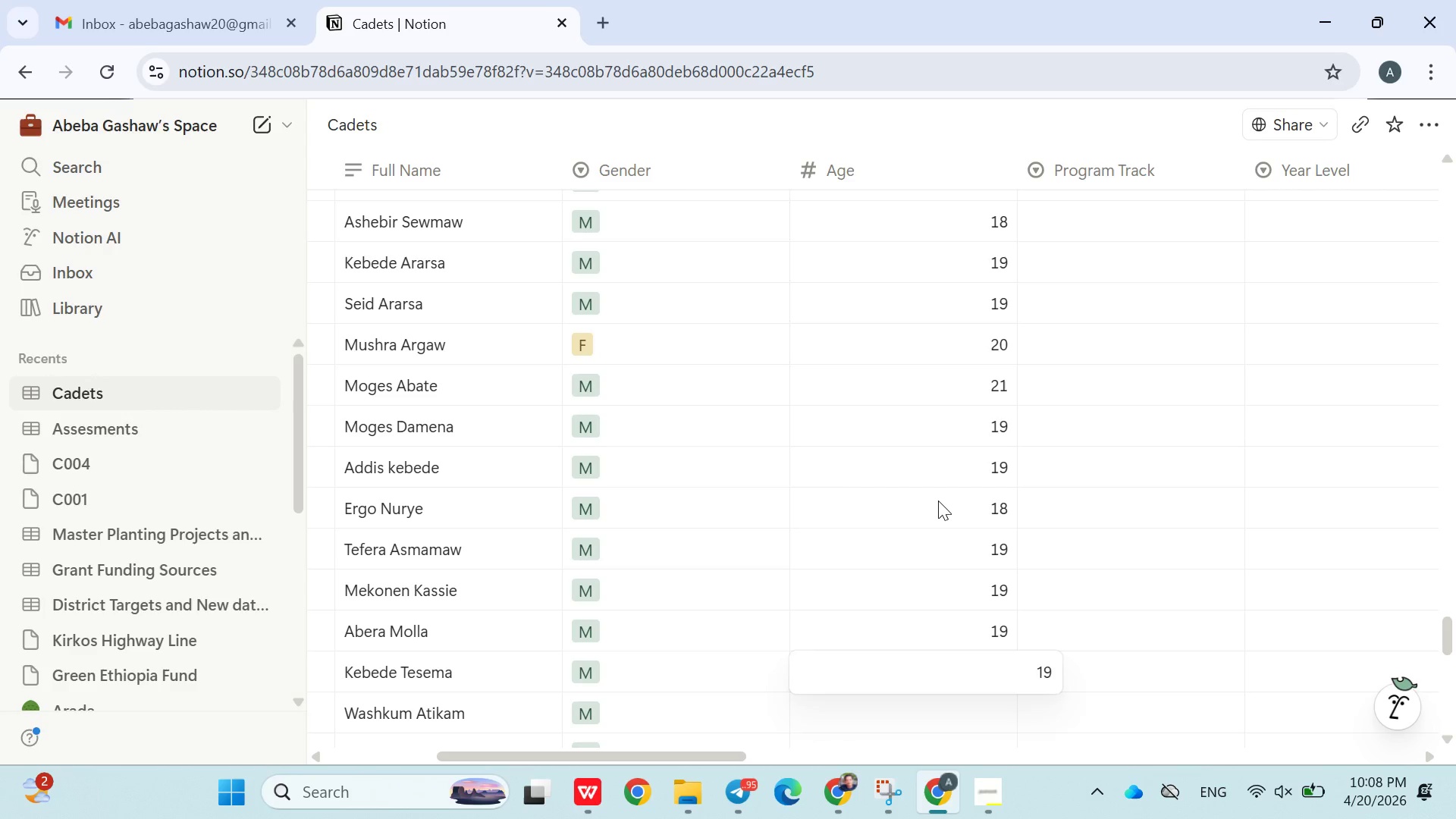 
key(Enter)
 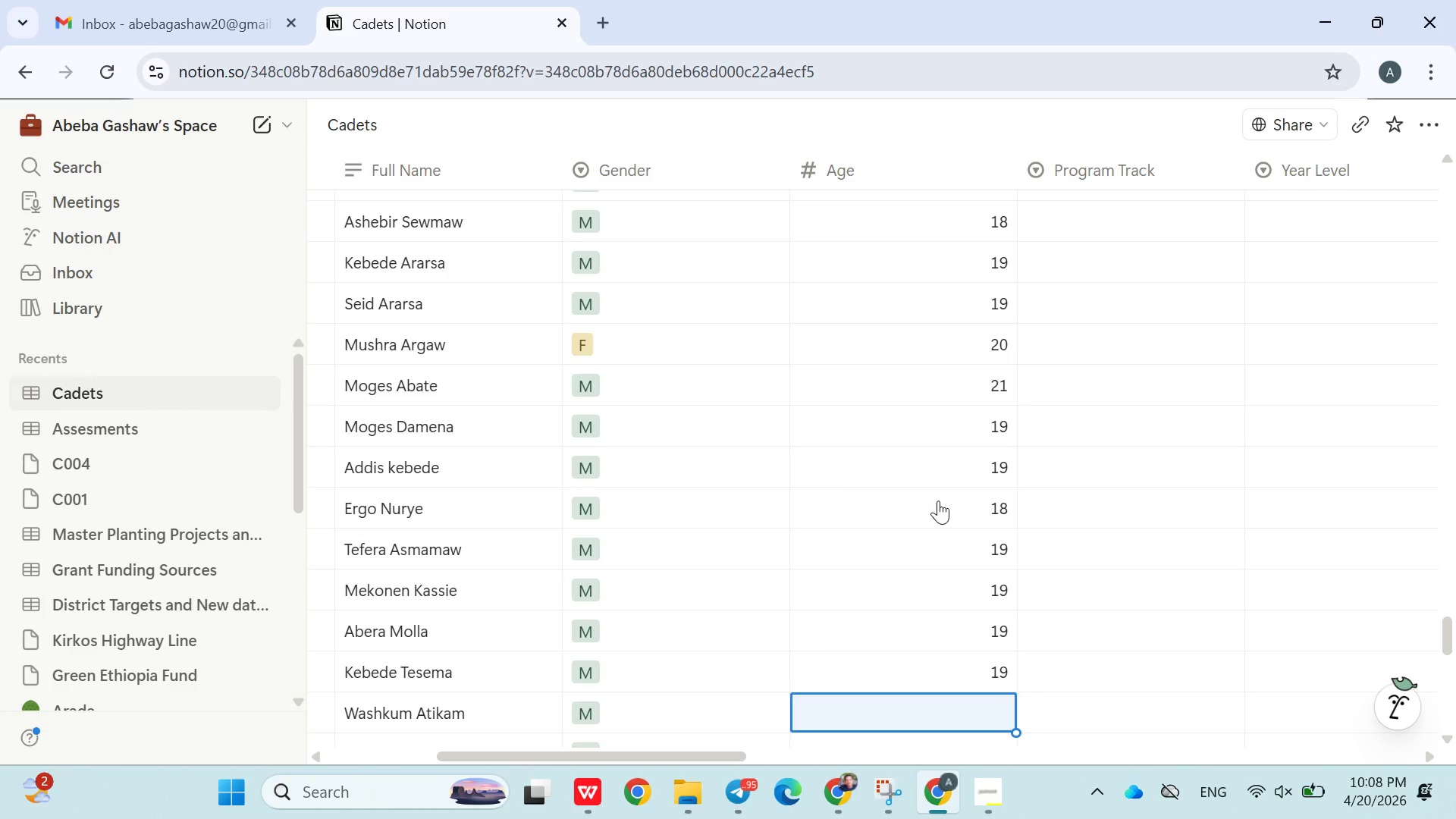 
type(19)
 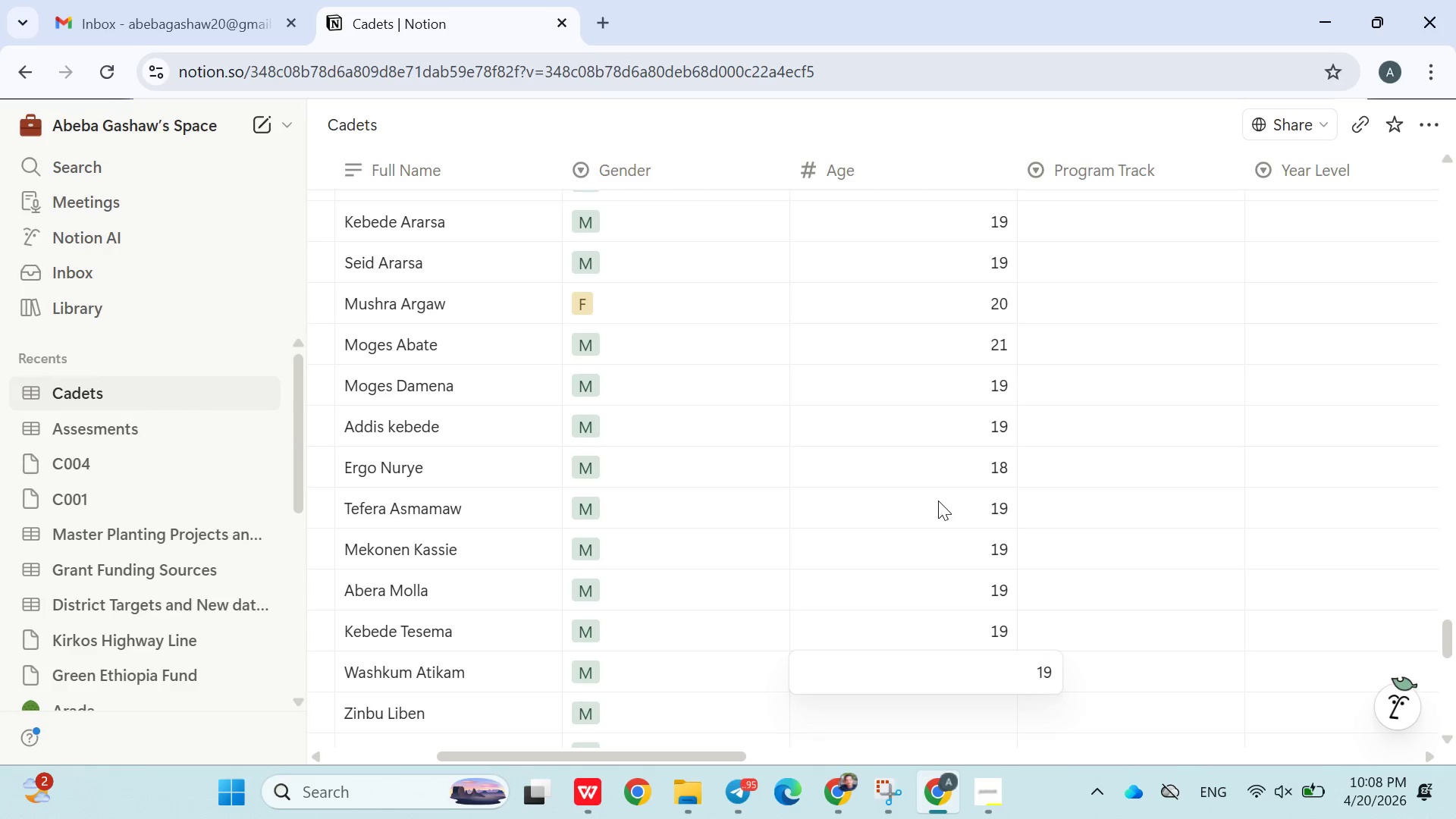 
key(Enter)
 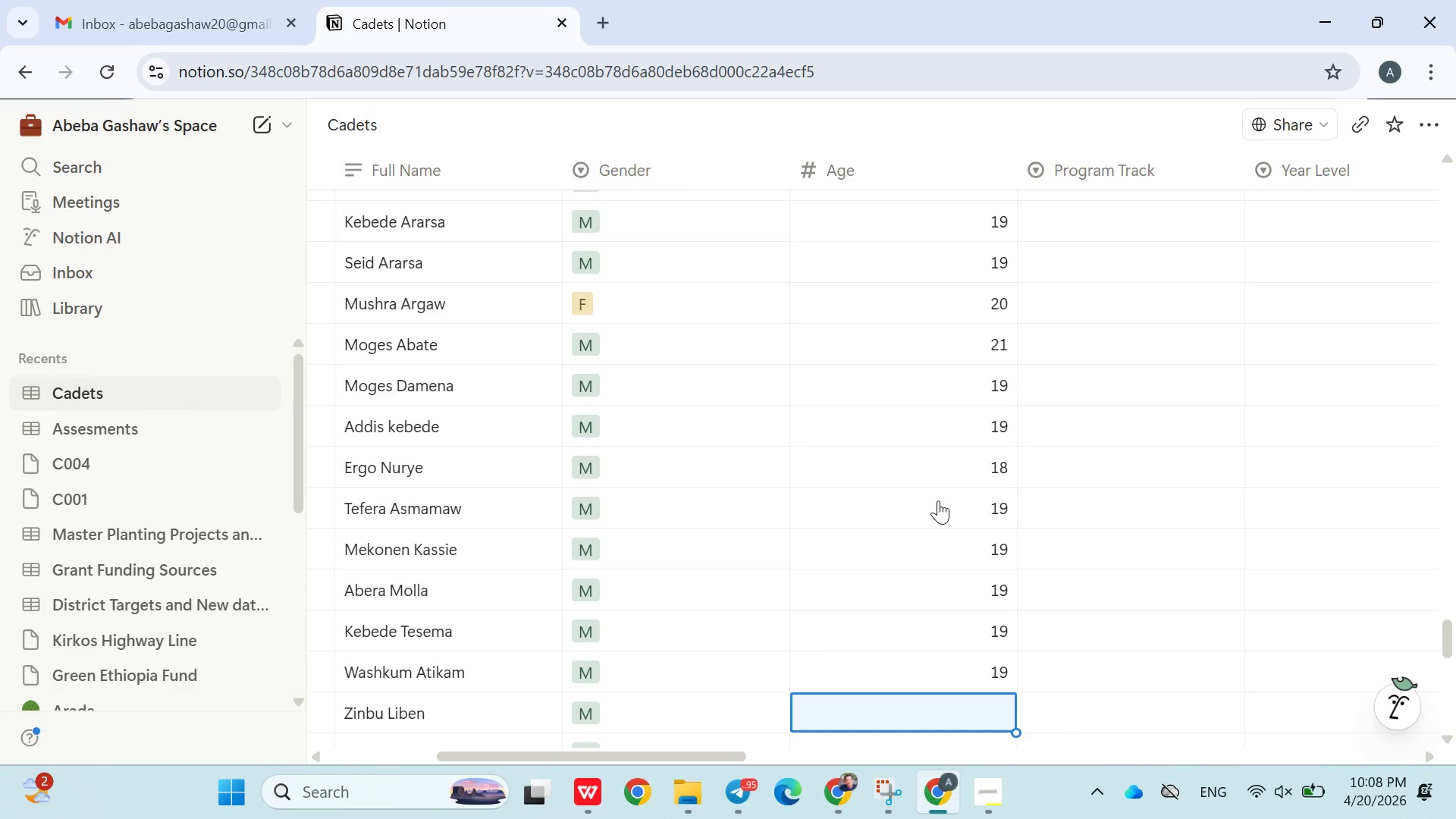 
type(19)
 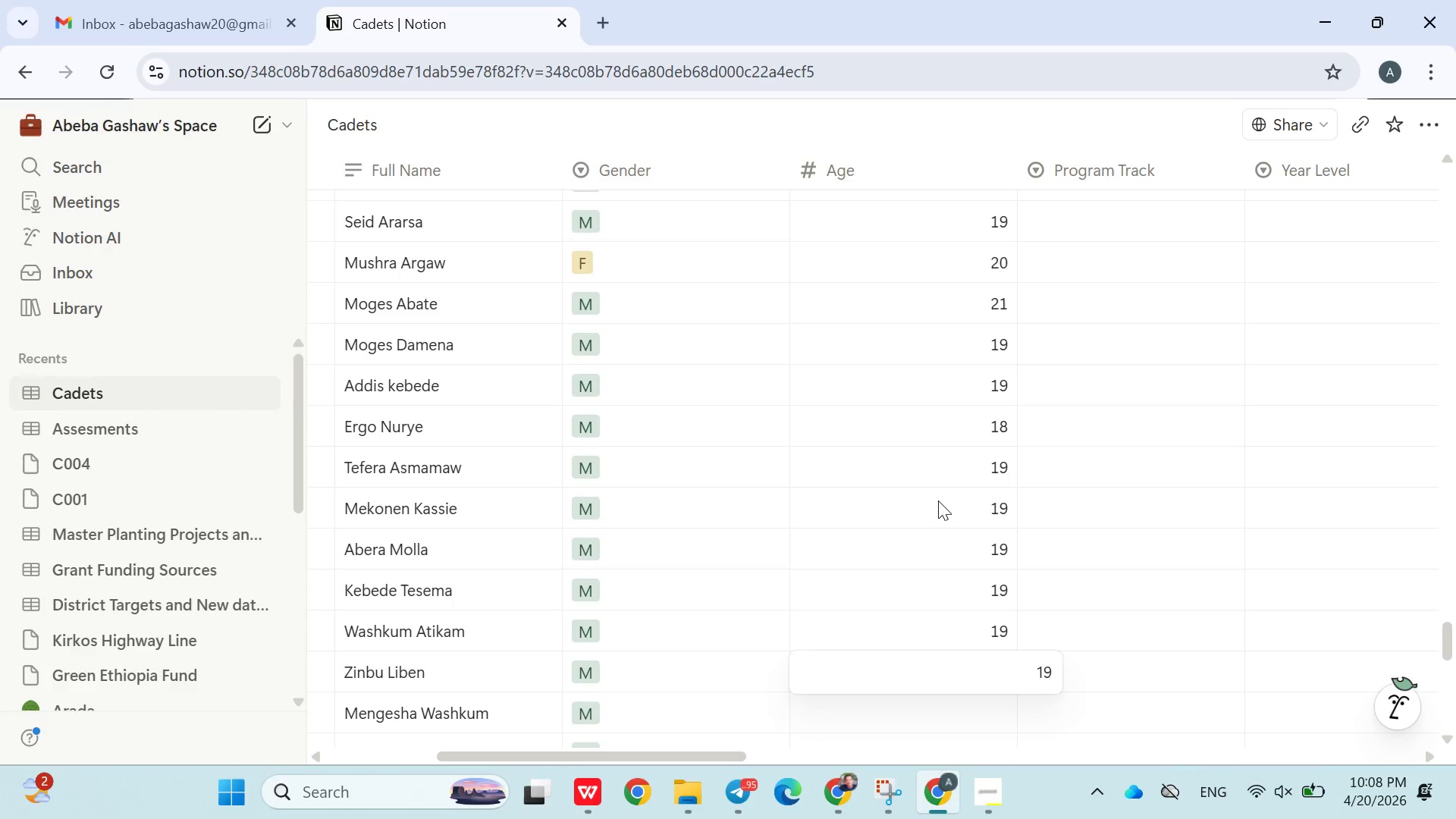 
key(Enter)
 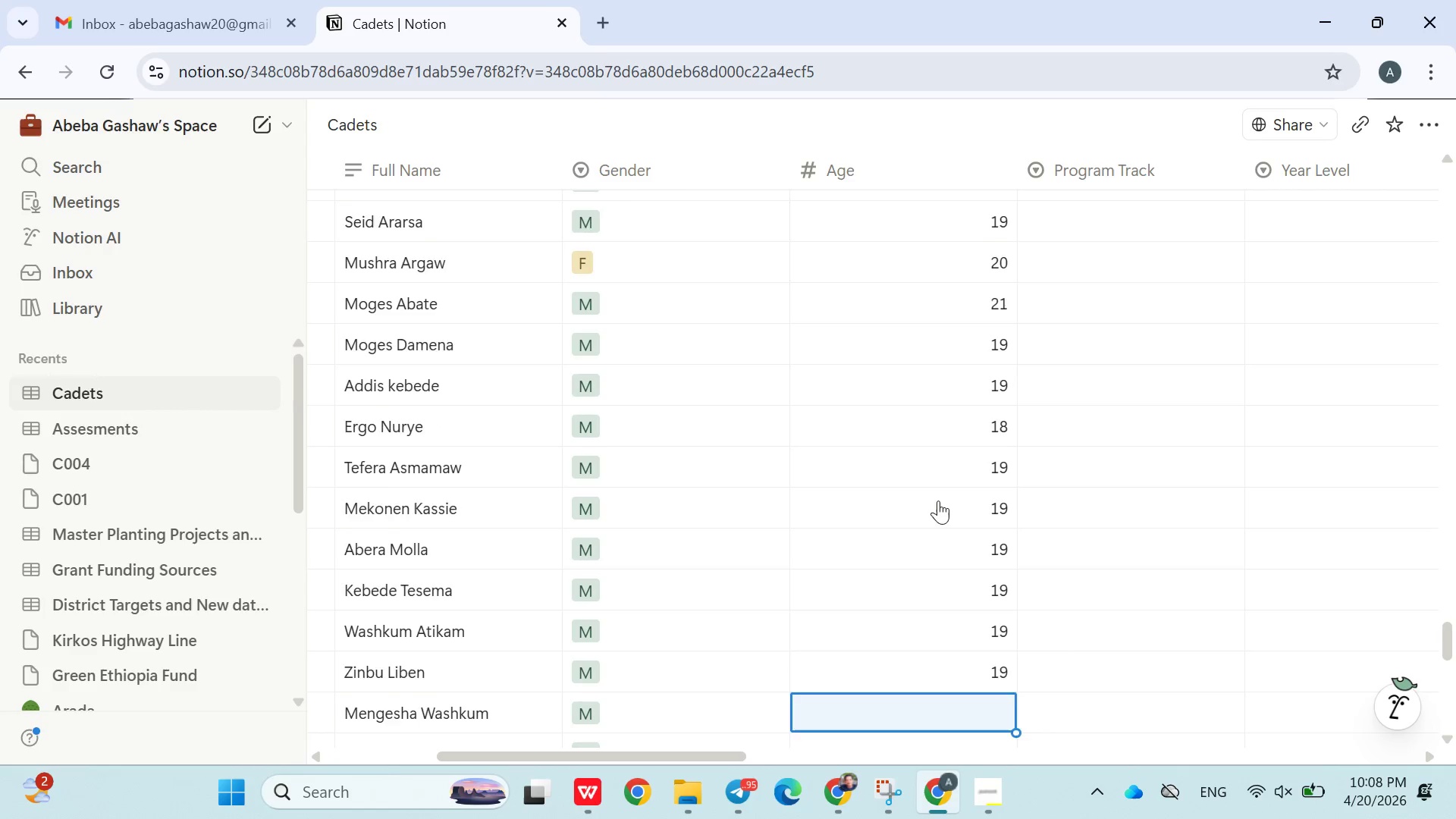 
type(19)
 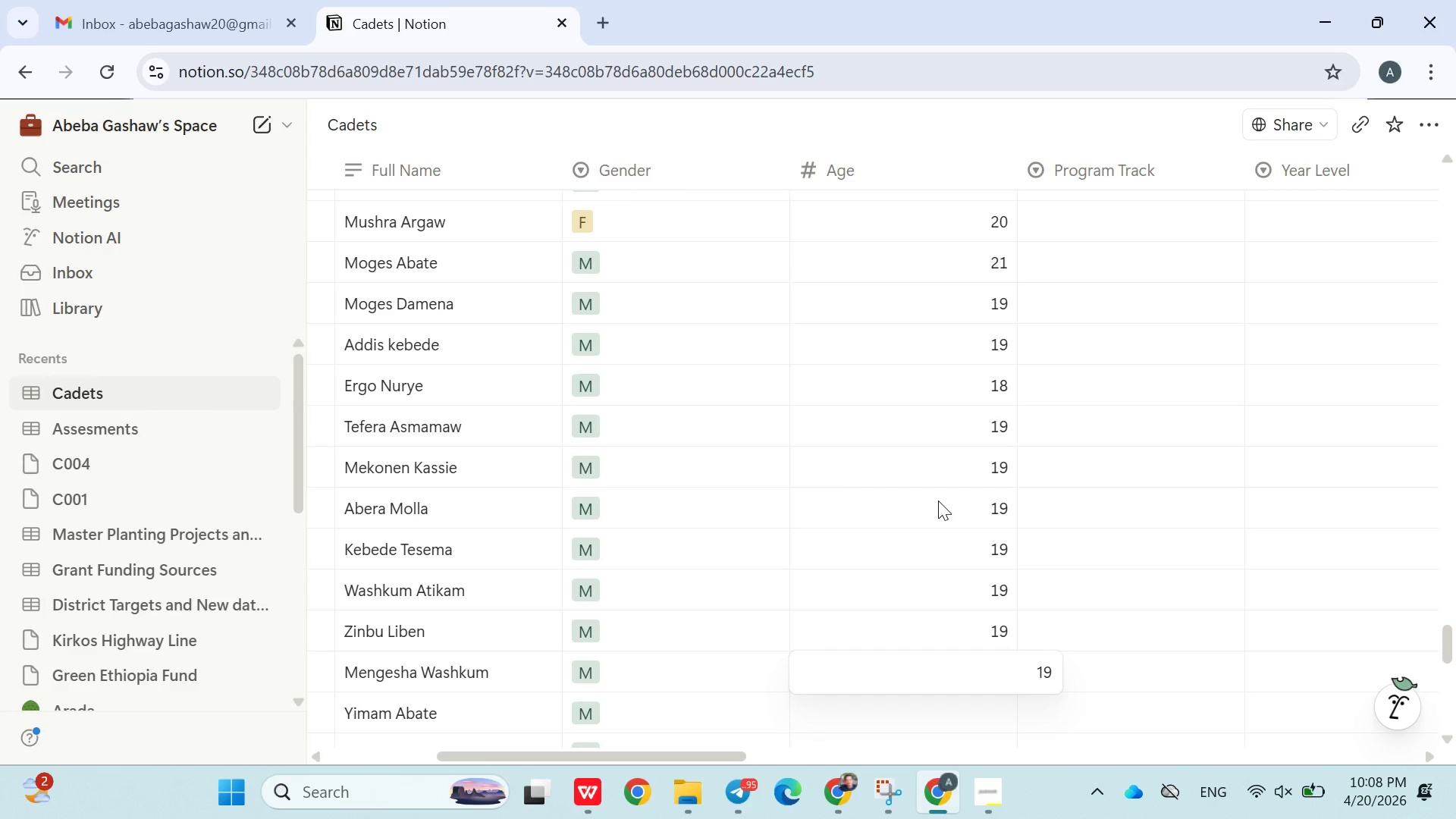 
key(Enter)
 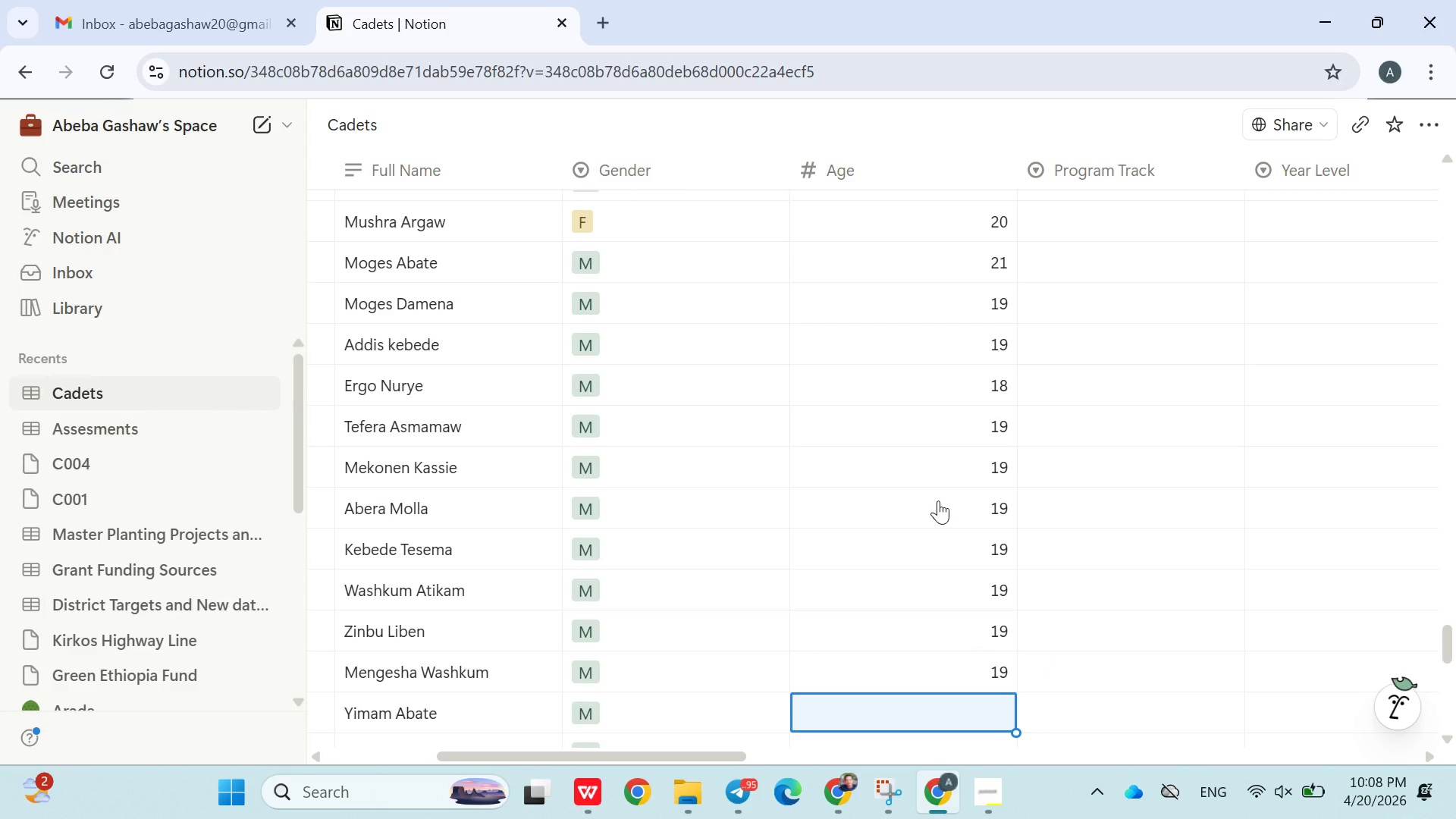 
type(21)
 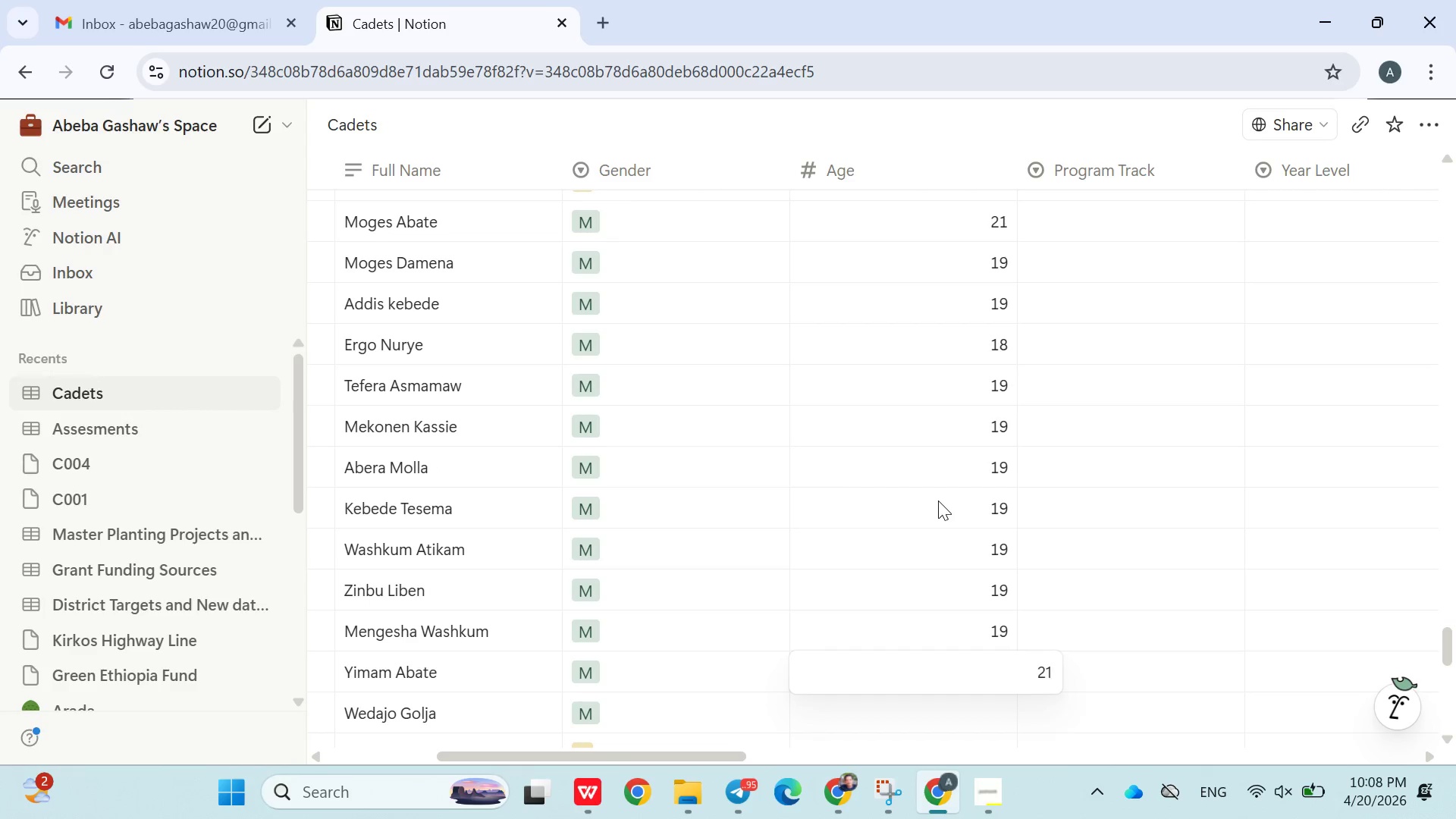 
key(Enter)
 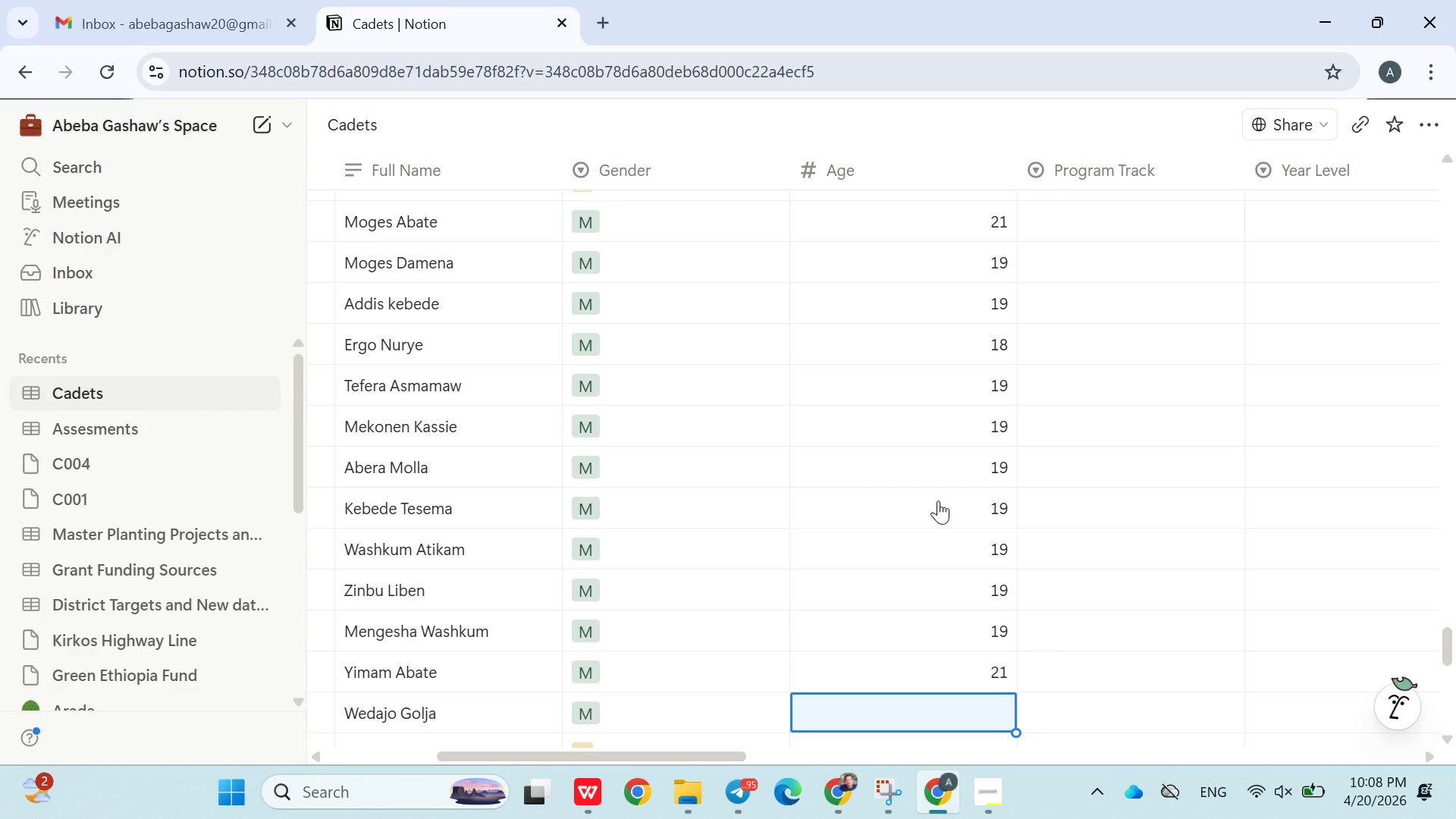 
type(21)
 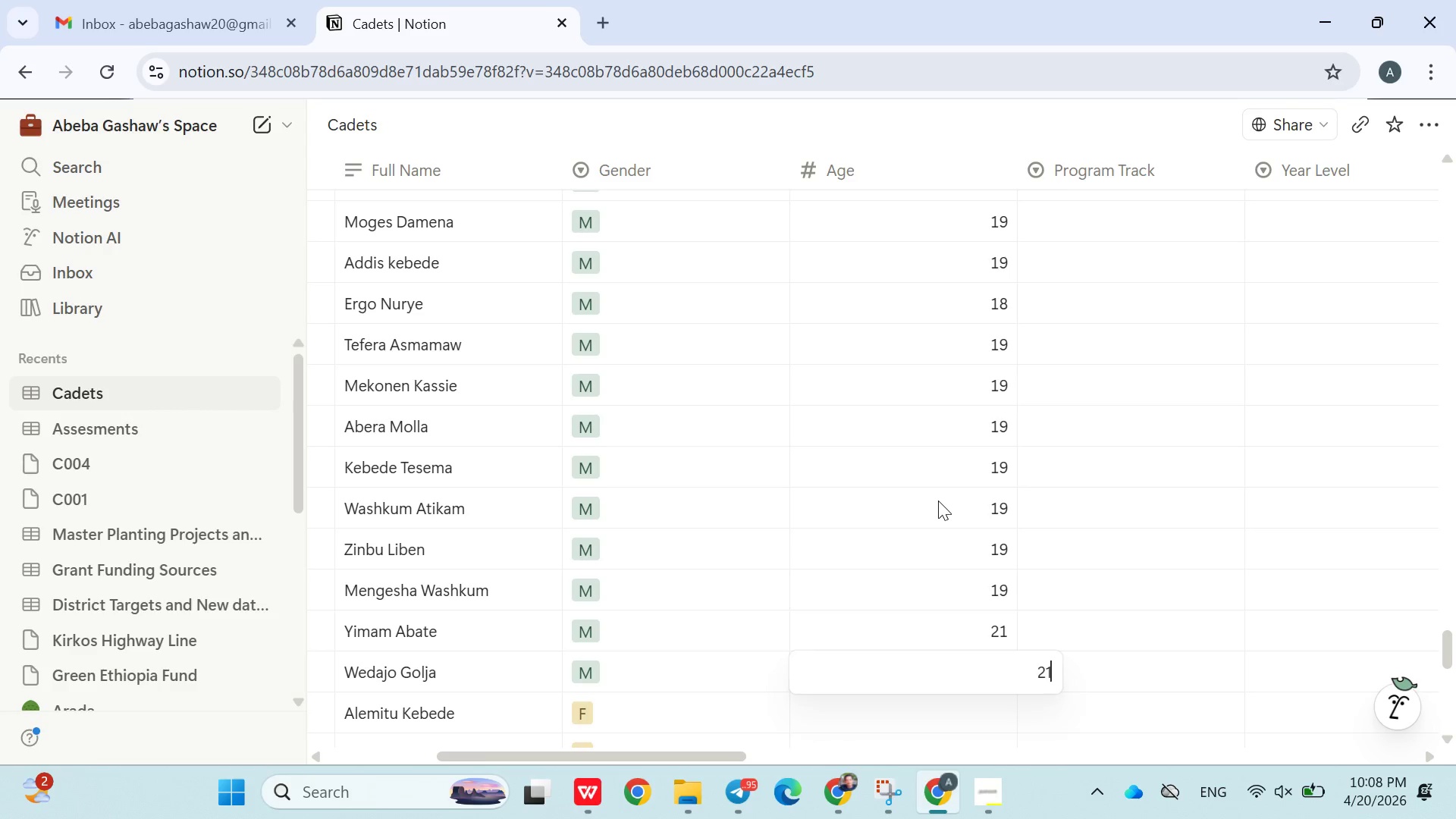 
key(Enter)
 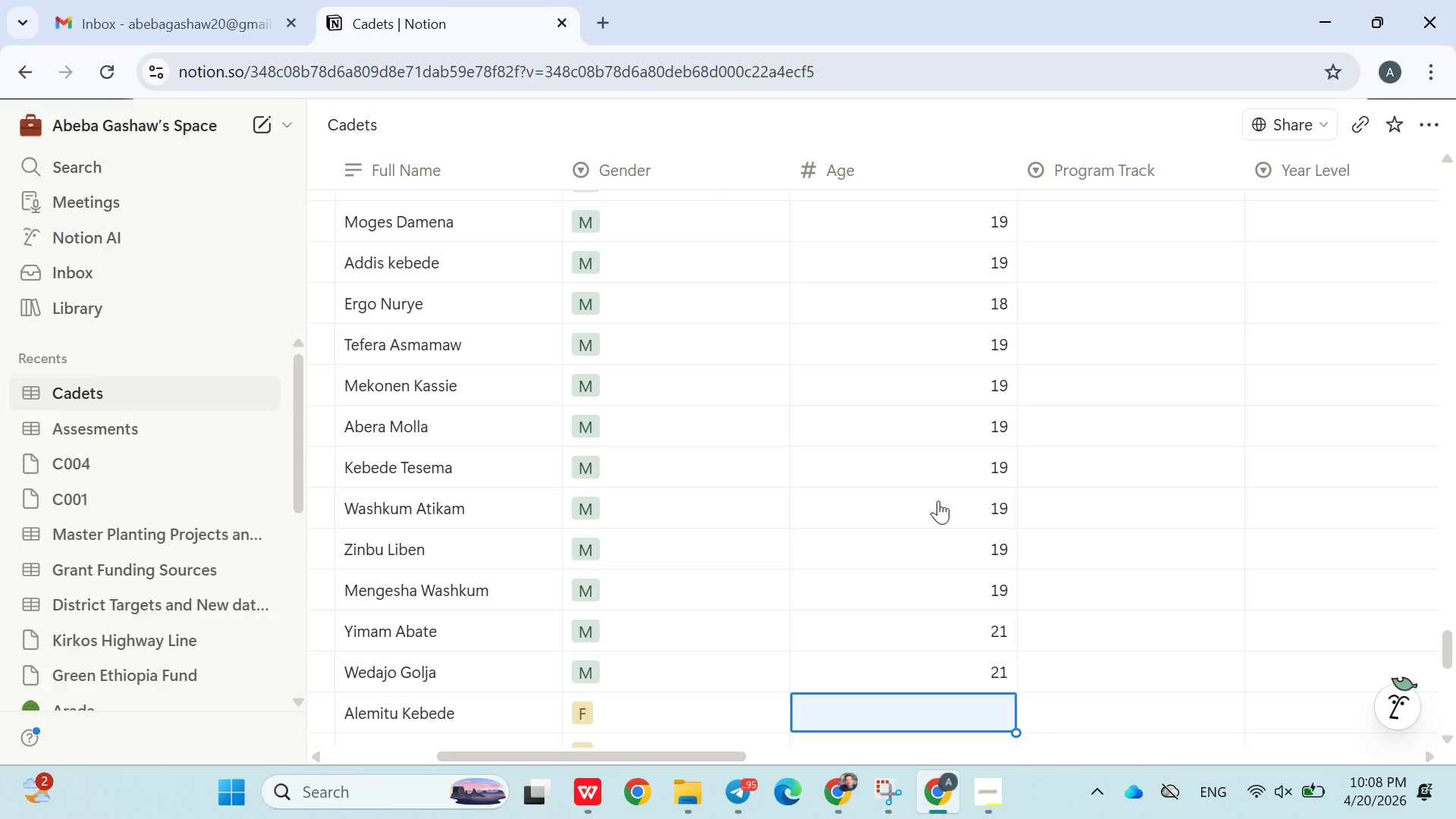 
type(21)
 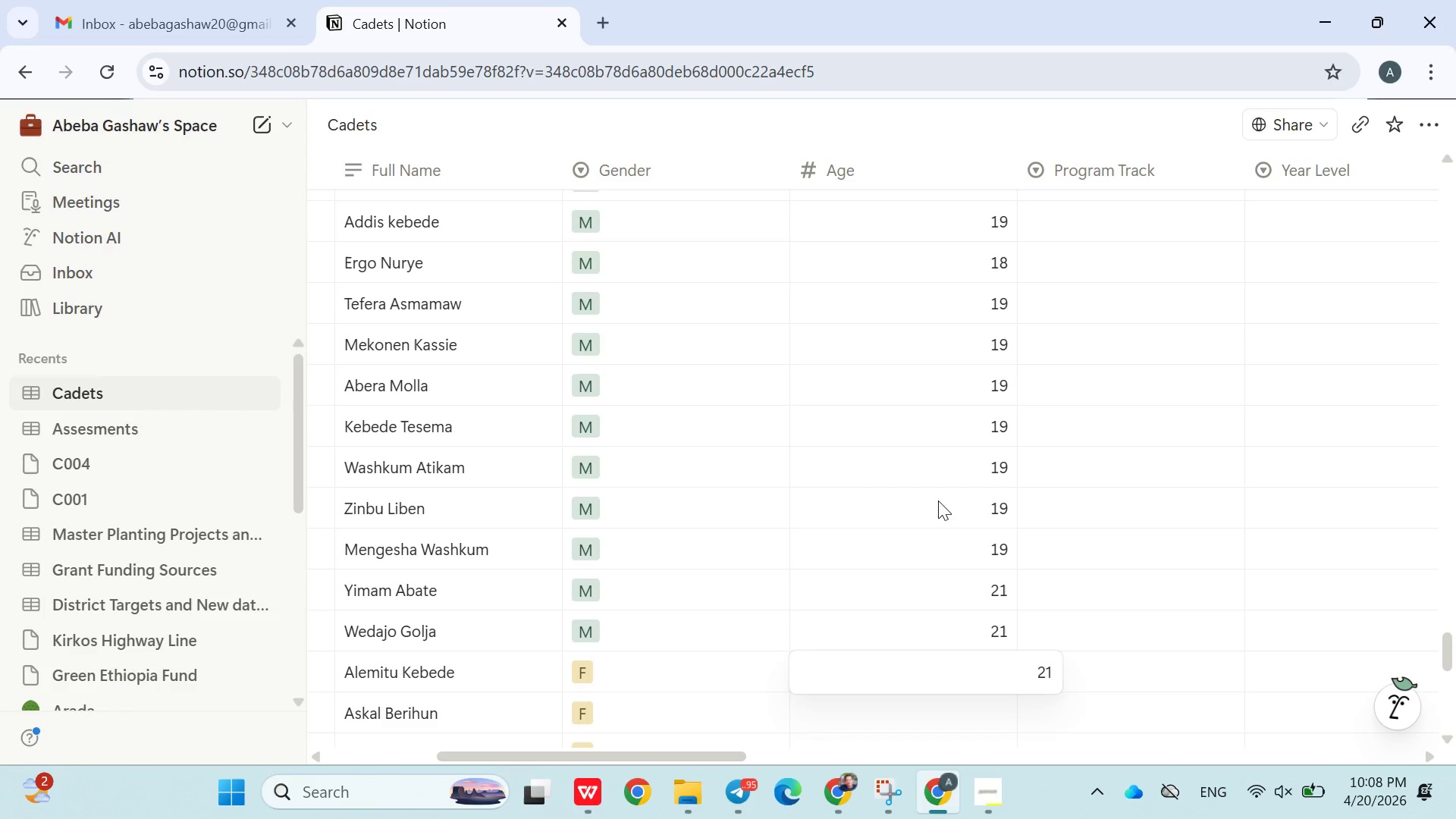 
key(Enter)
 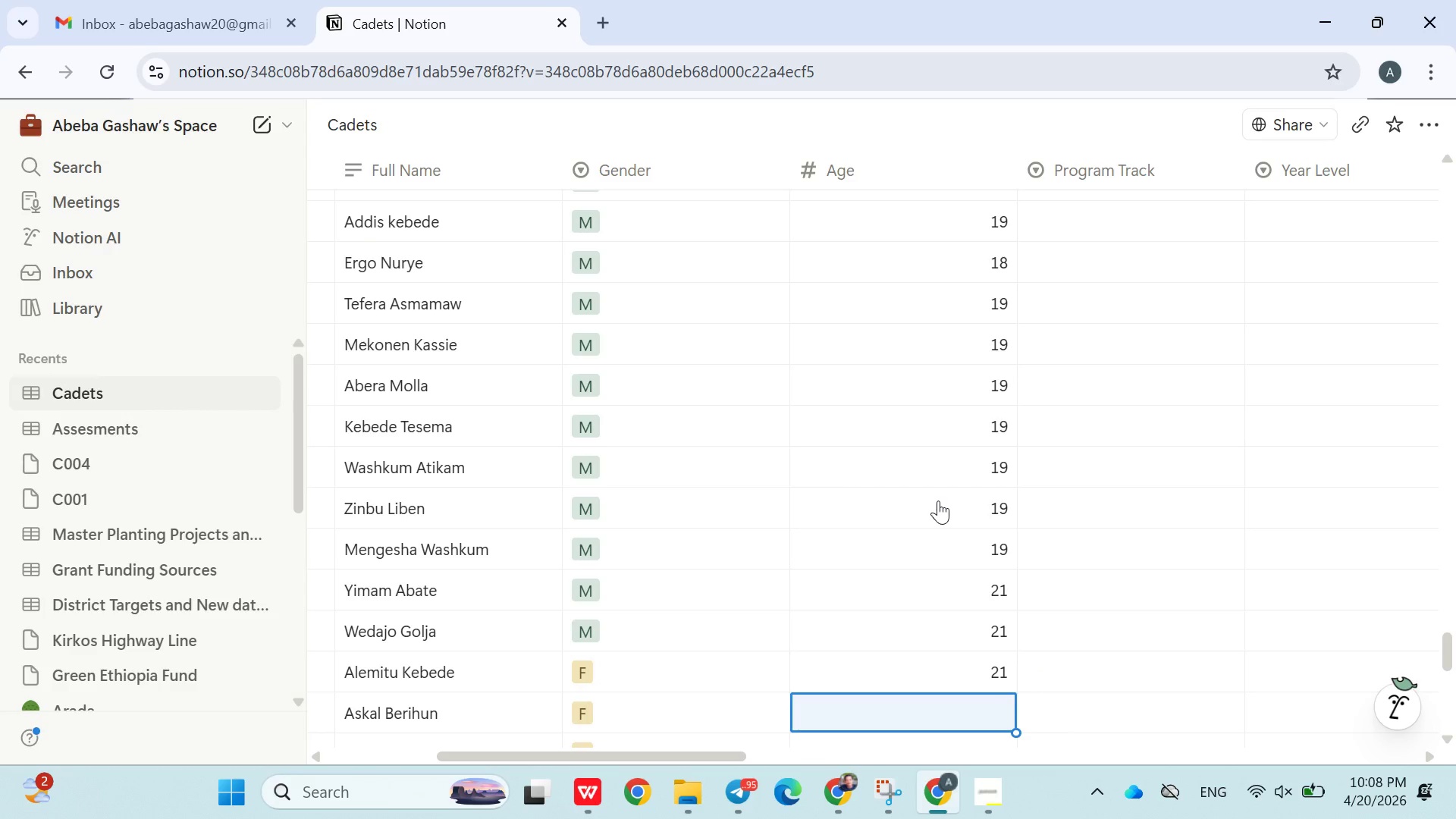 
type(21)
 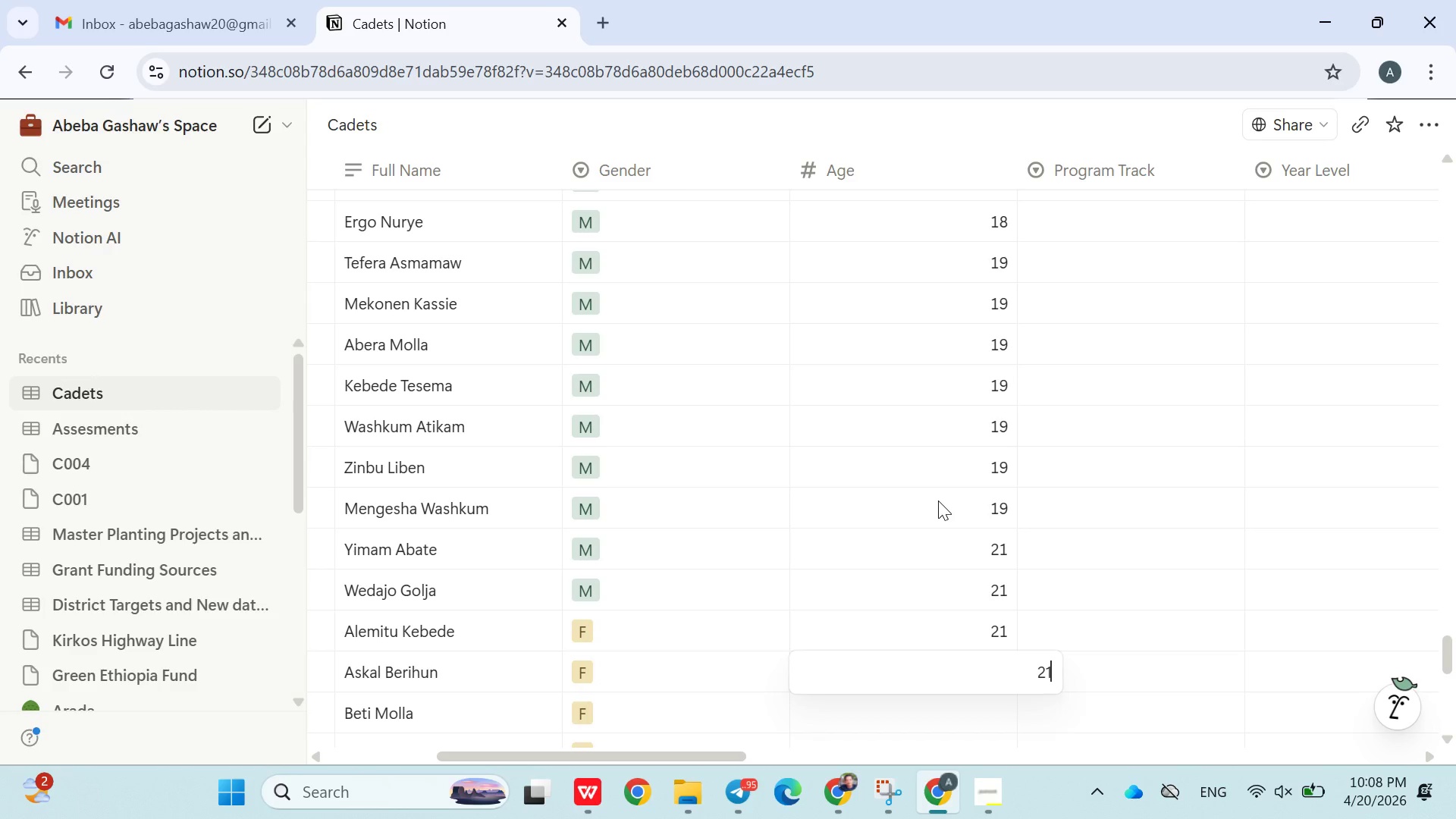 
key(Enter)
 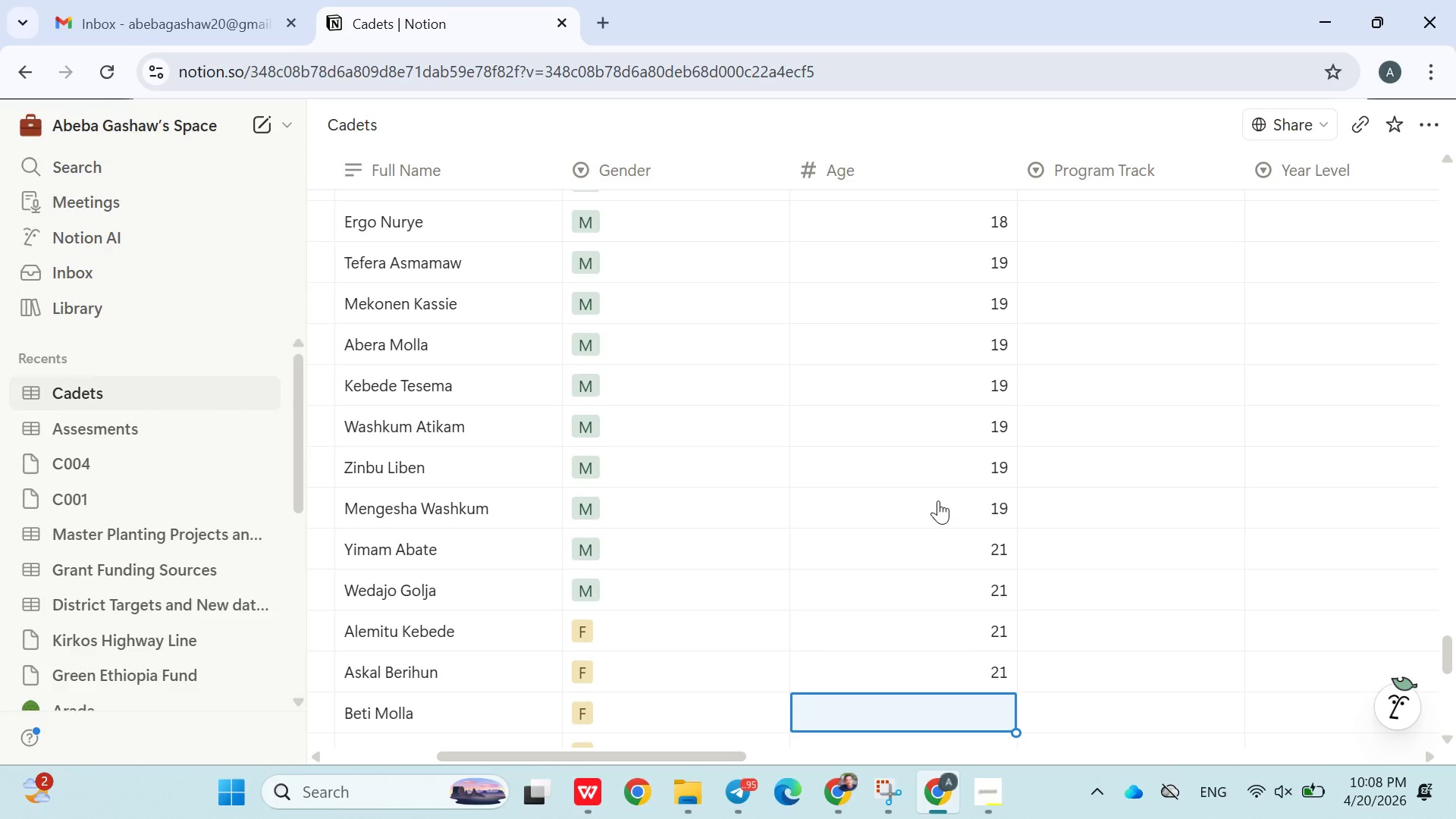 
type(10)
 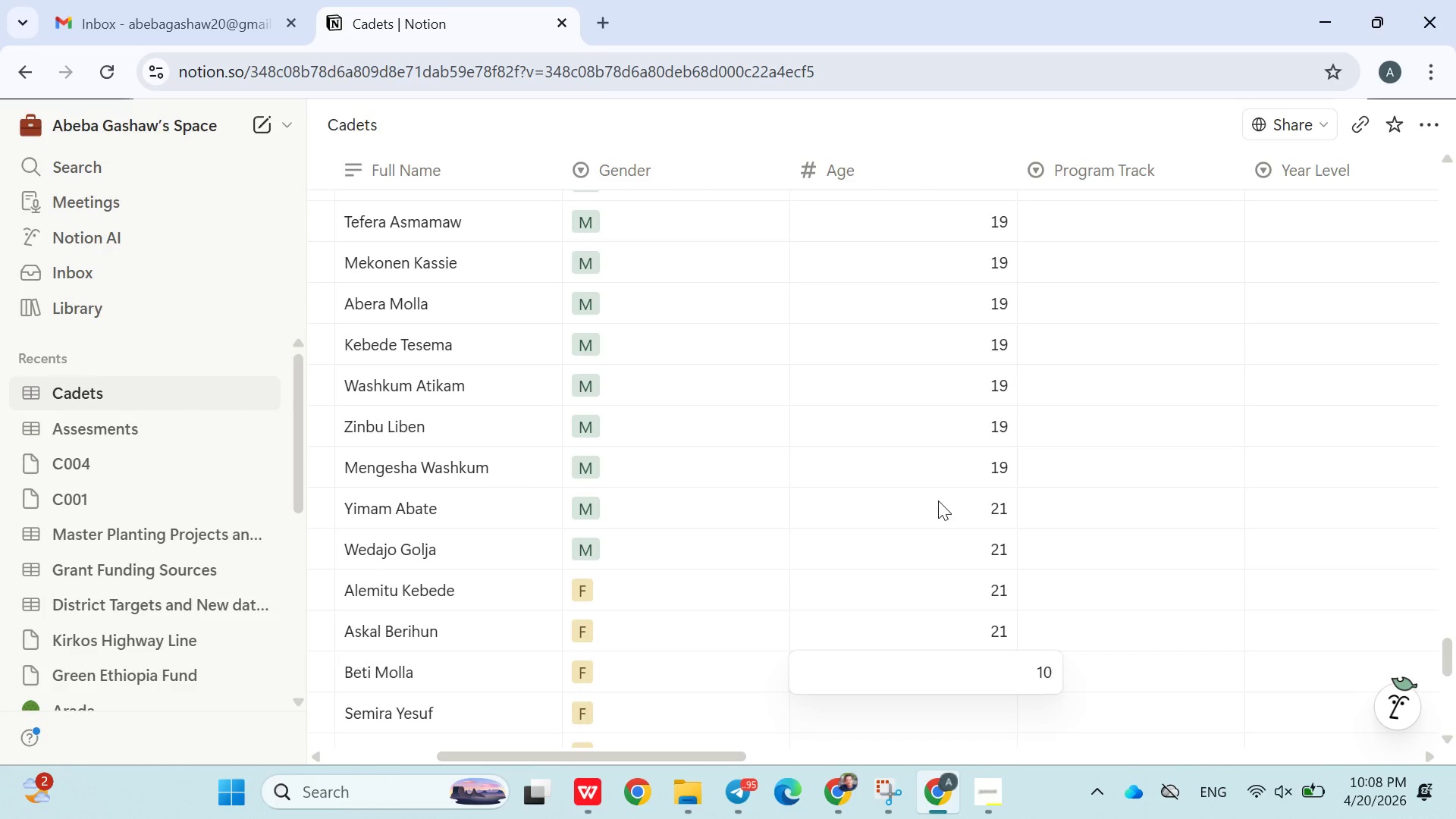 
key(Enter)
 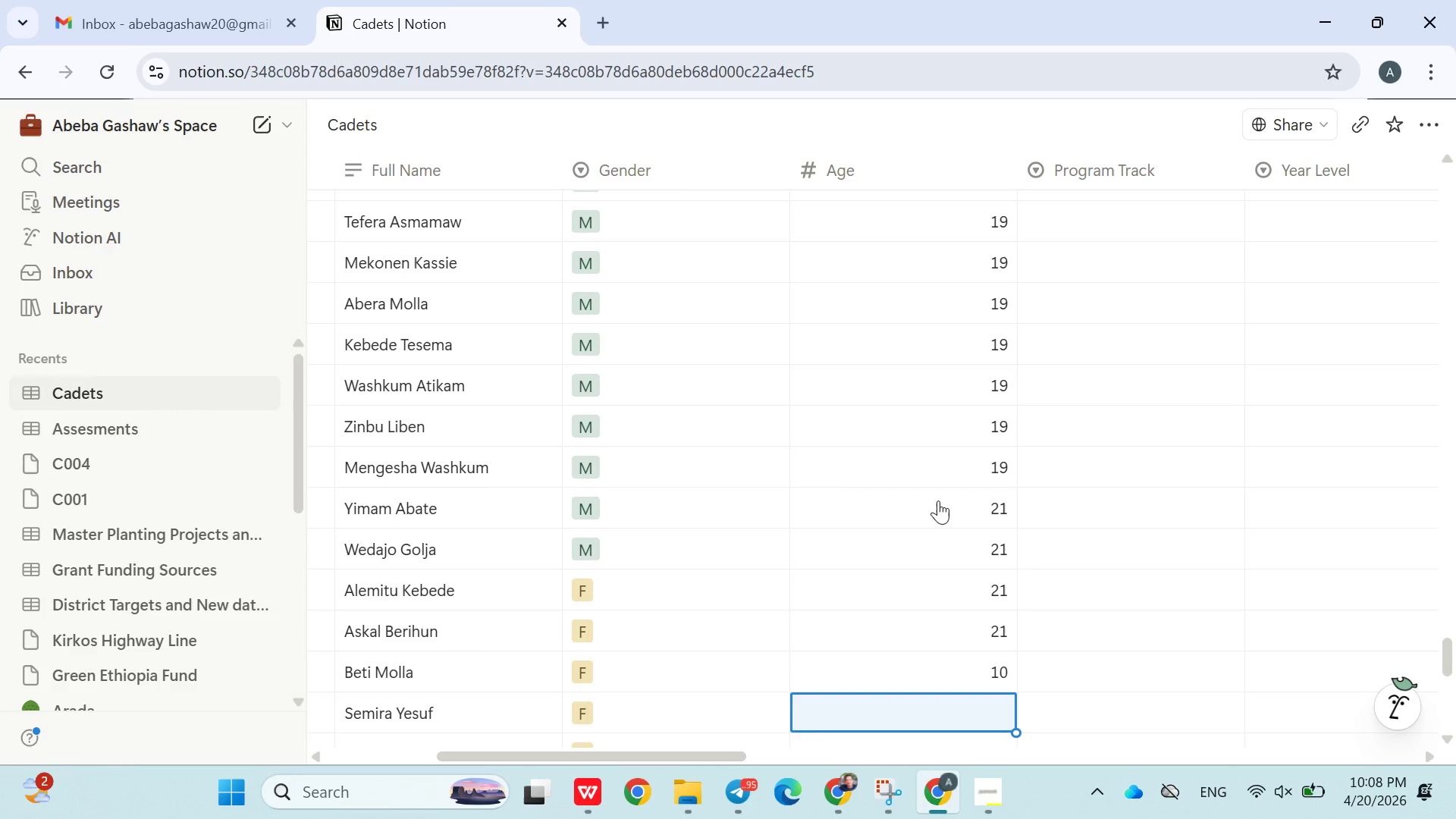 
key(ArrowUp)
 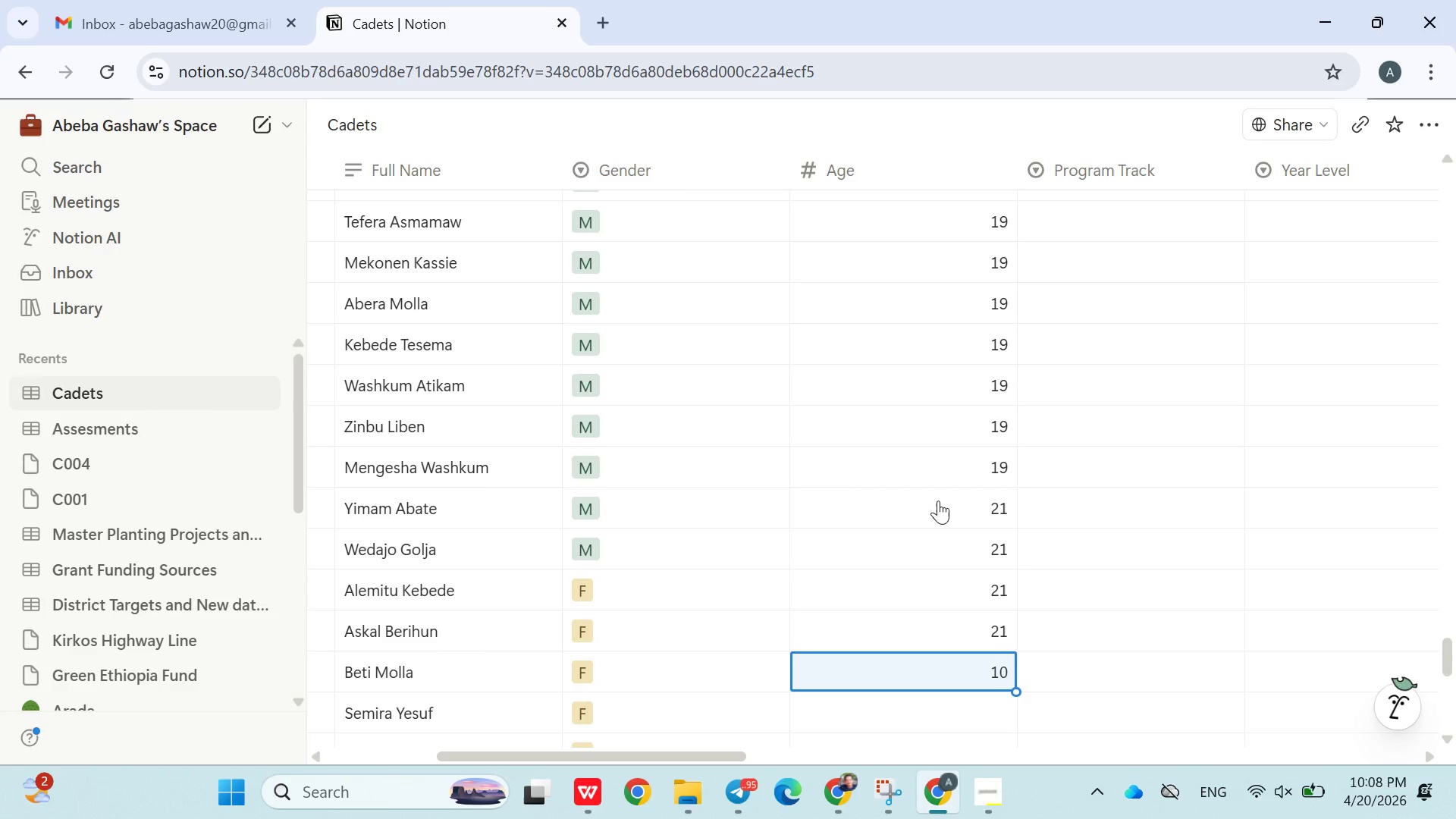 
type(20)
 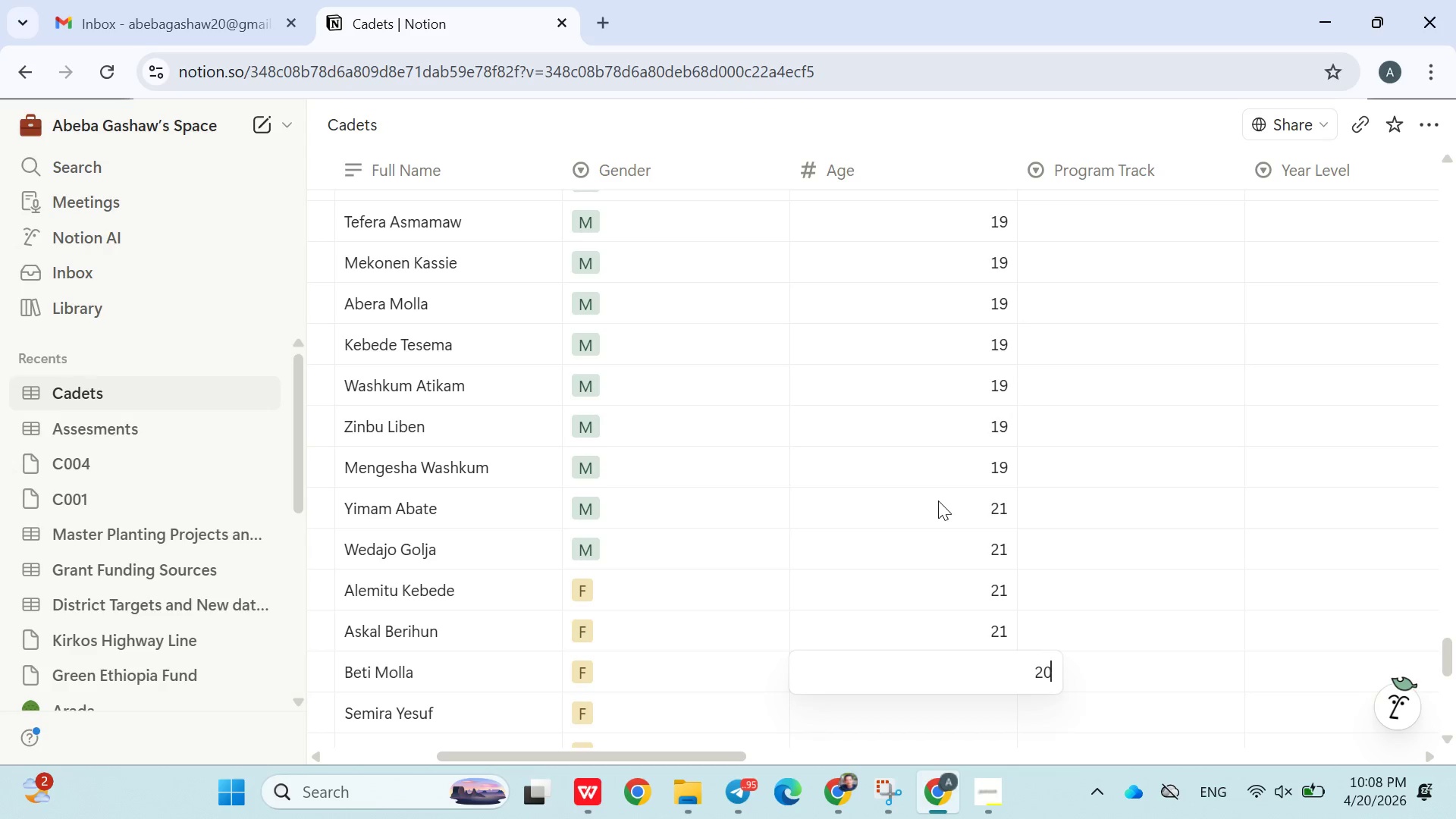 
key(Enter)
 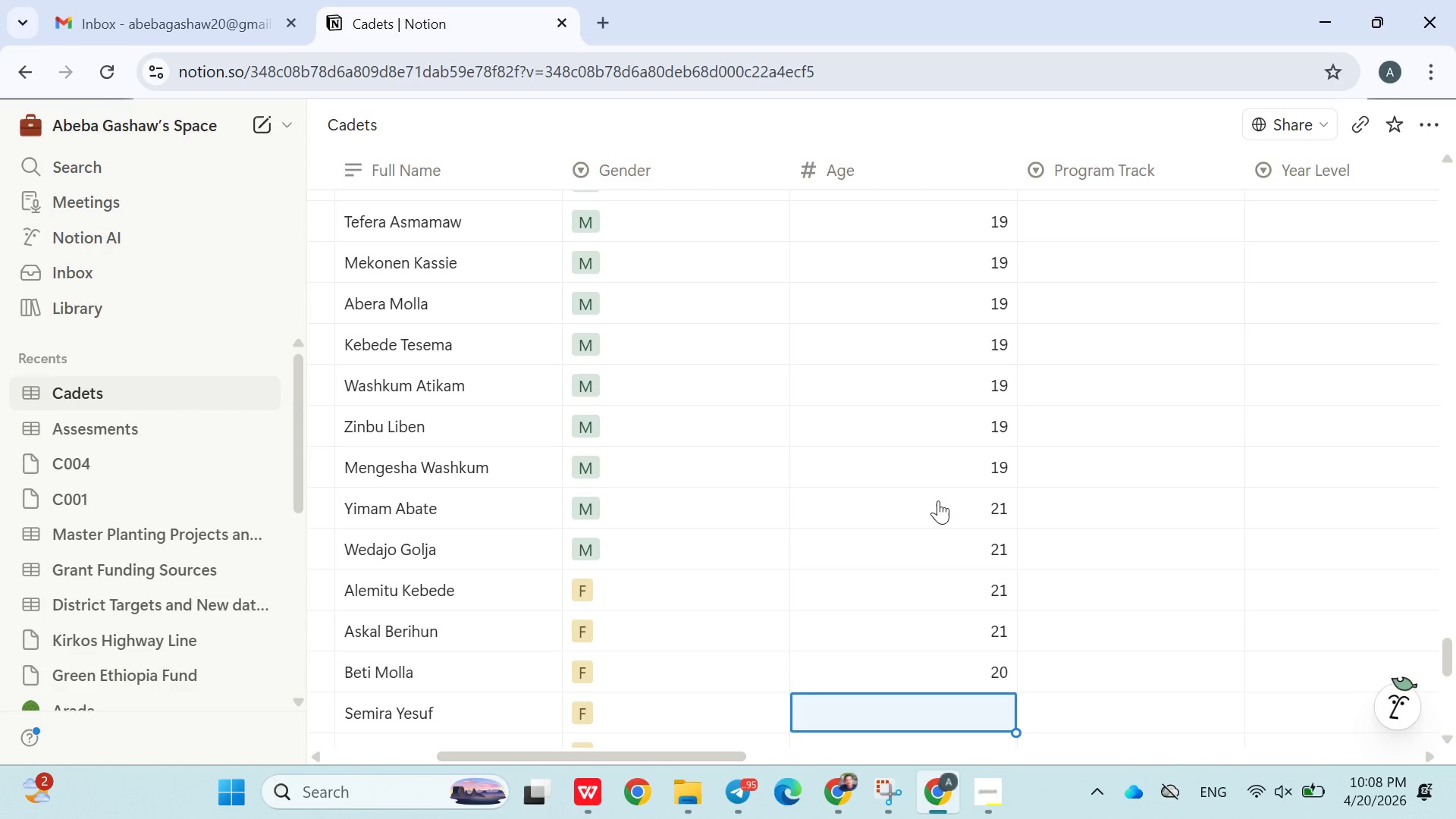 
type(21\)
key(Backspace)
type(\)
key(Backspace)
 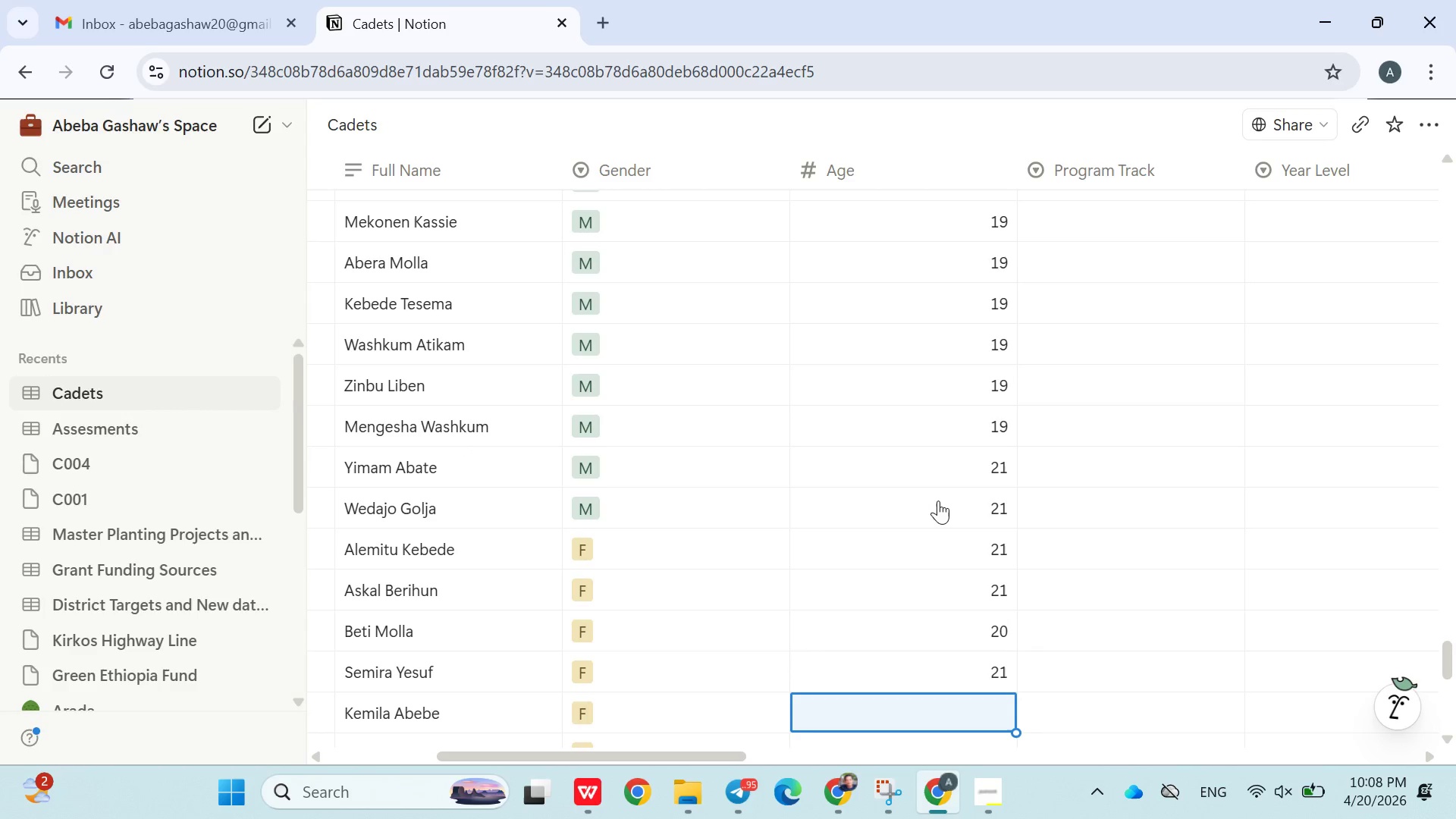 
key(Enter)
 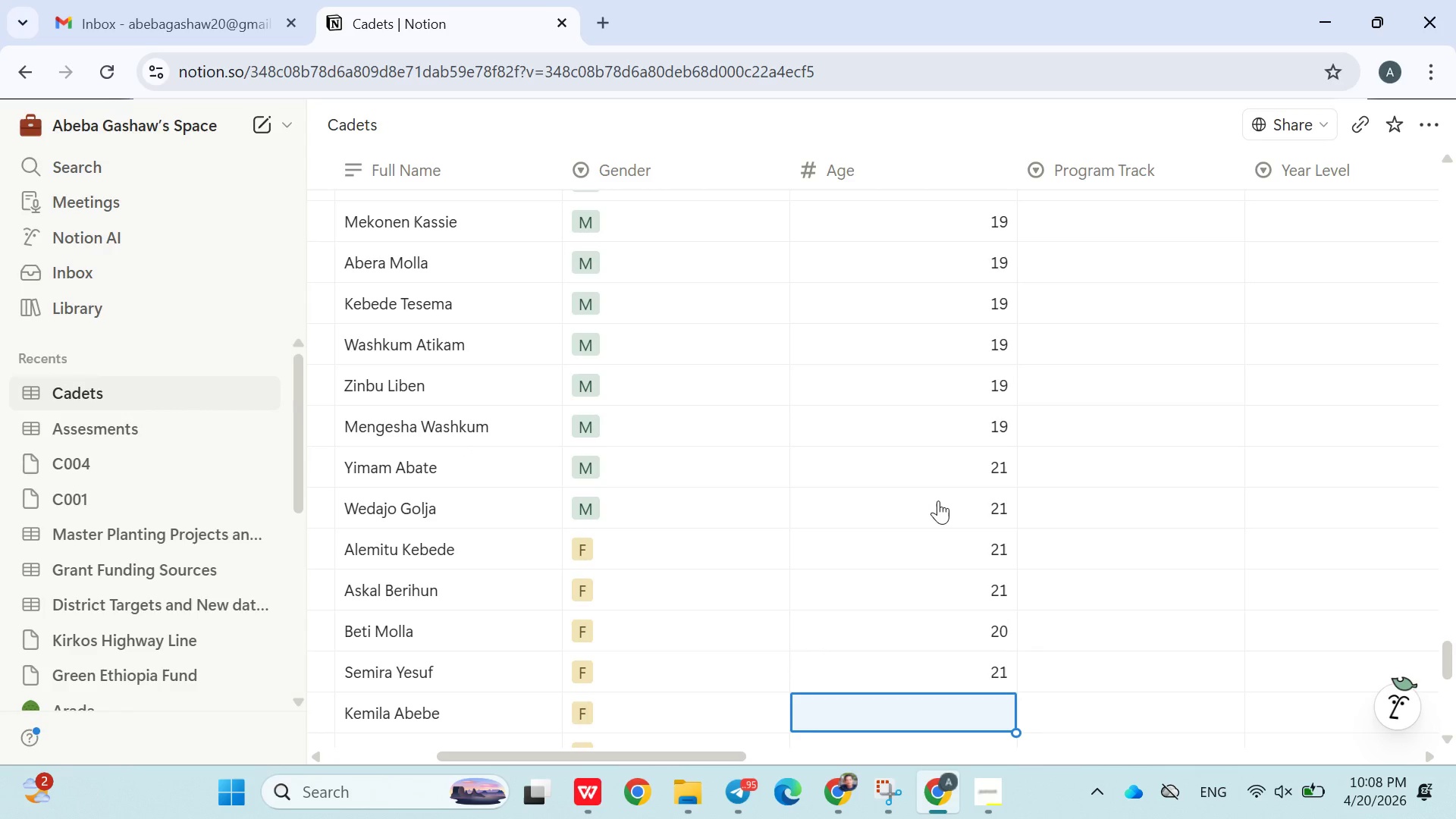 
type(20)
 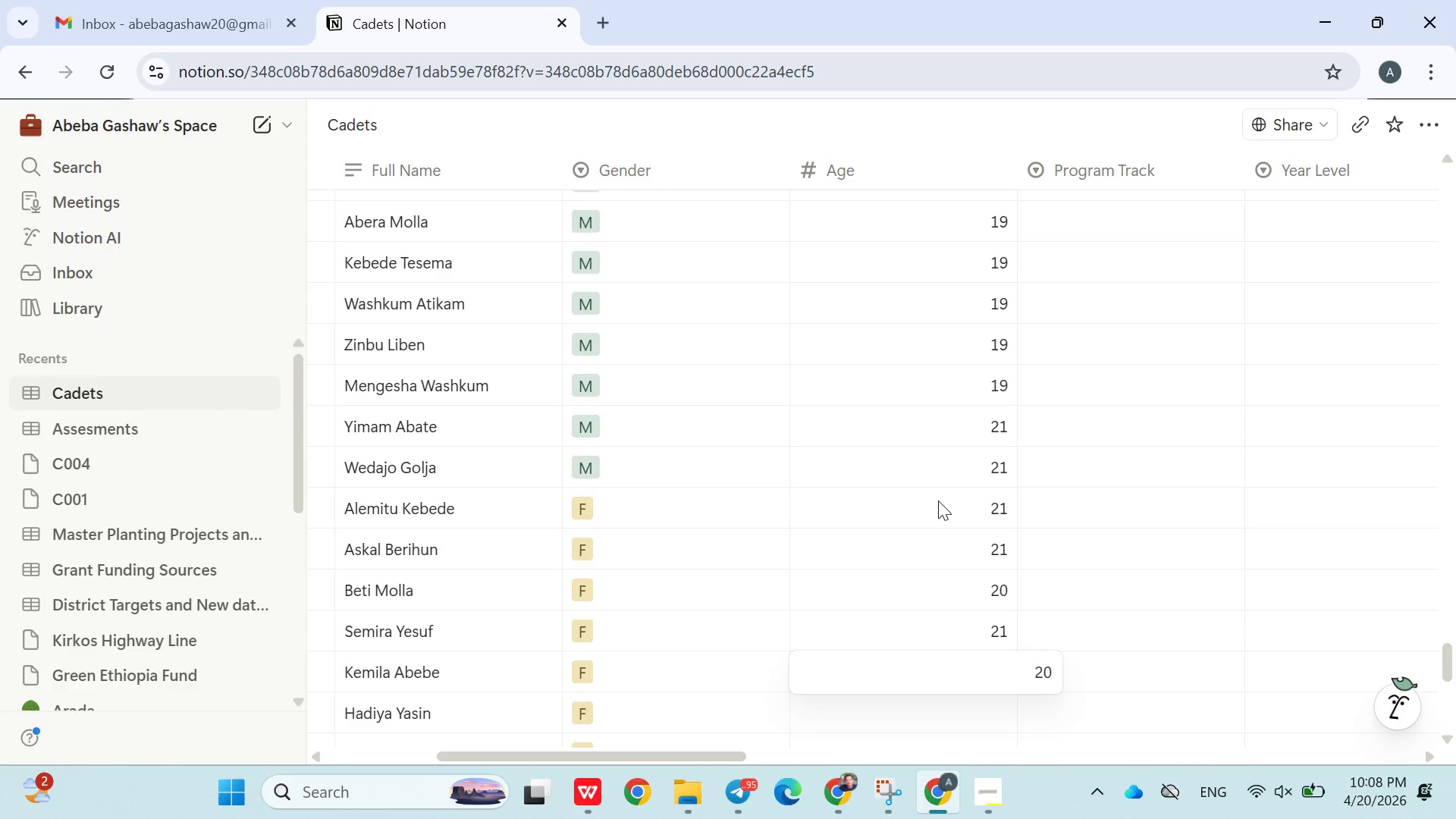 
key(Enter)
 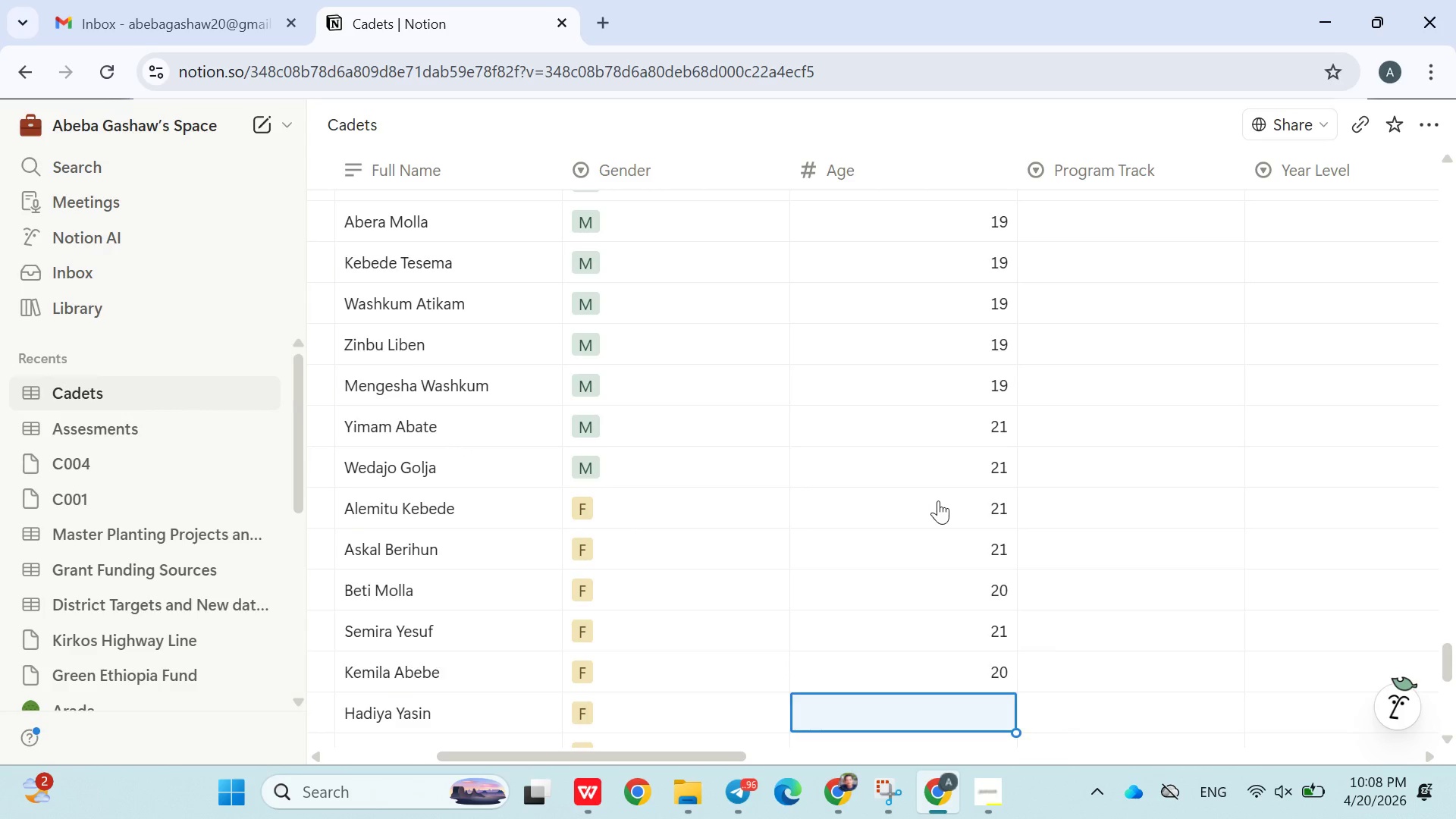 
type(18)
 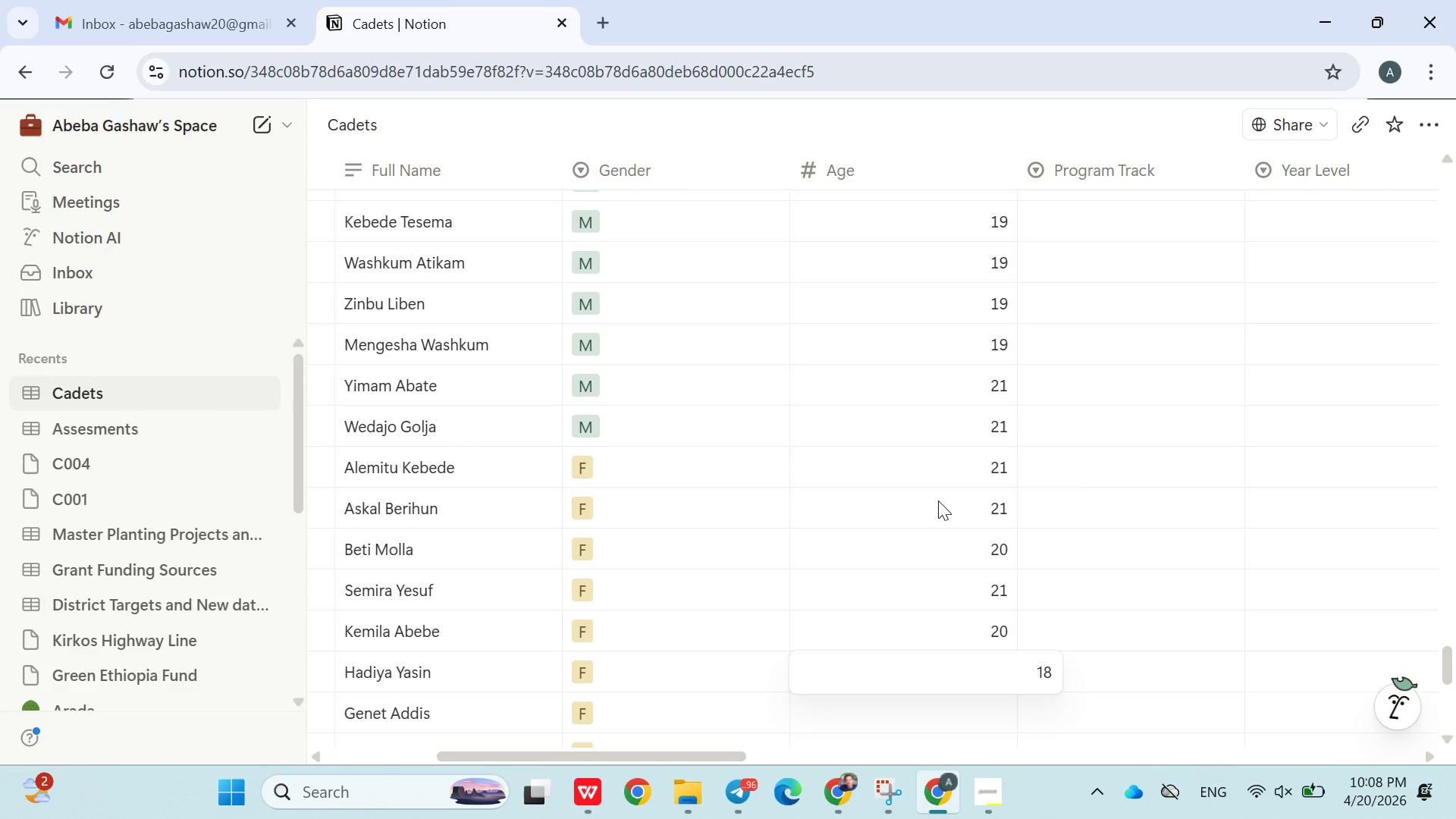 
key(Enter)
 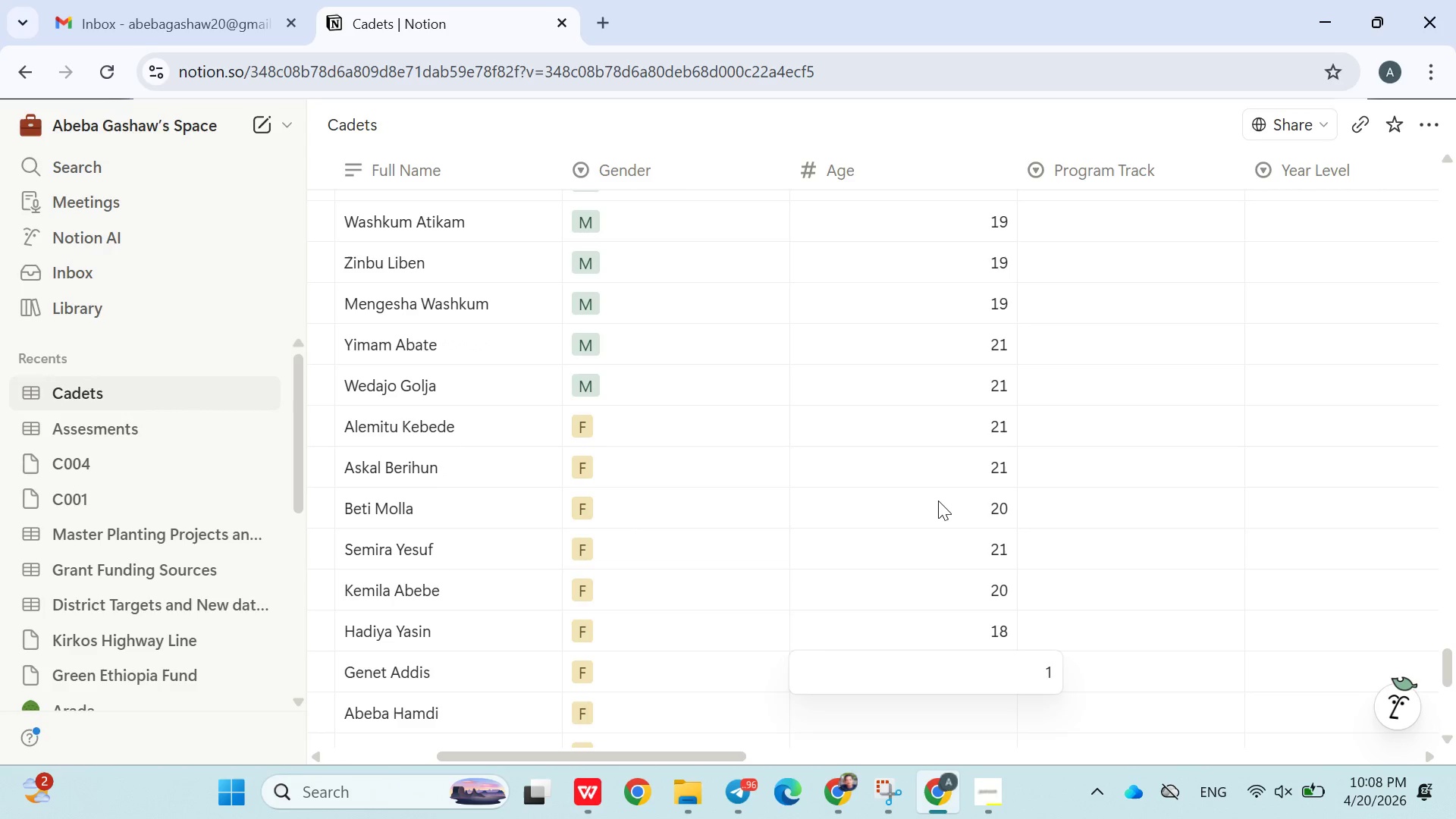 
type(18)
 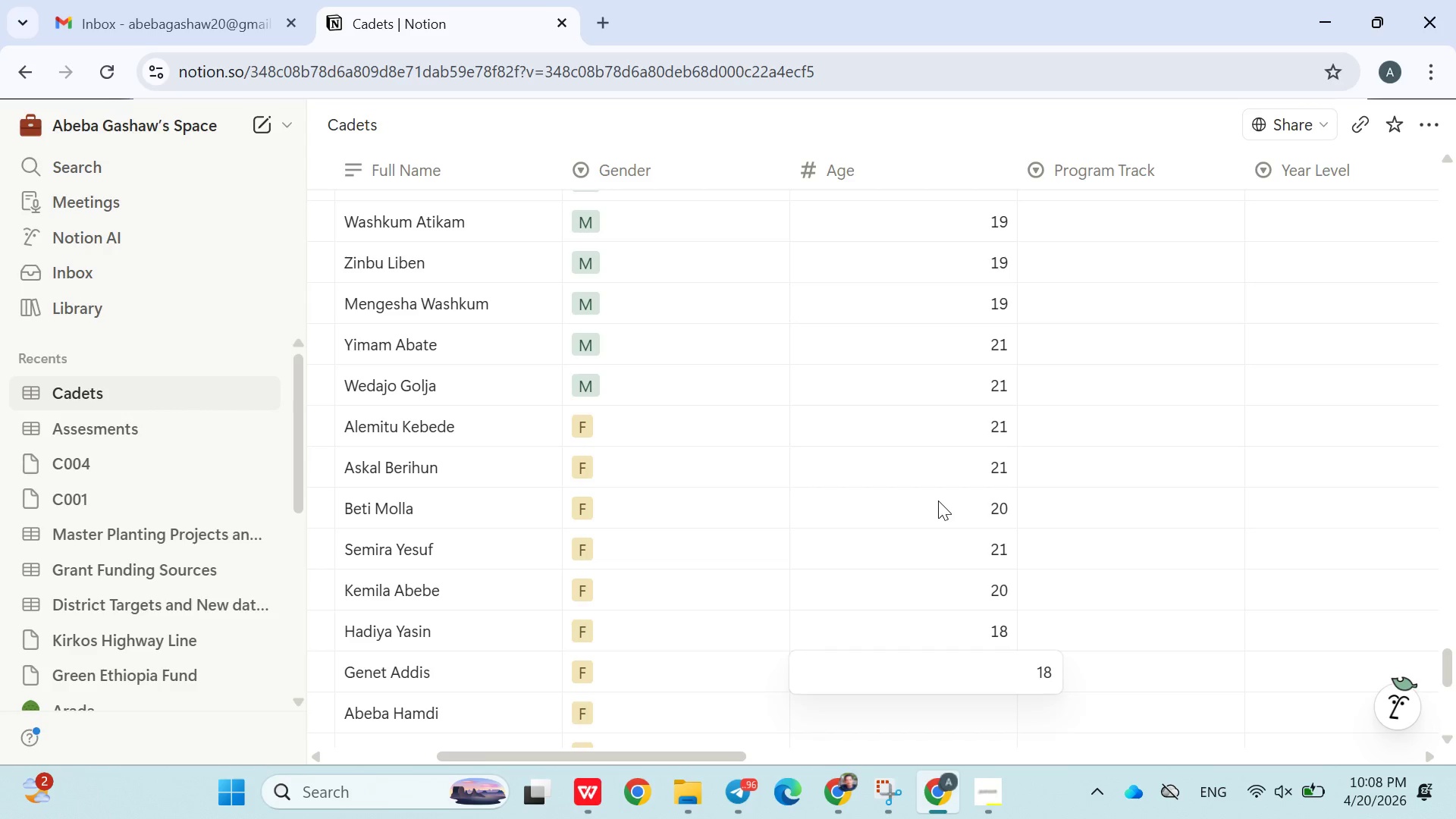 
key(Enter)
 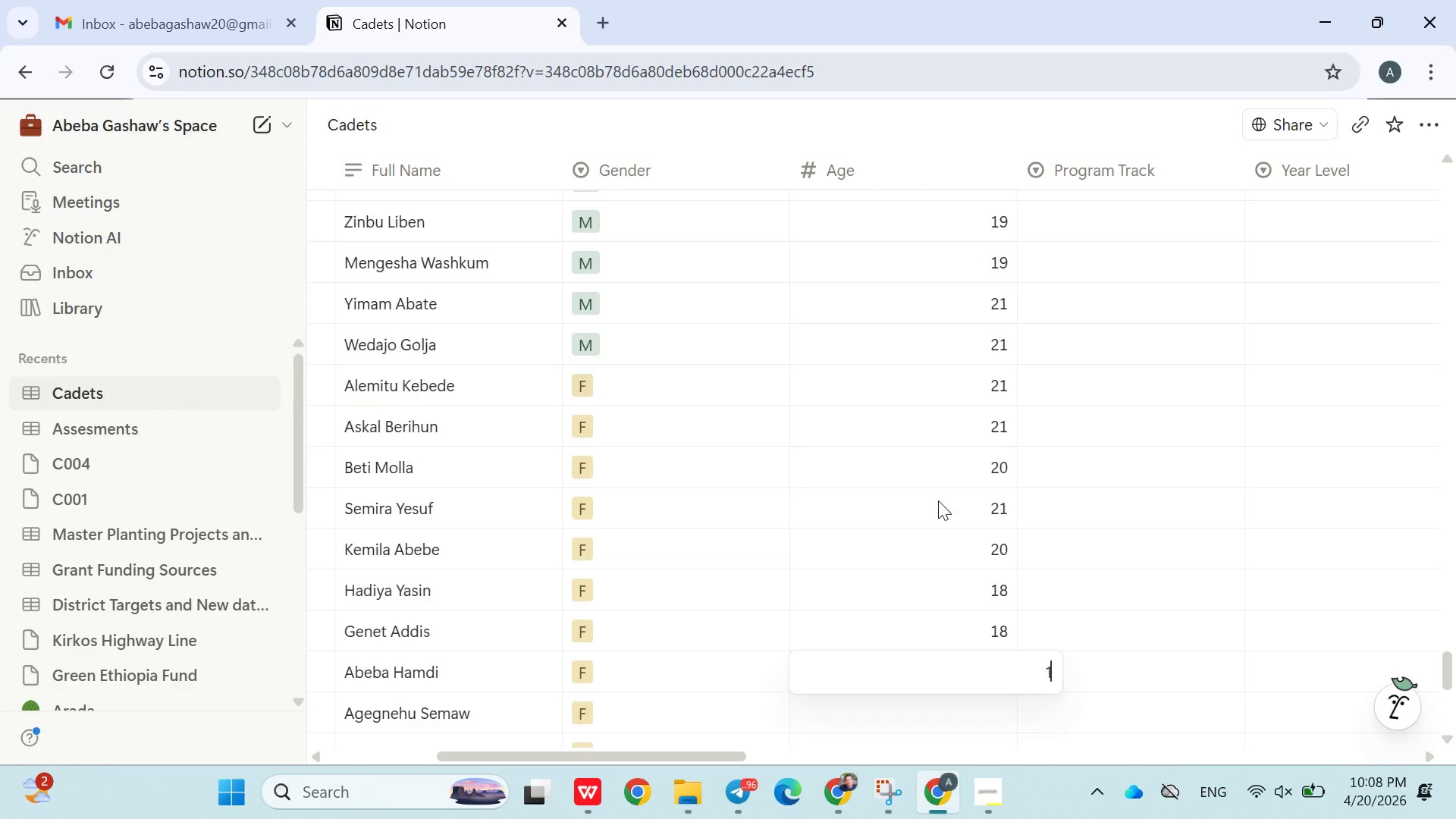 
type(19)
 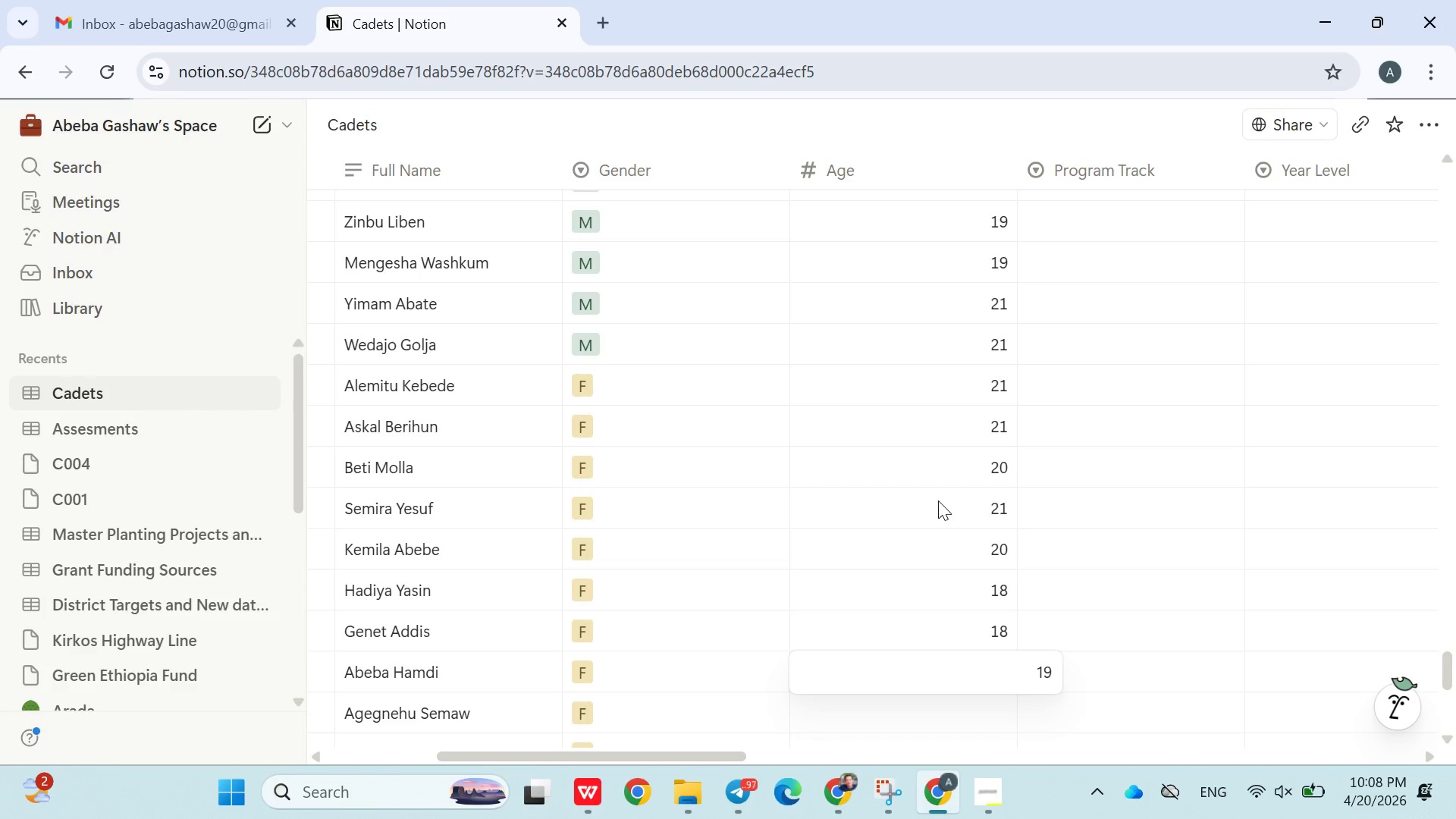 
key(Enter)
 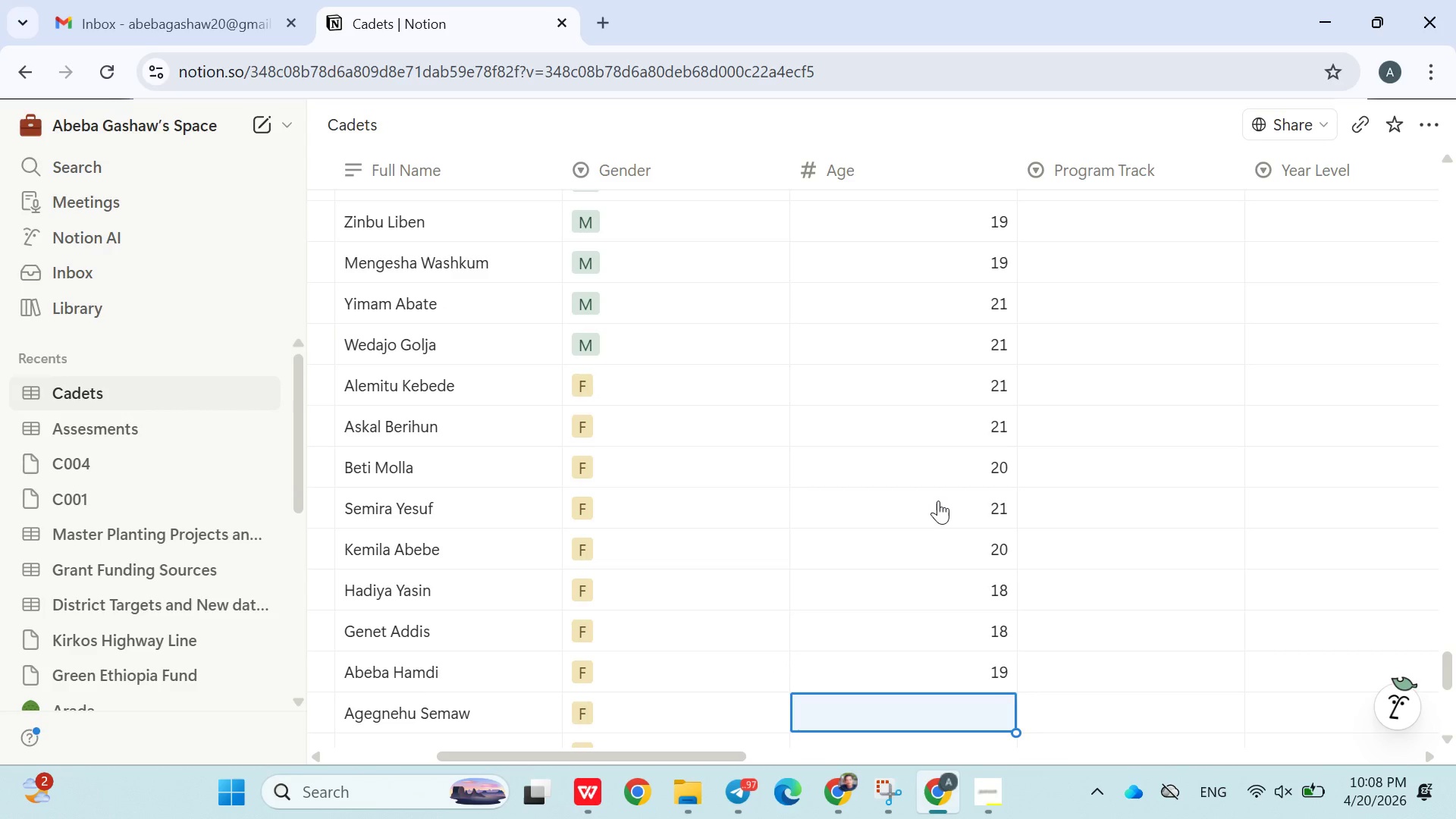 
type(21)
 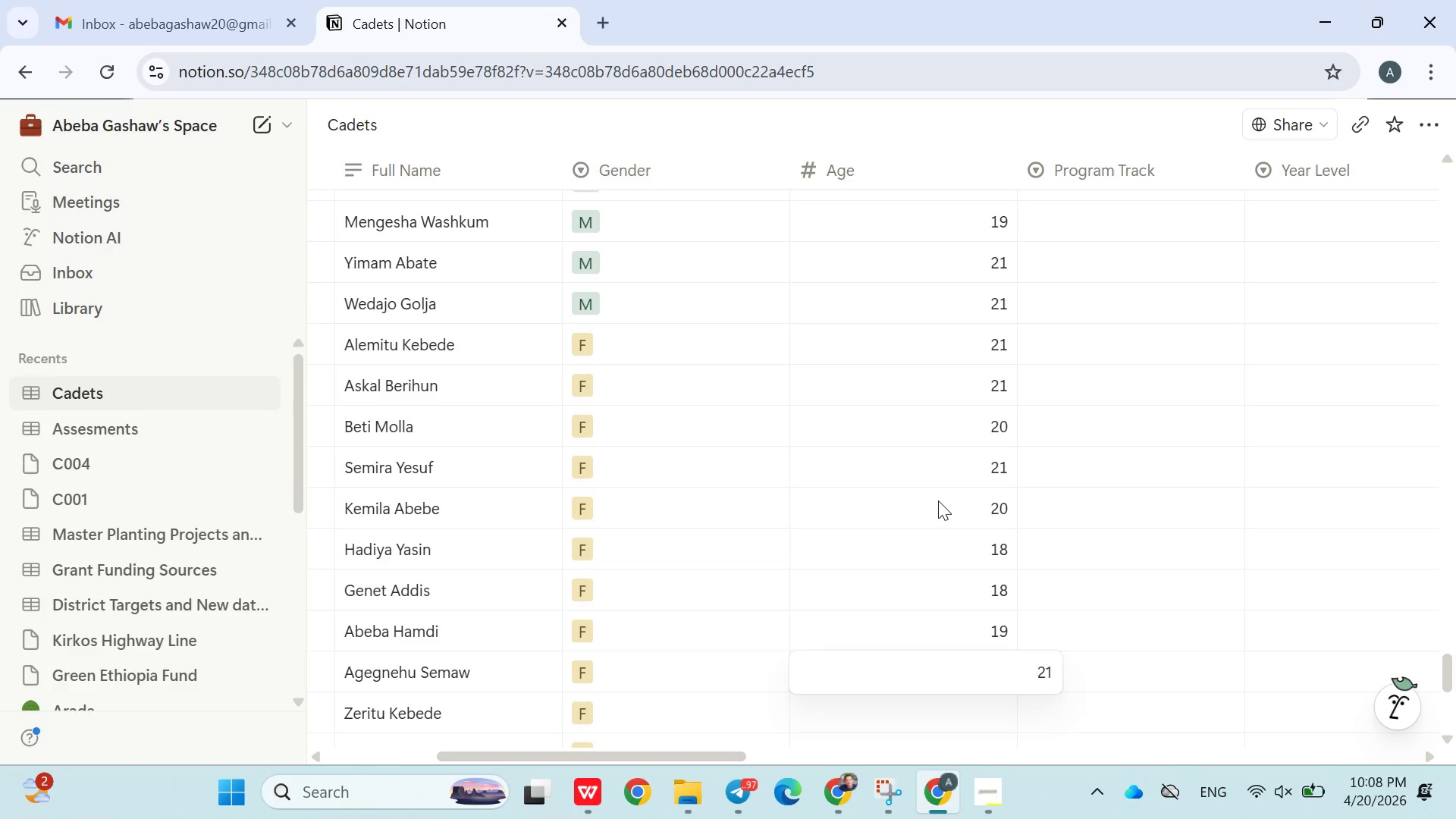 
key(Enter)
 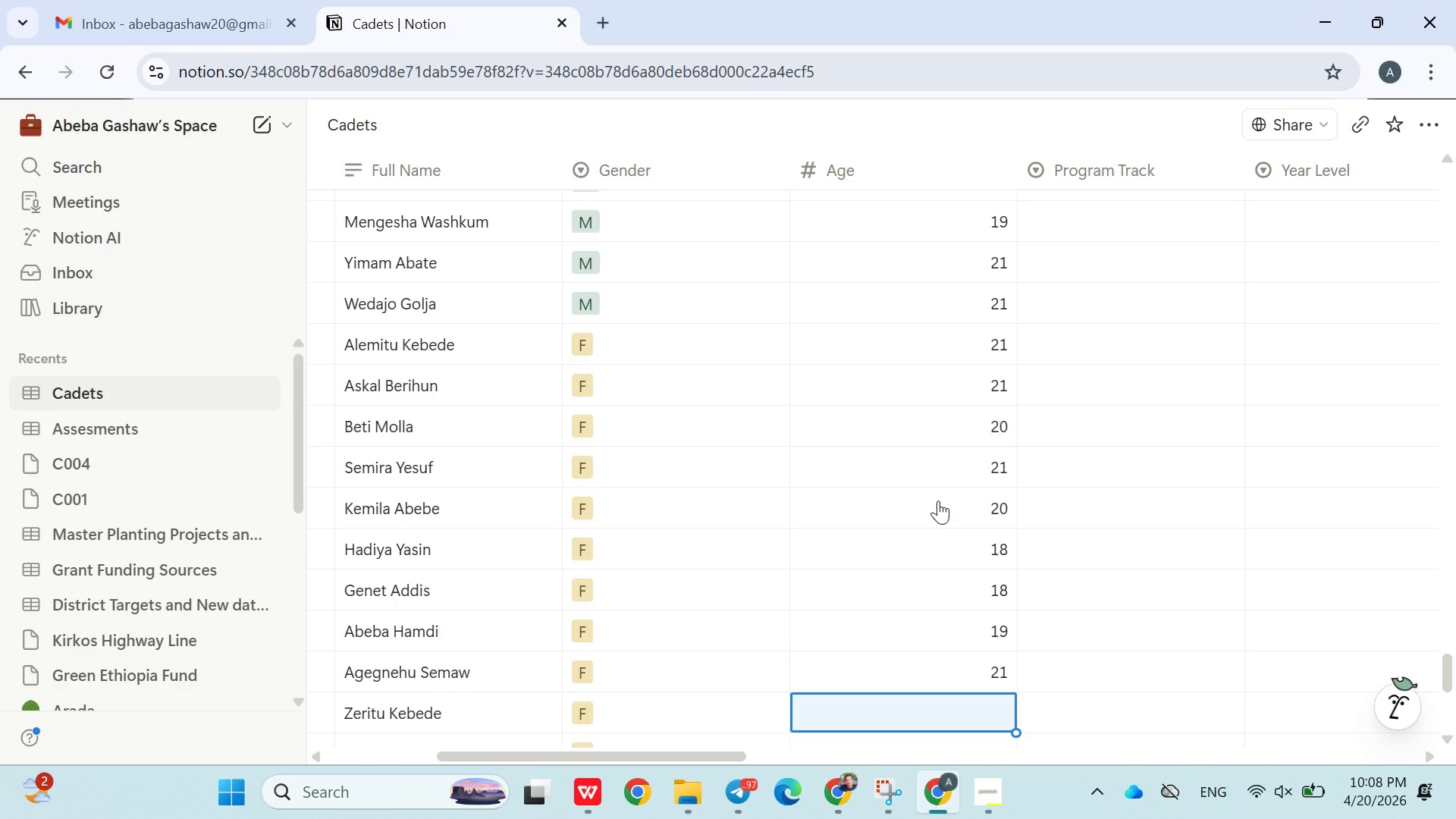 
type(20)
 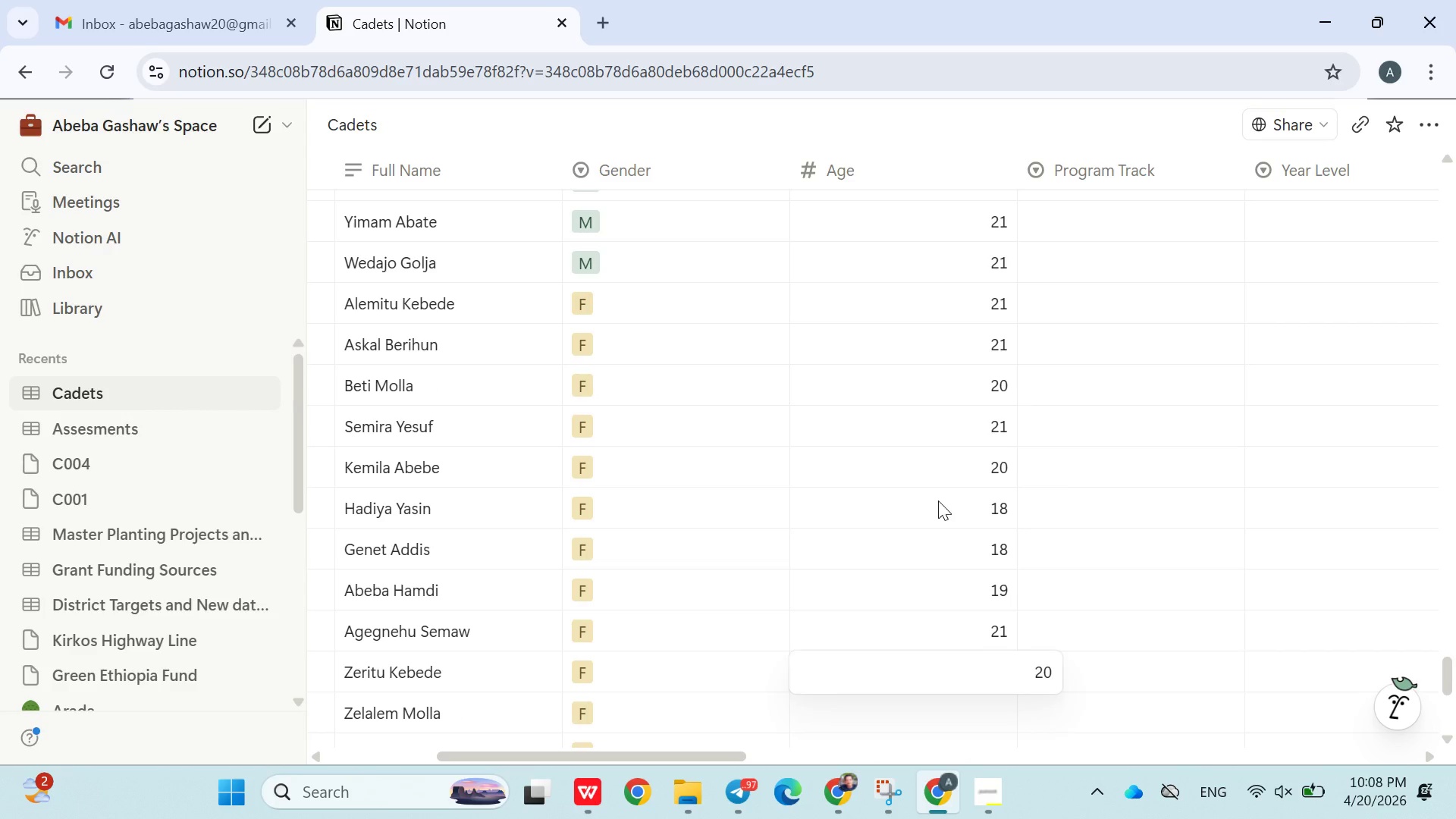 
key(Enter)
 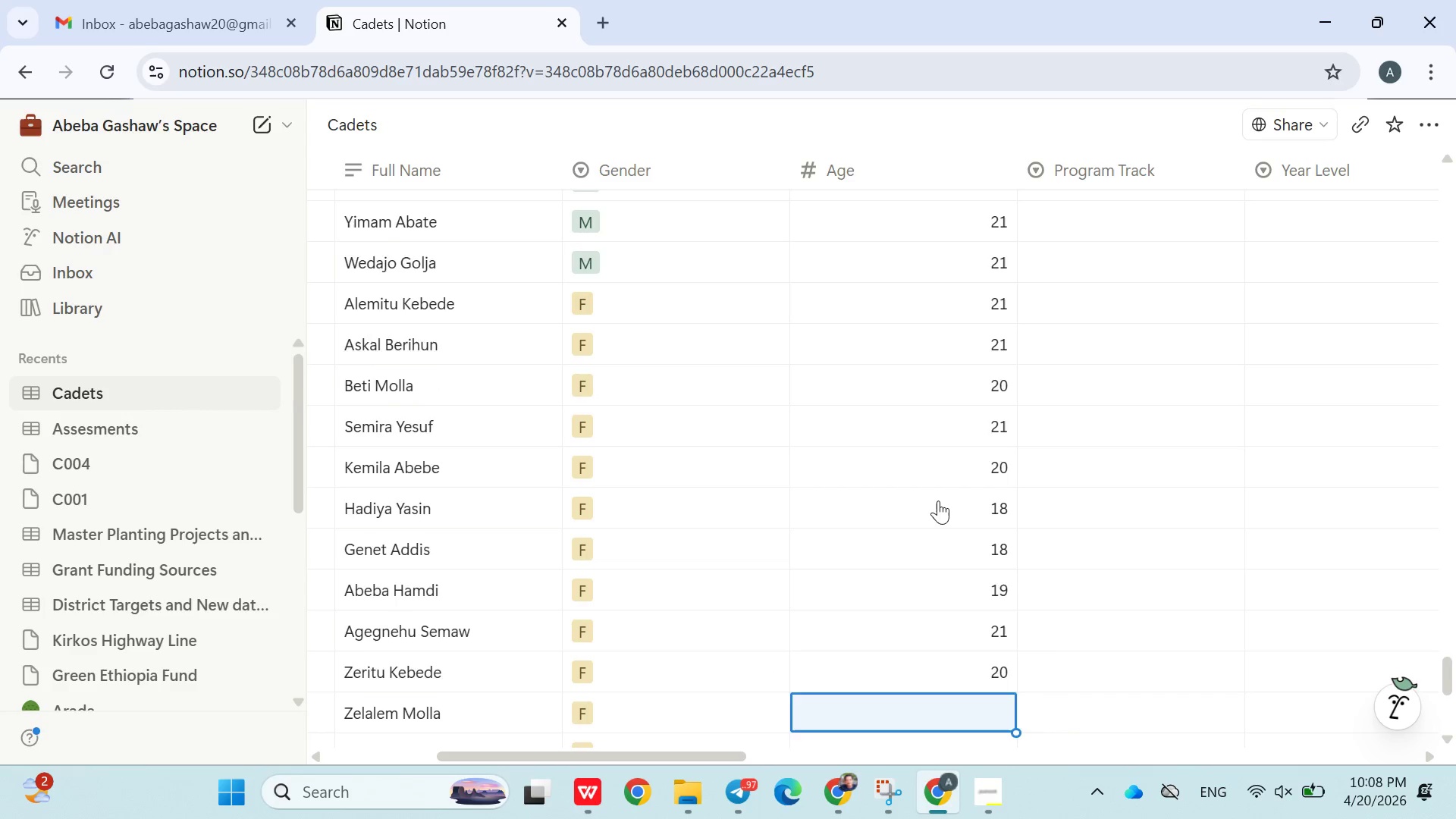 
type(20)
 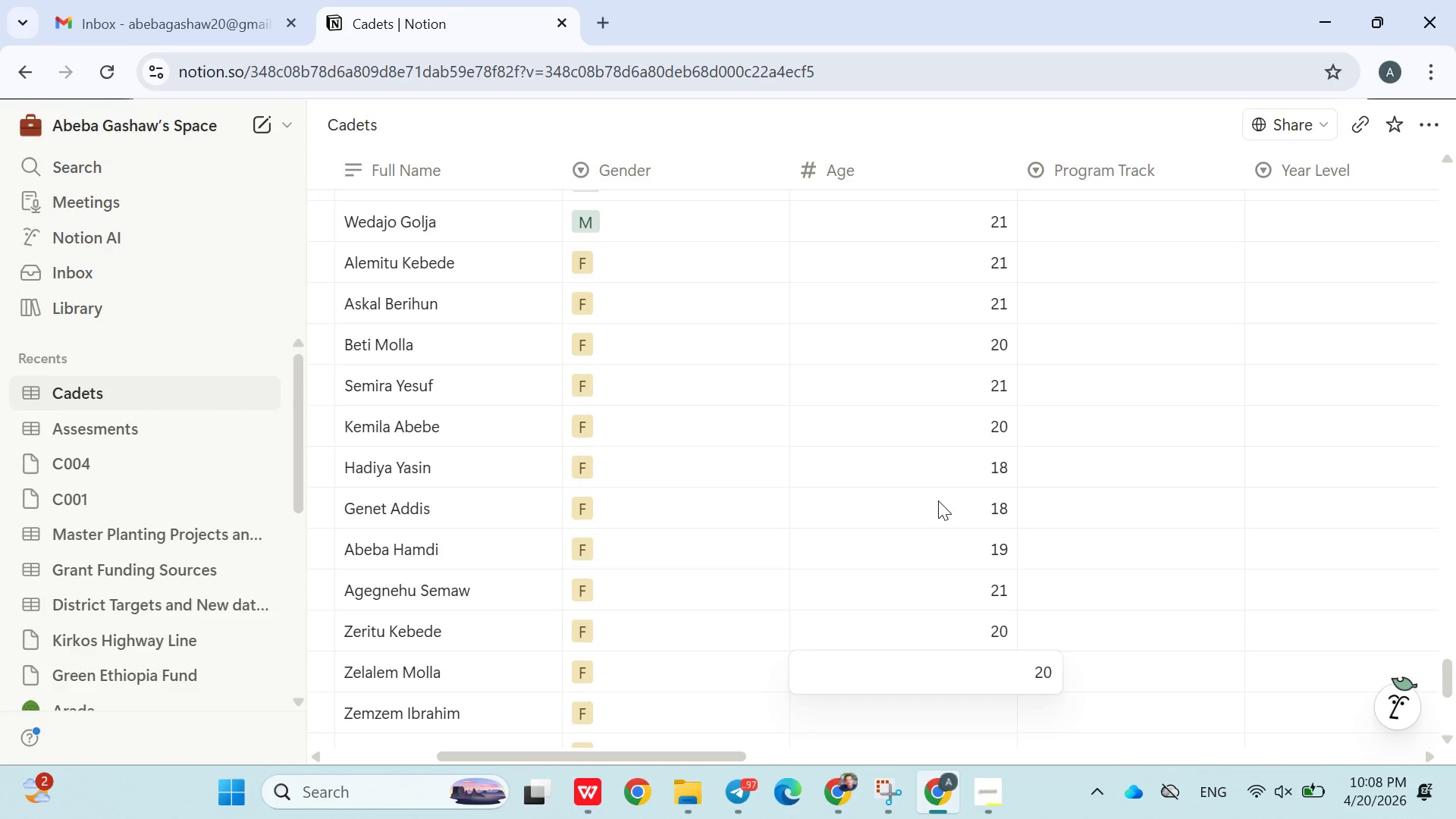 
key(Enter)
 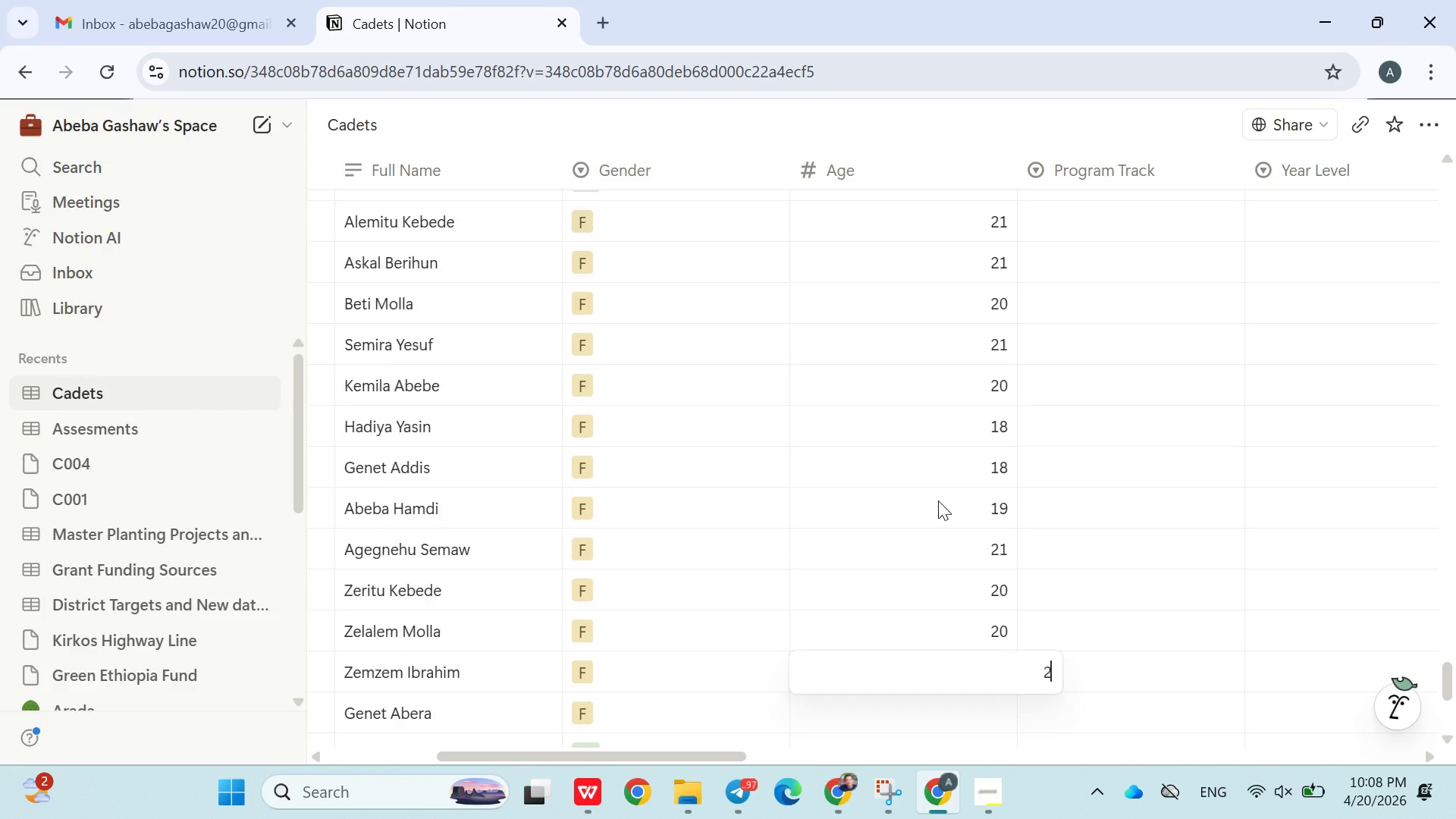 
type(20)
 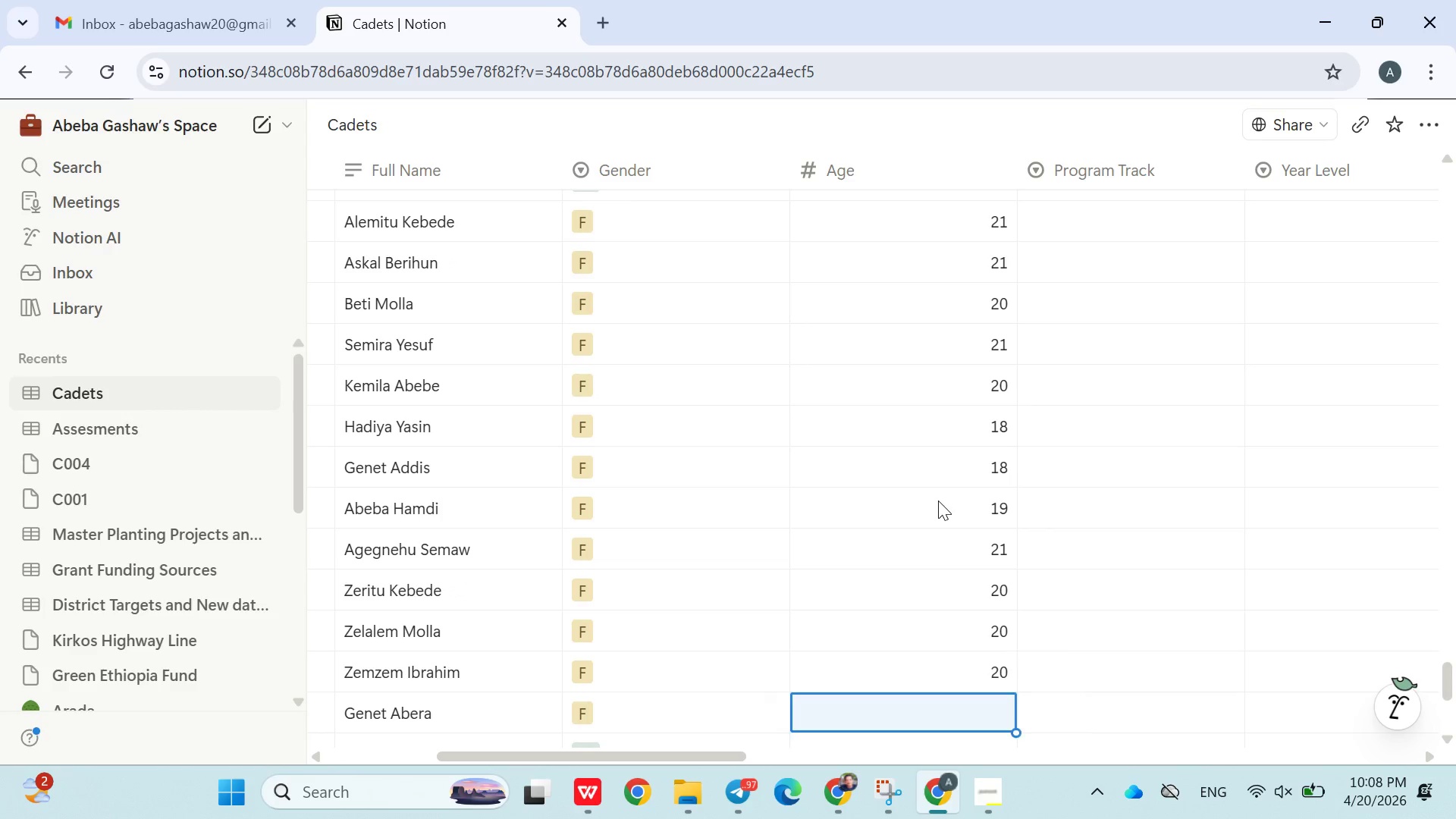 
key(Enter)
 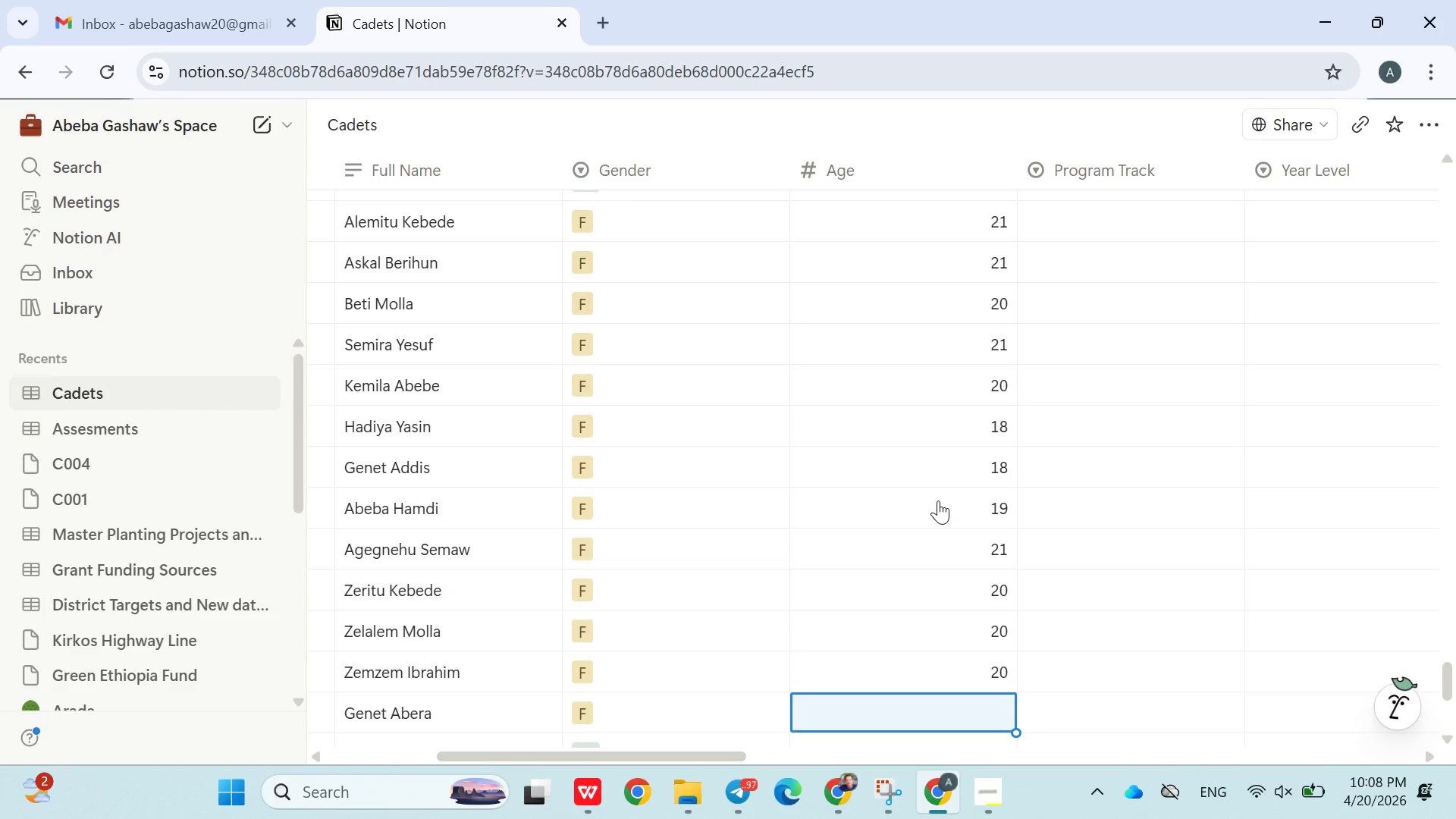 
type(21)
 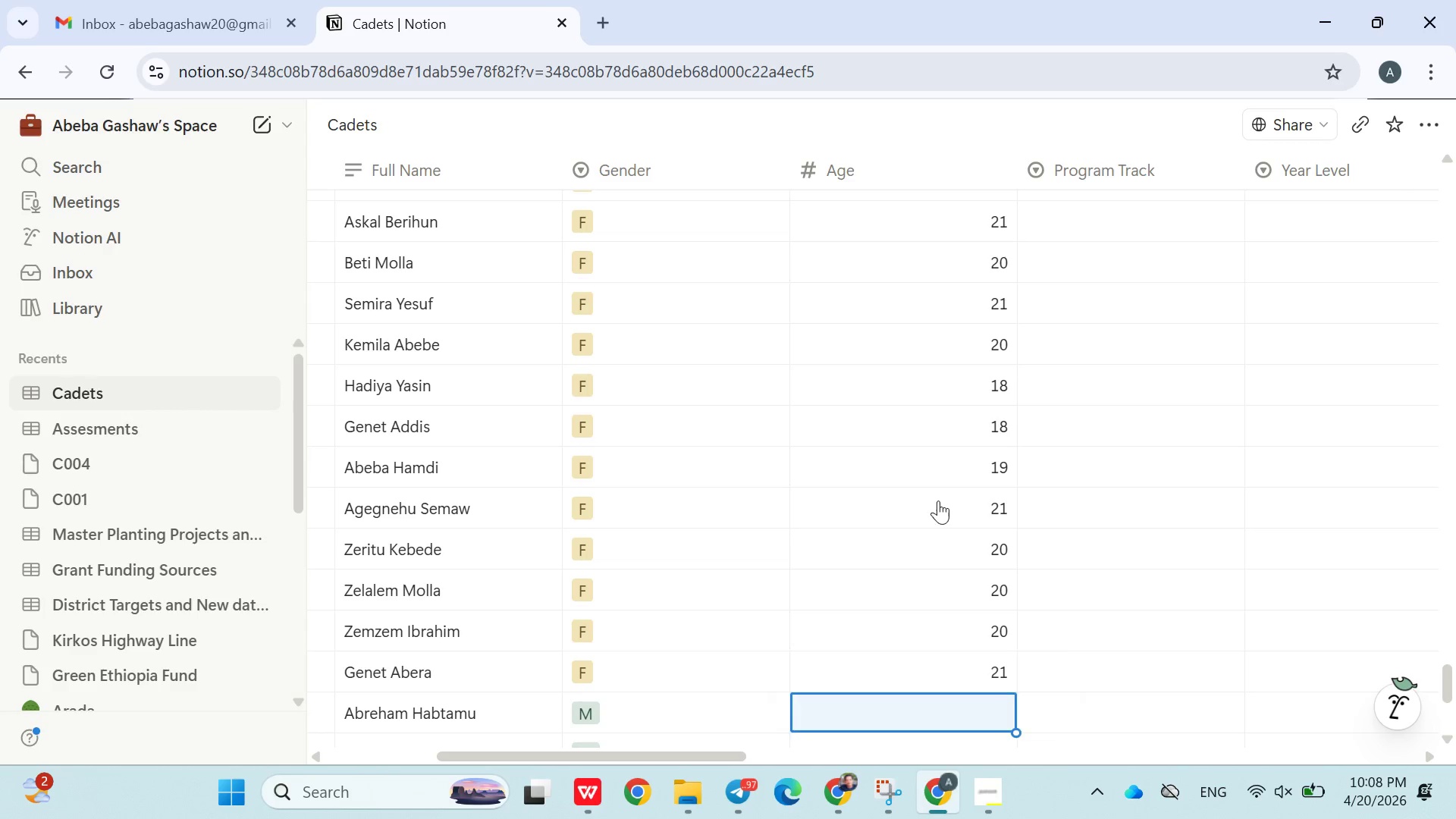 
key(Enter)
 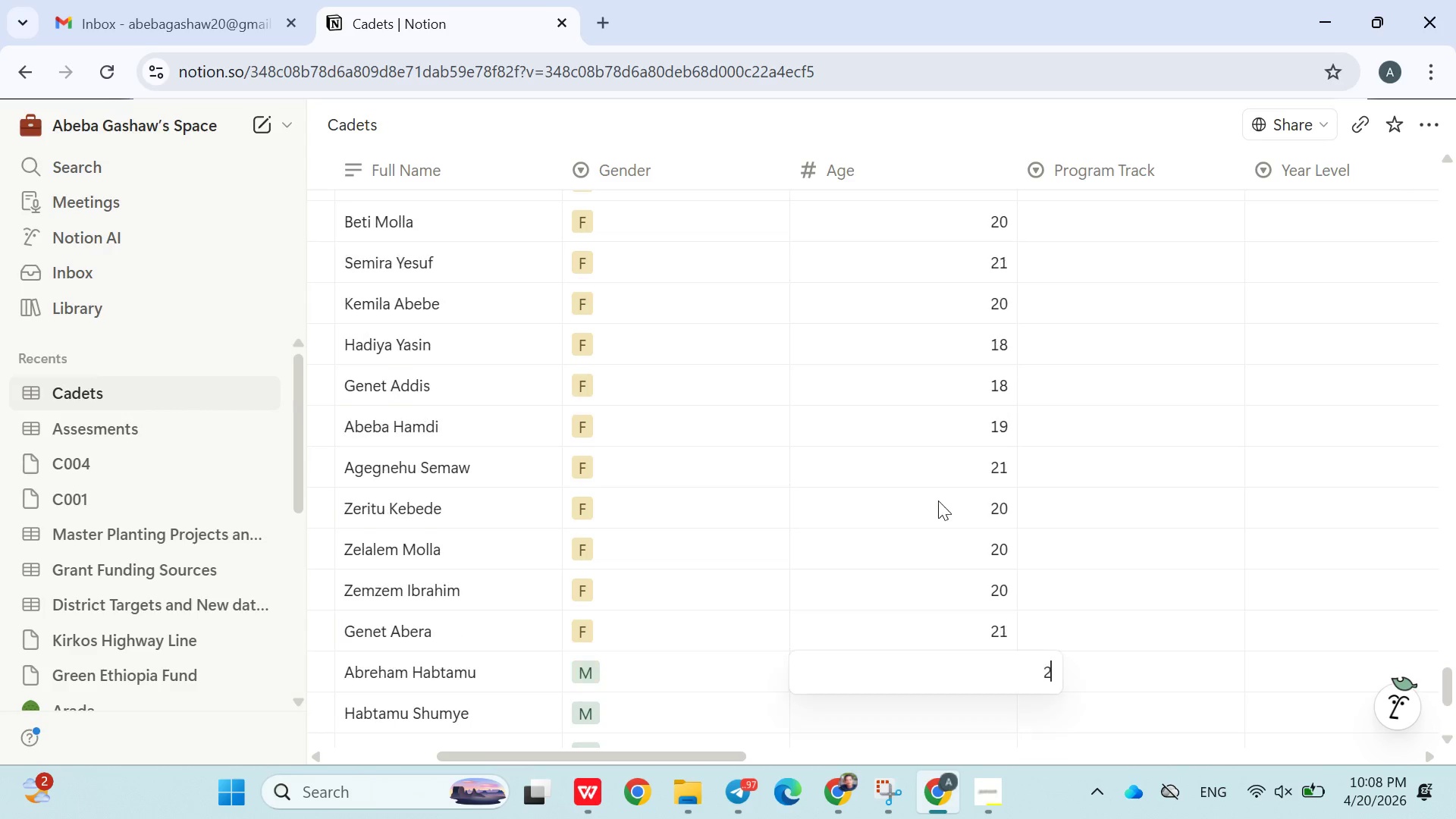 
type(21)
 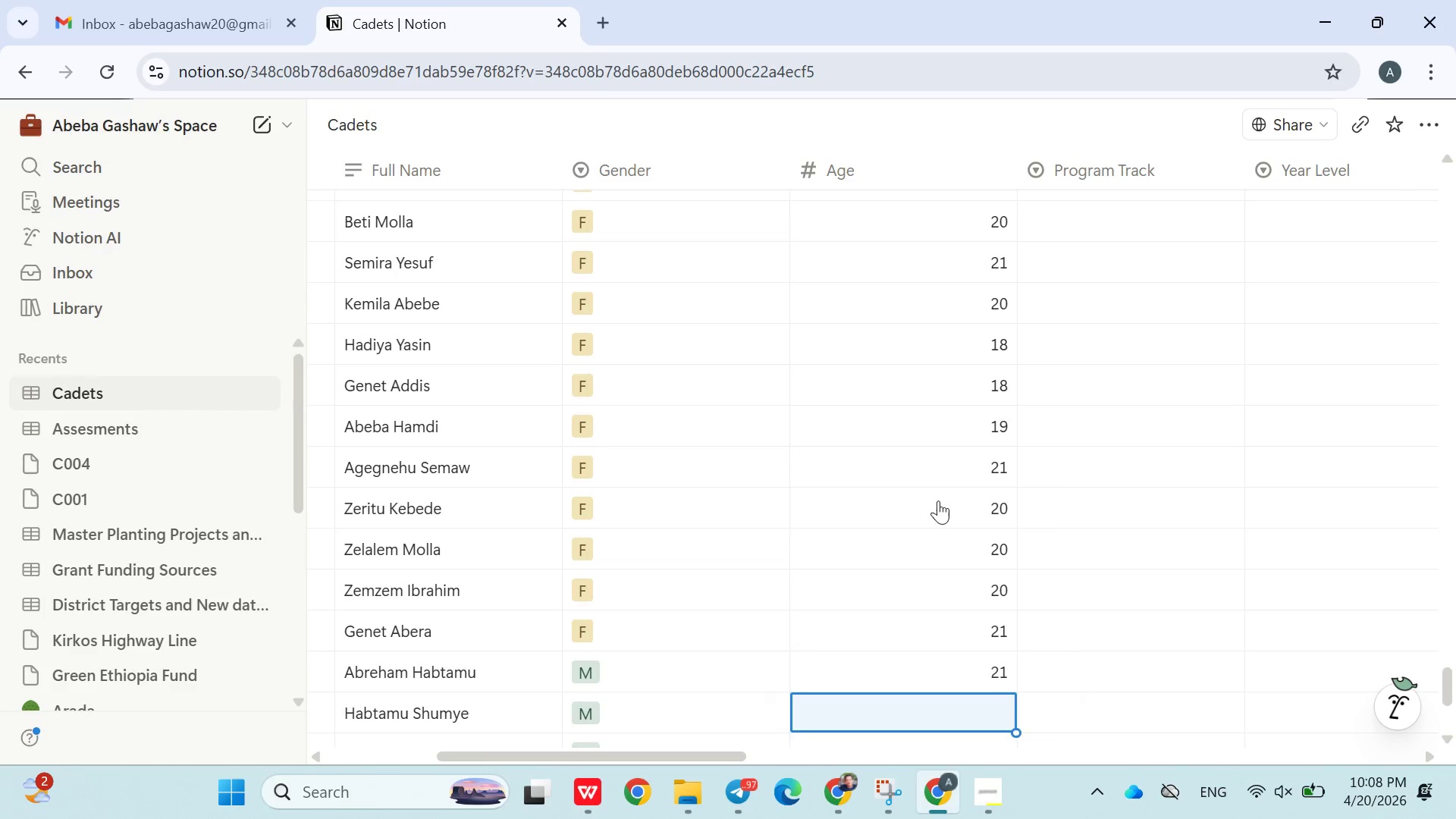 
key(Enter)
 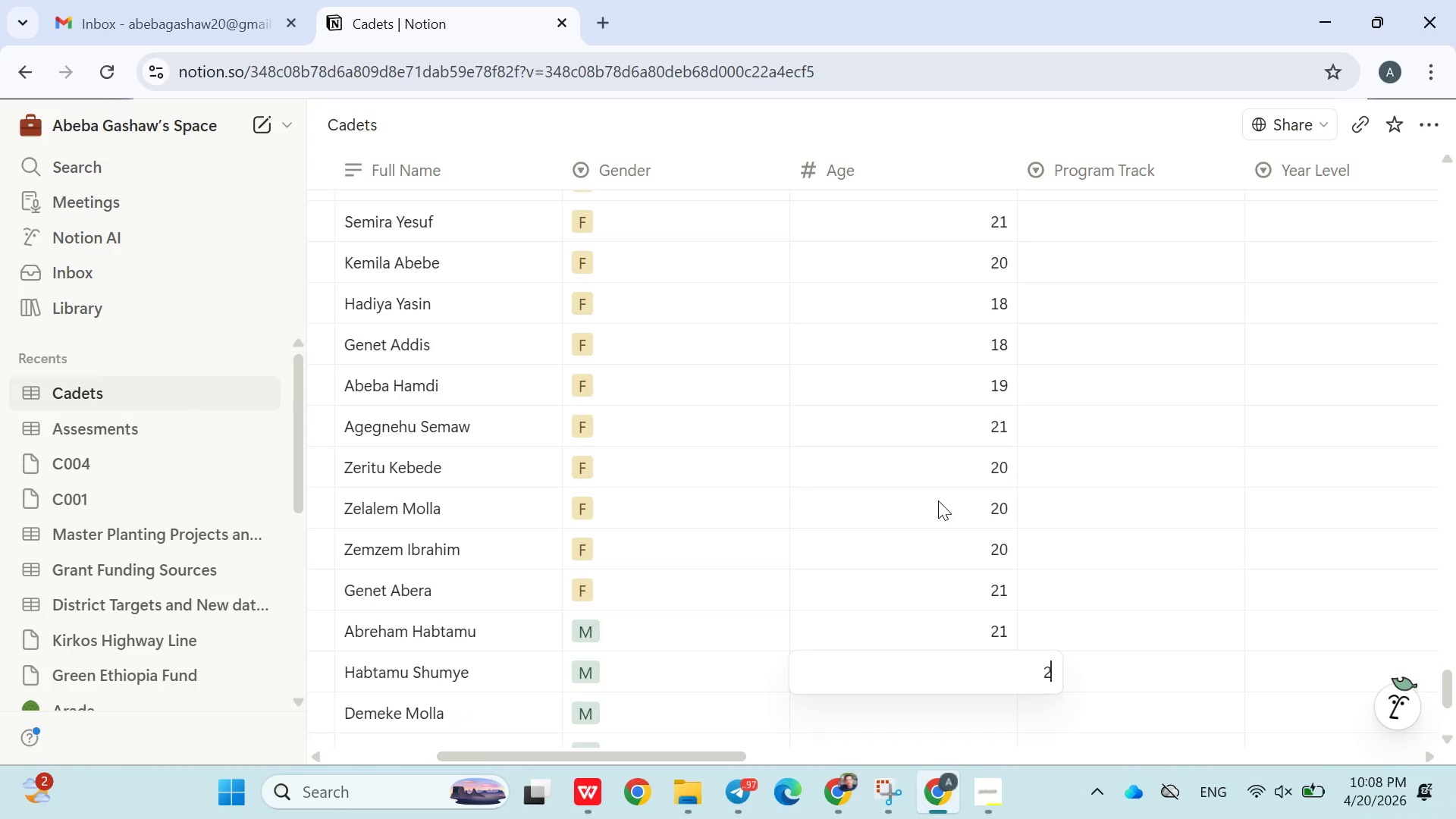 
type(21)
 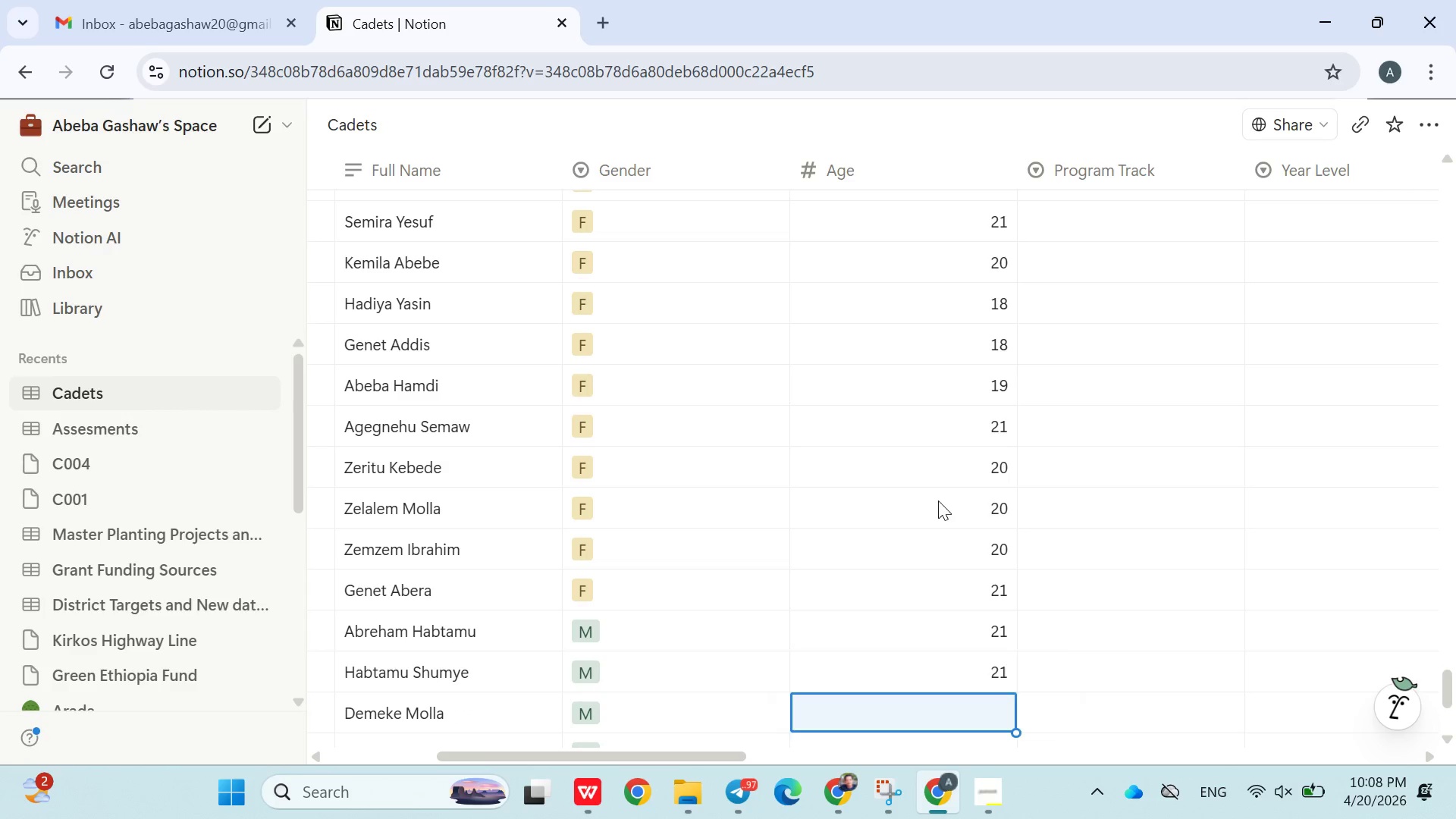 
key(Enter)
 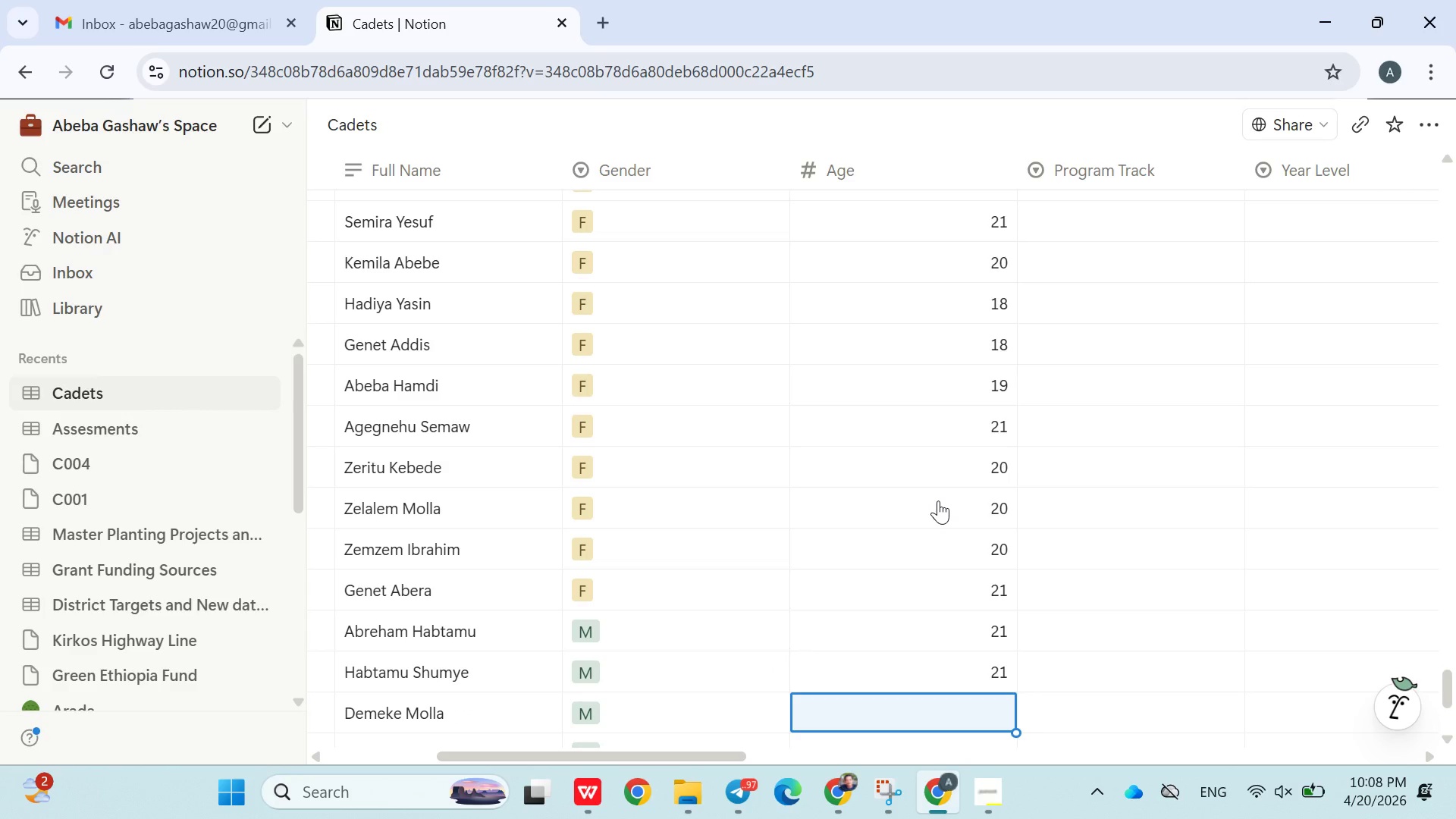 
type(19)
 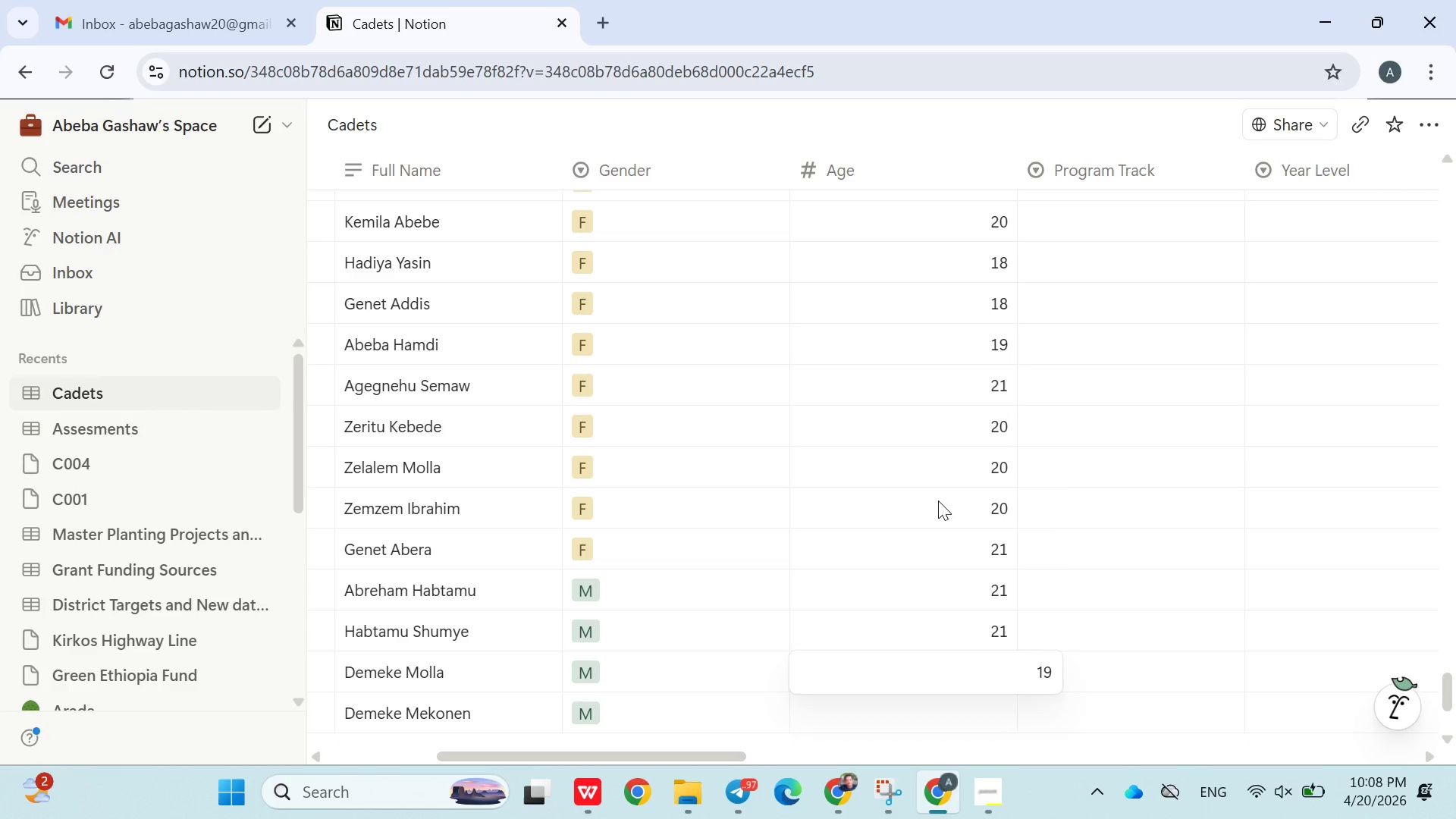 
key(Enter)
 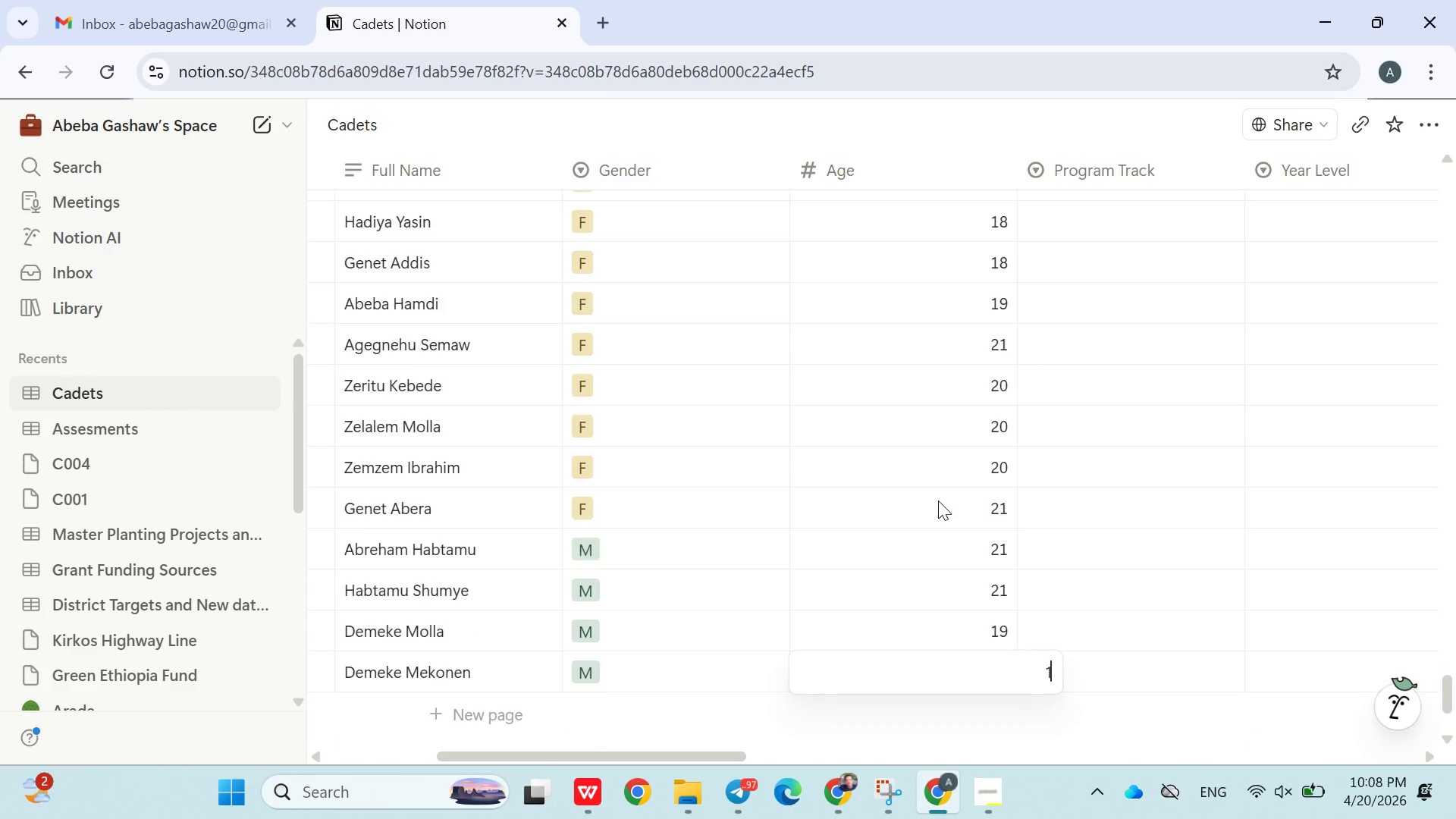 
type(18)
 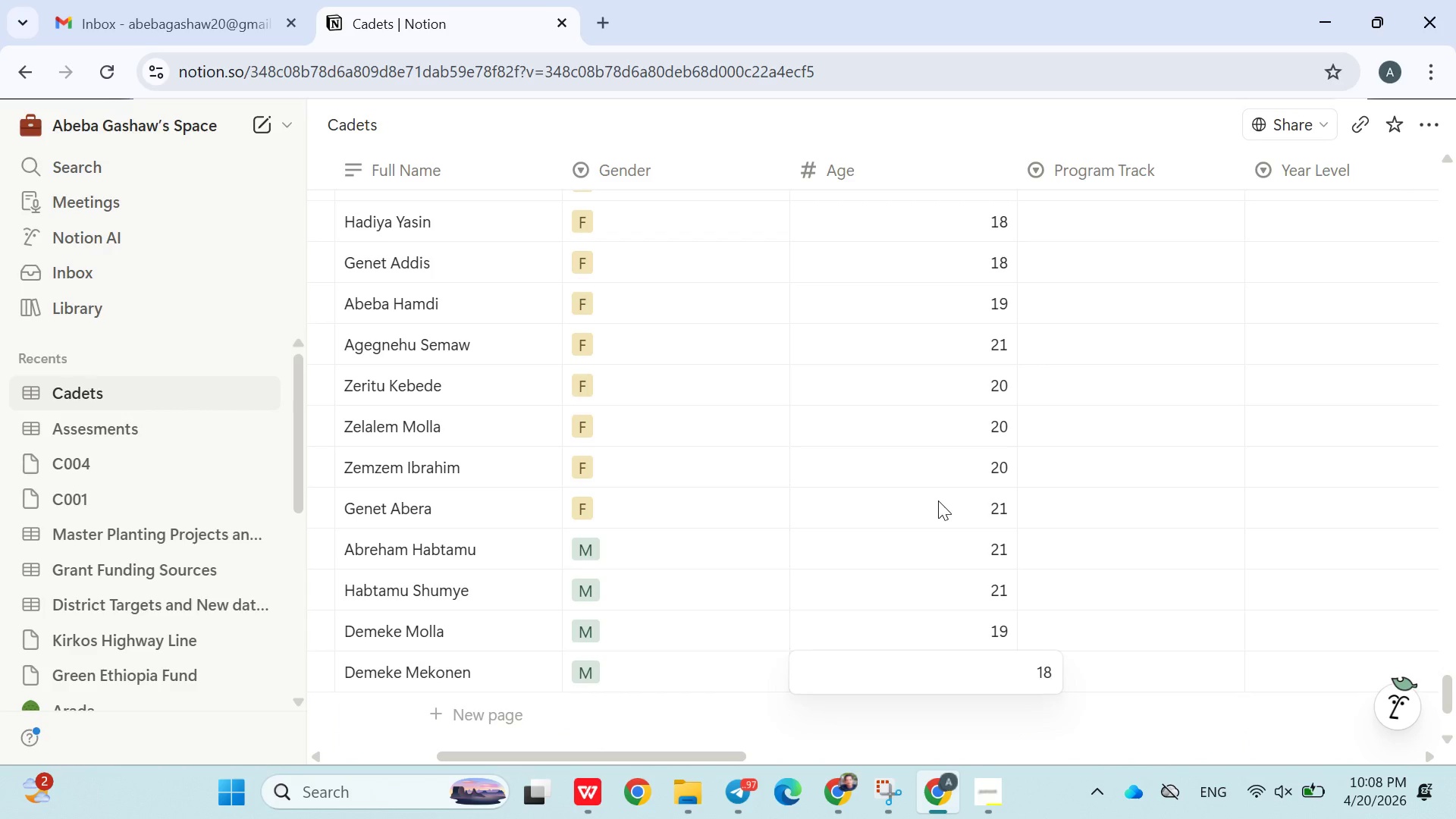 
key(Enter)
 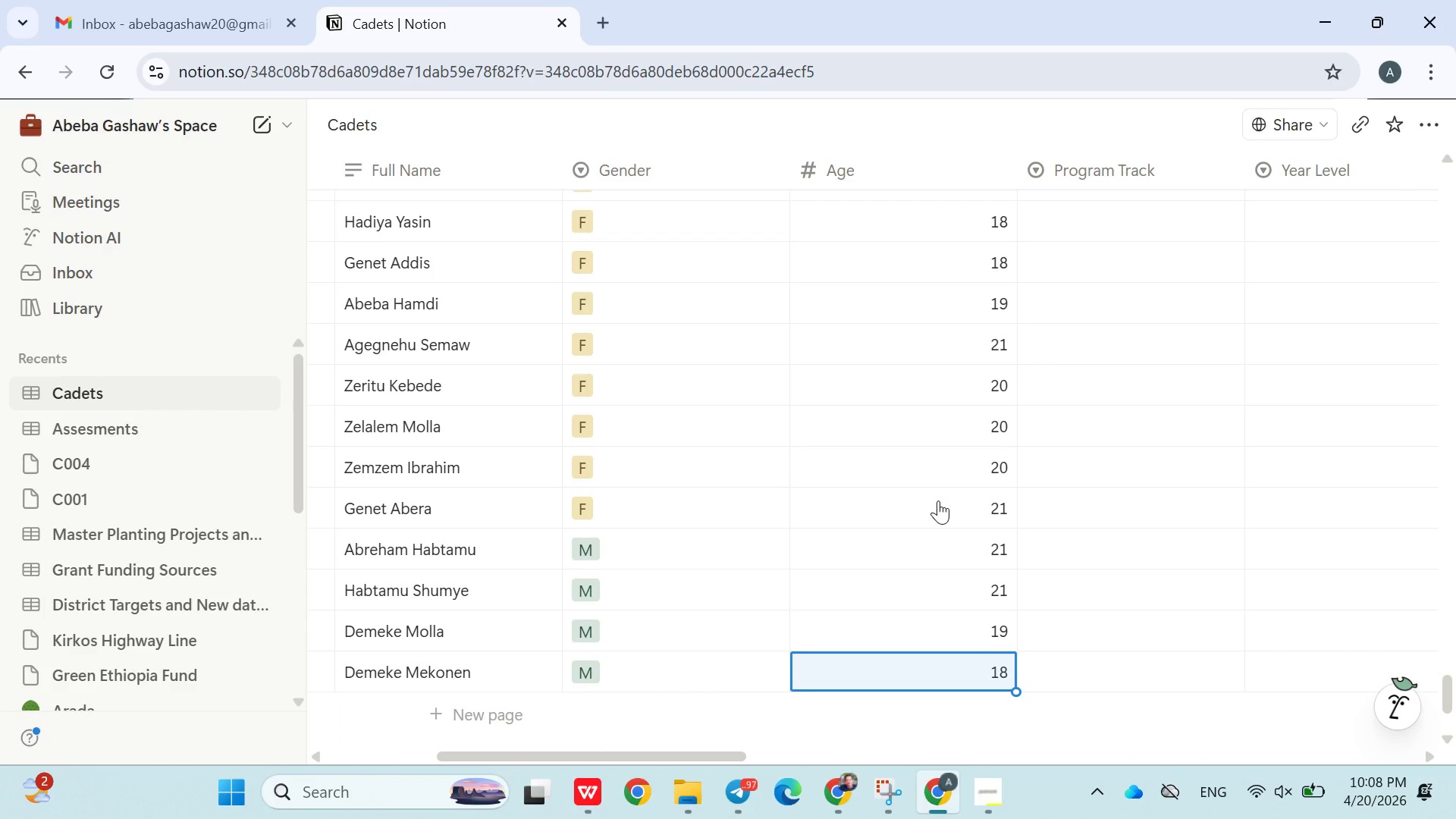 
type(18)
 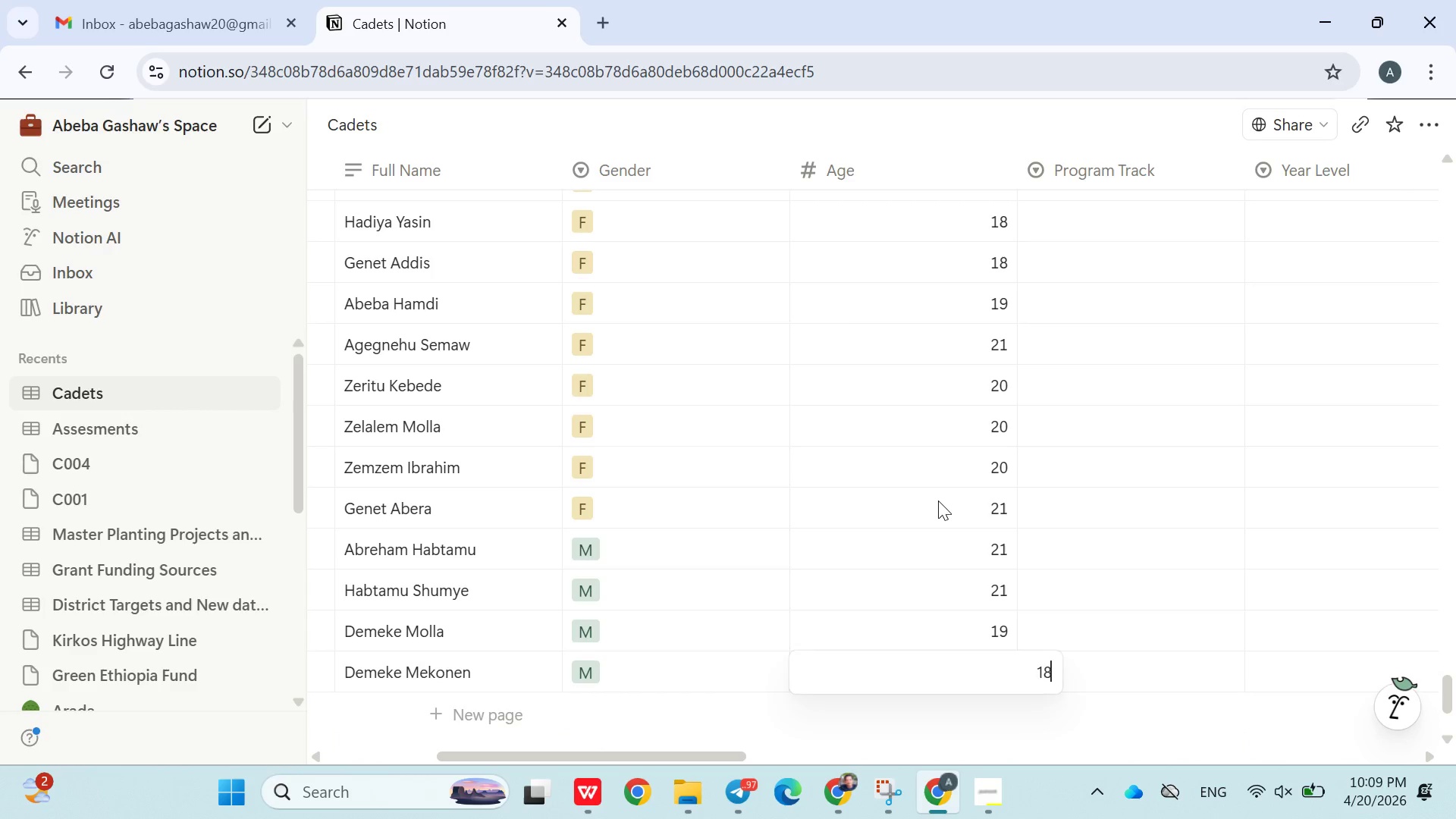 
key(Enter)
 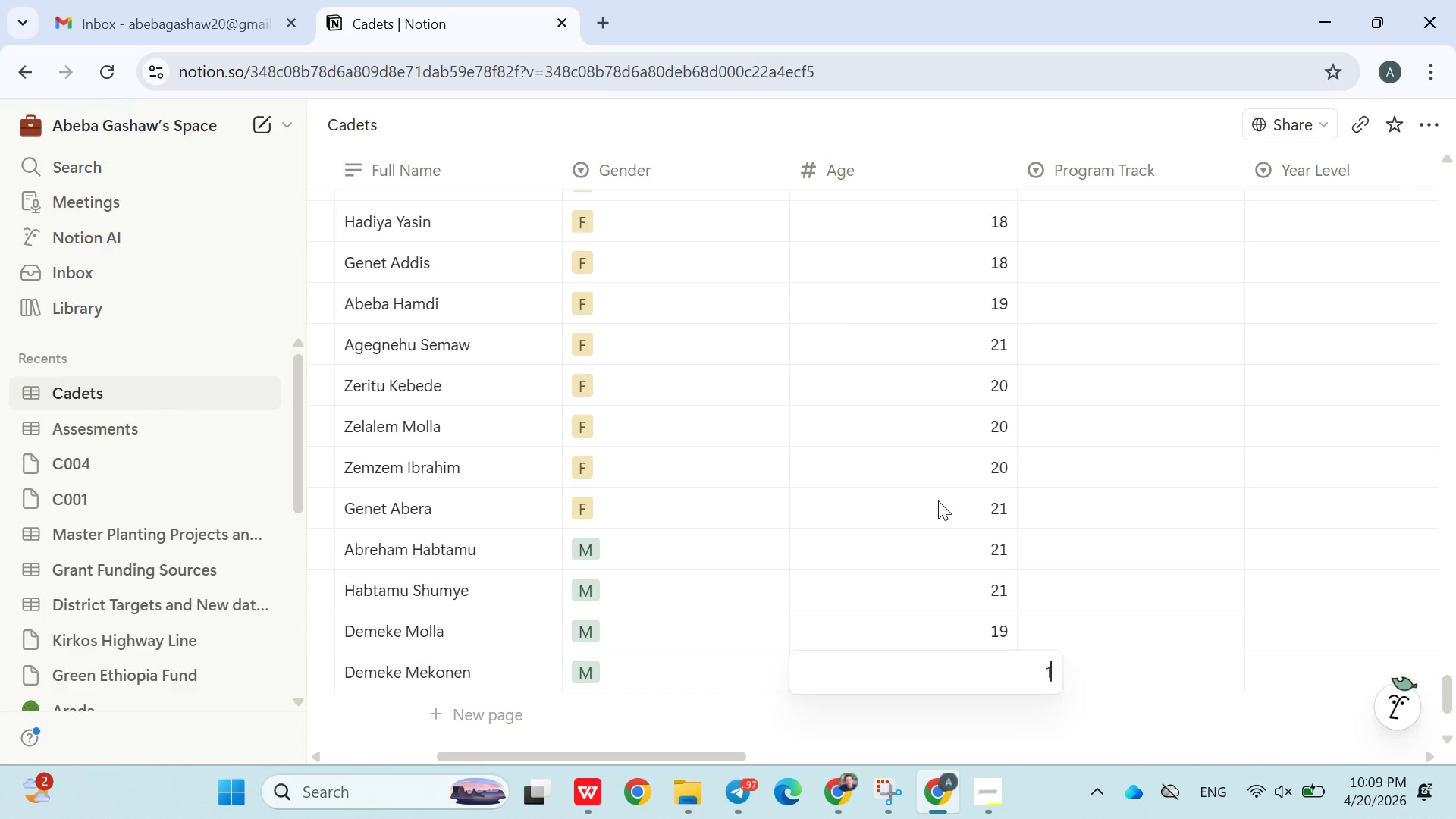 
type(18)
 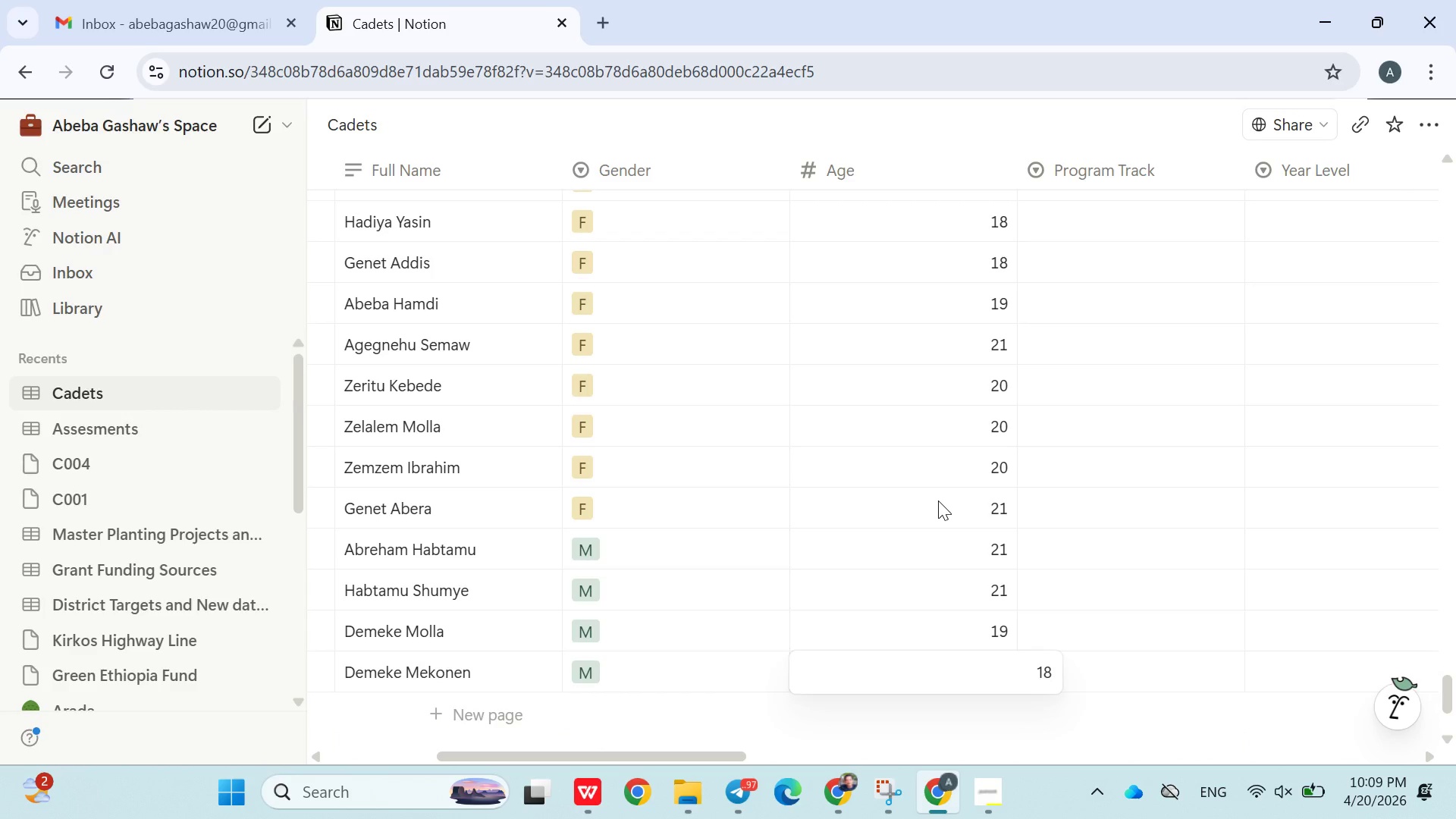 
key(Enter)
 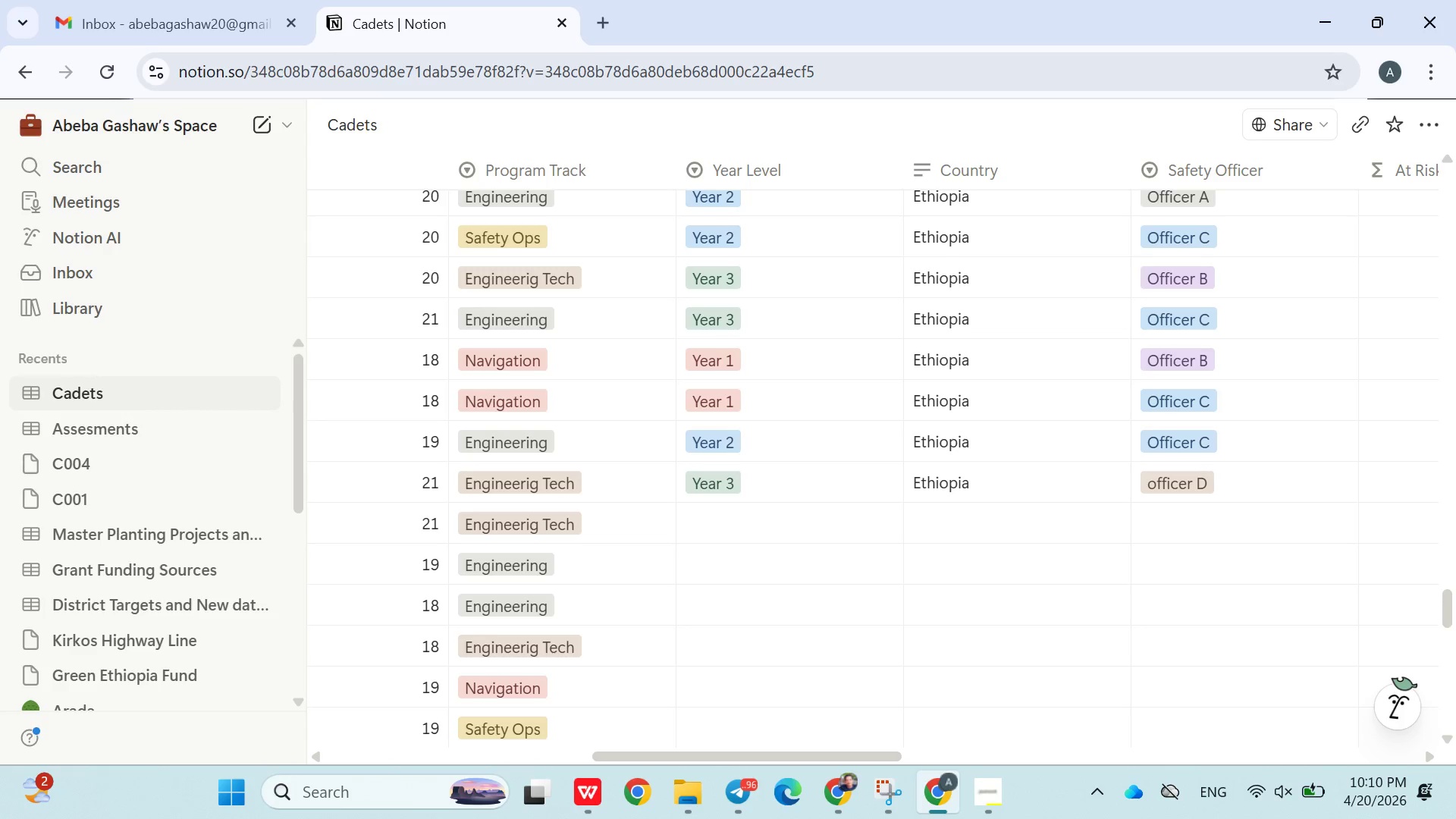 
wait(97.61)
 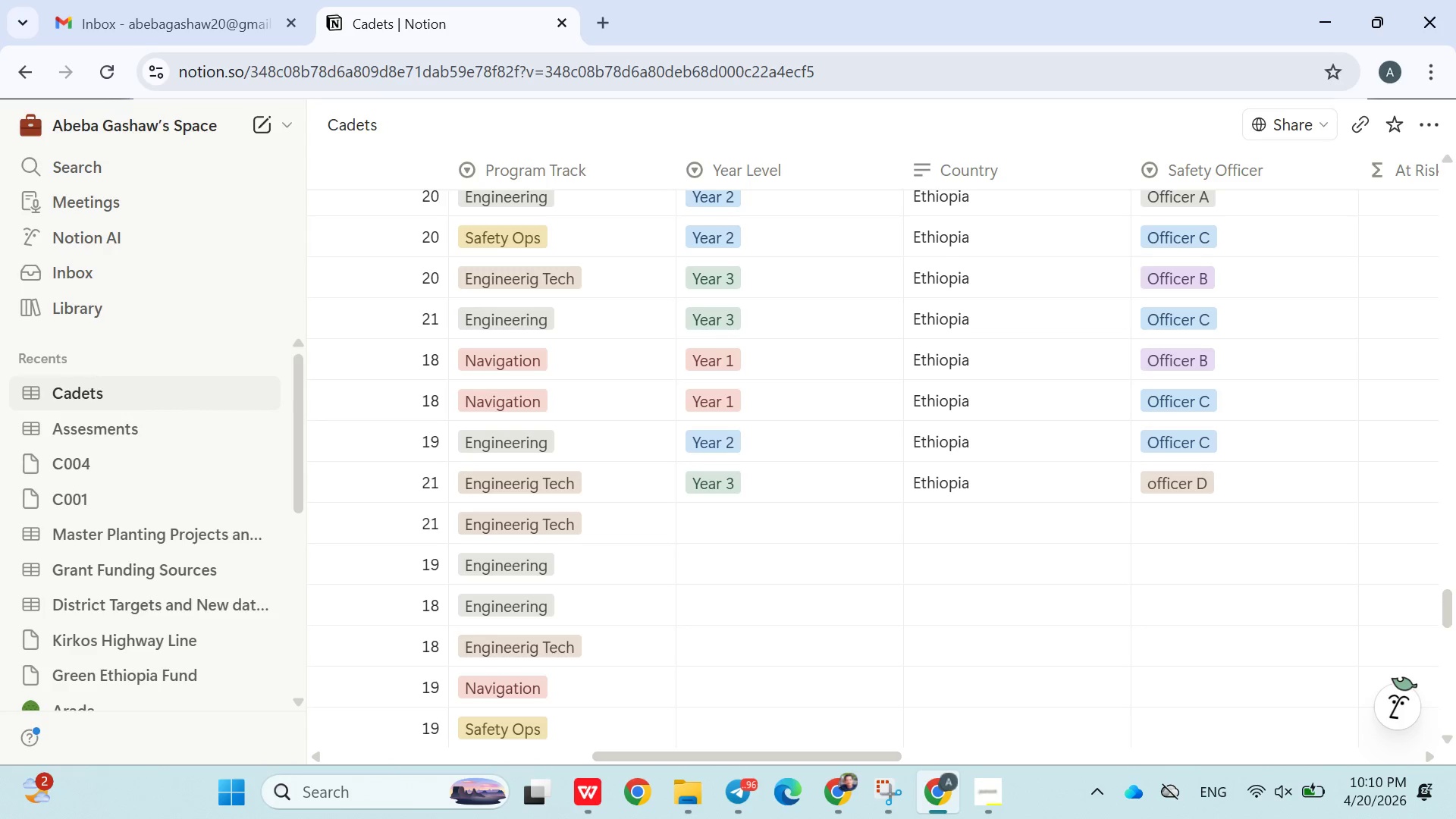 
left_click([756, 516])
 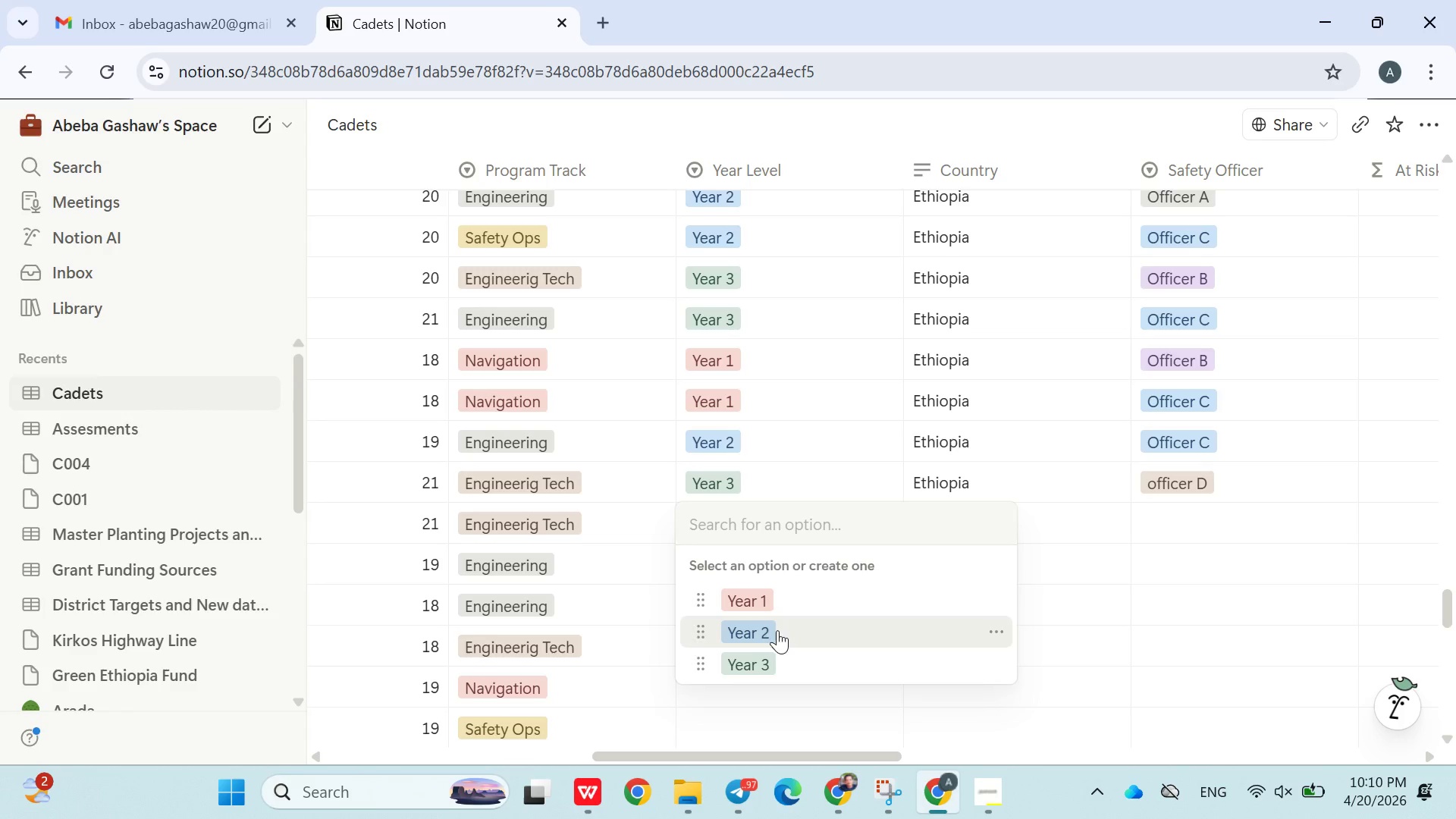 
left_click([778, 660])
 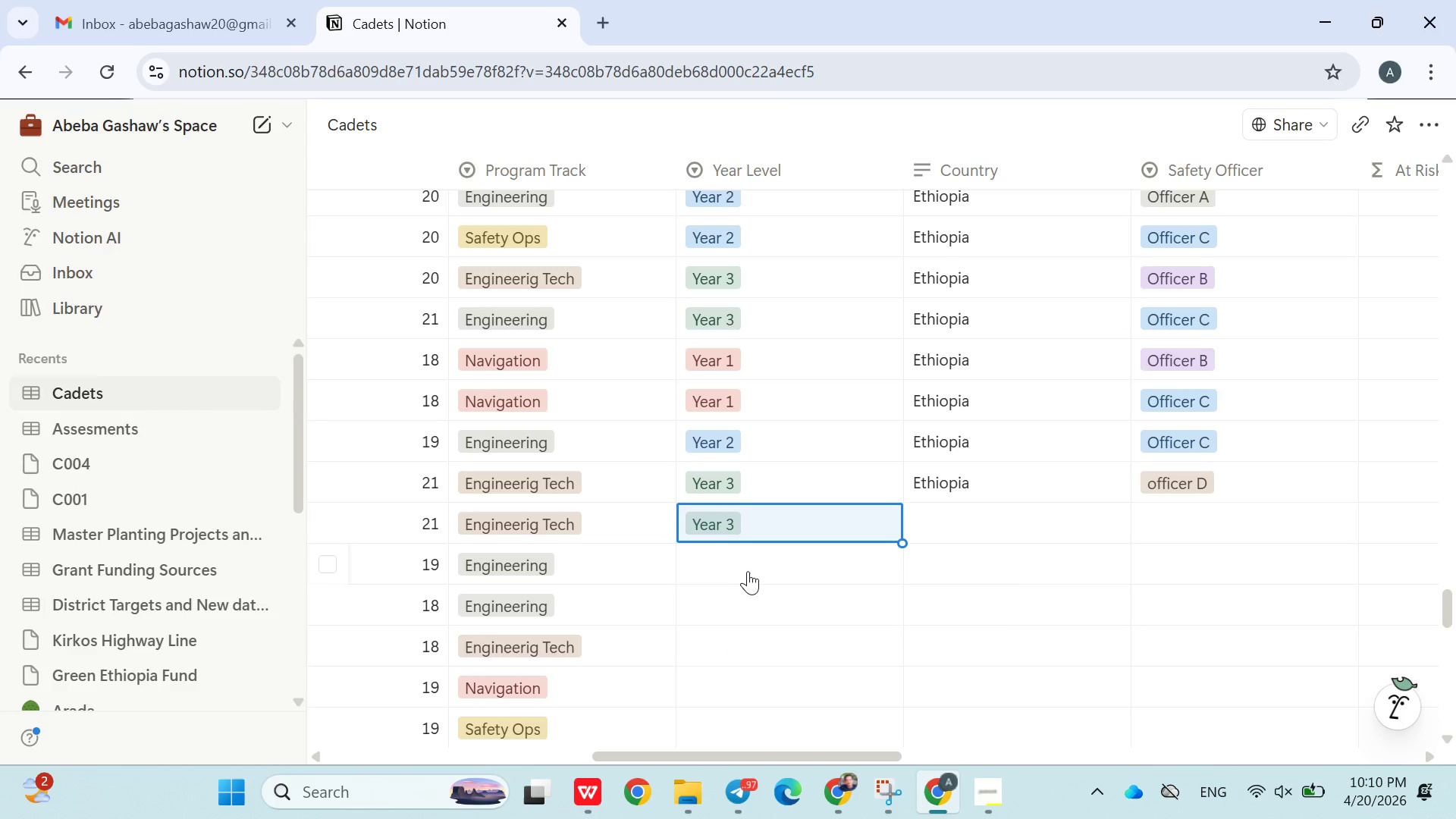 
left_click([748, 570])
 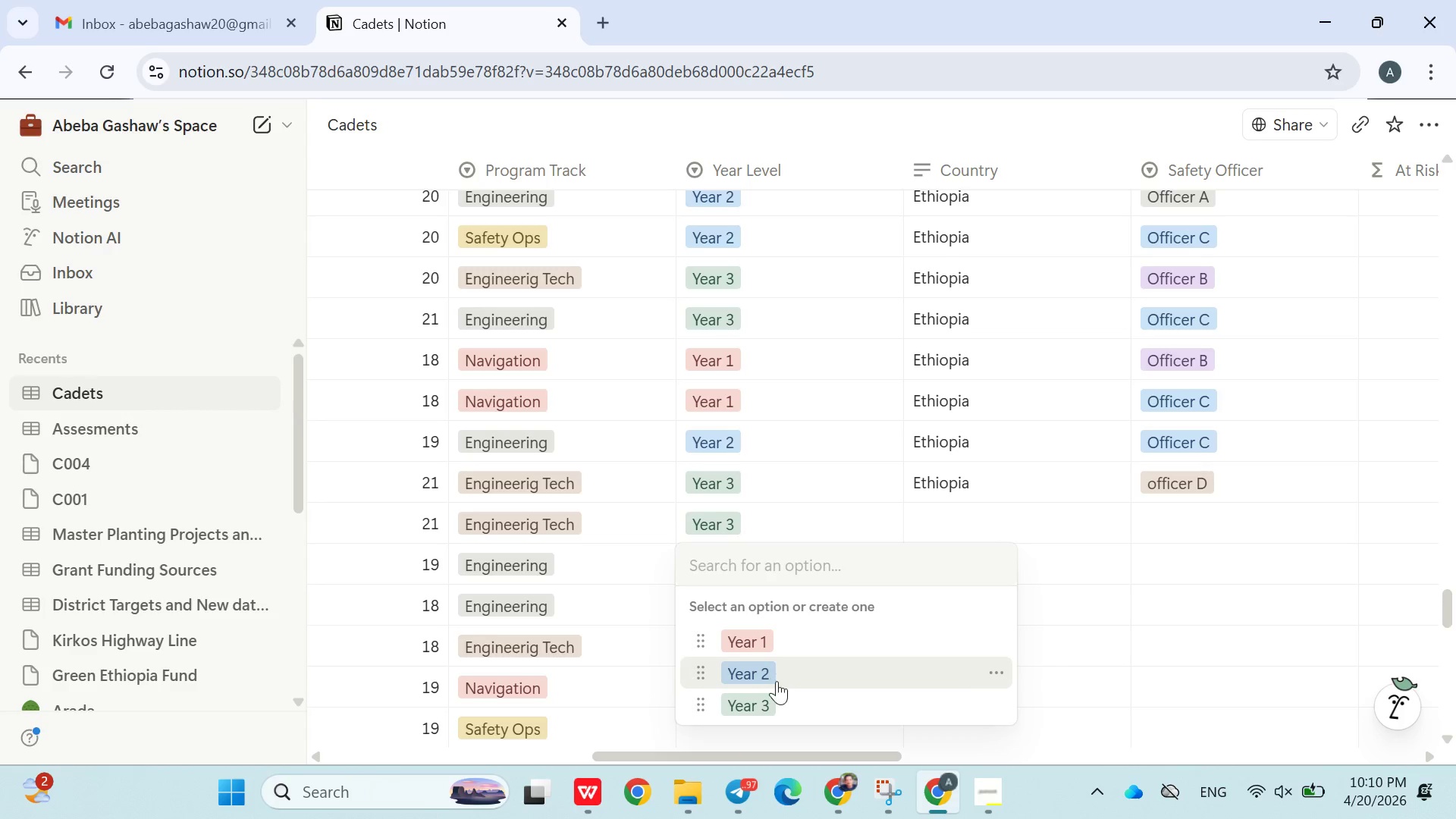 
left_click([777, 681])
 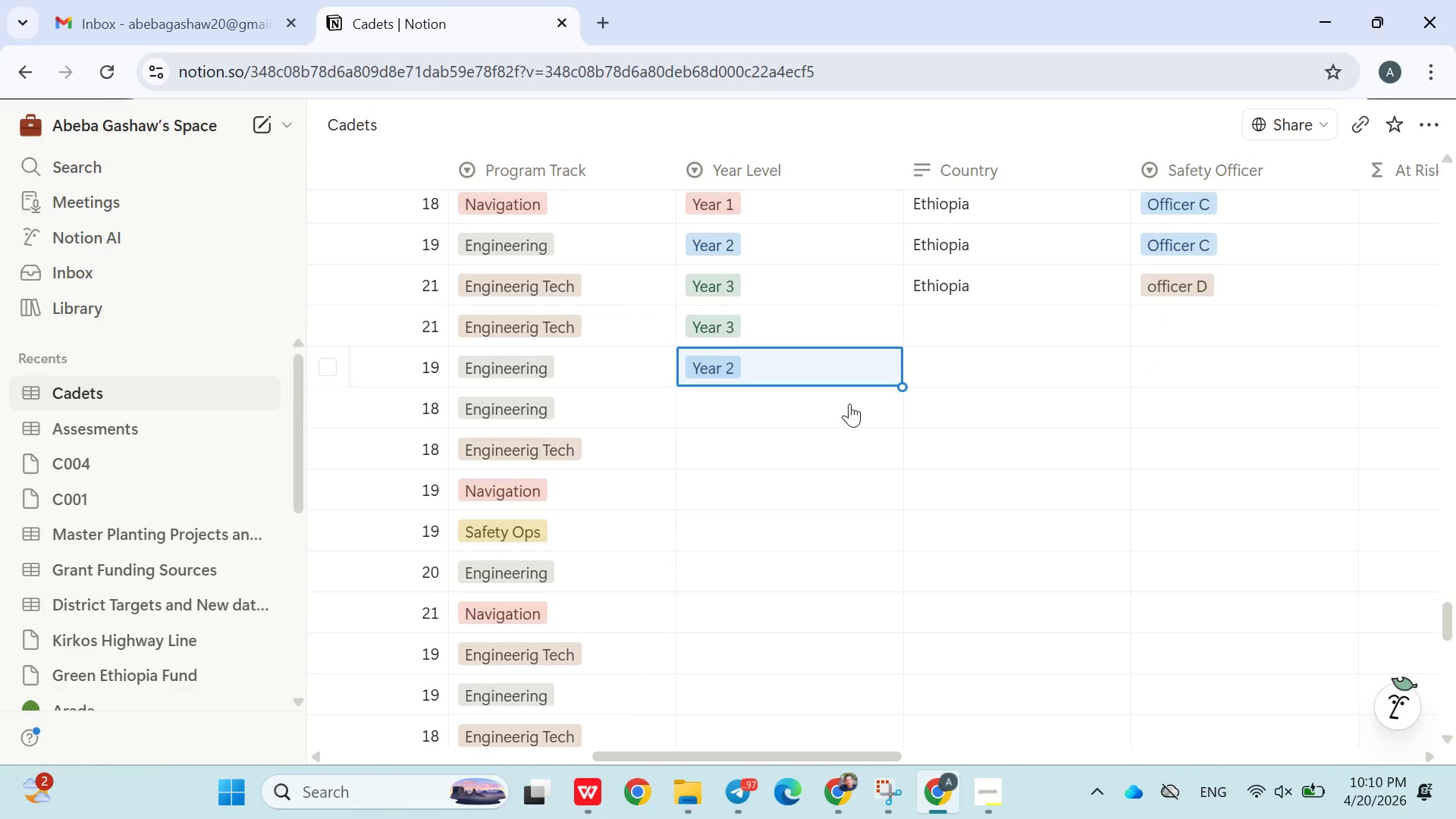 
left_click([810, 410])
 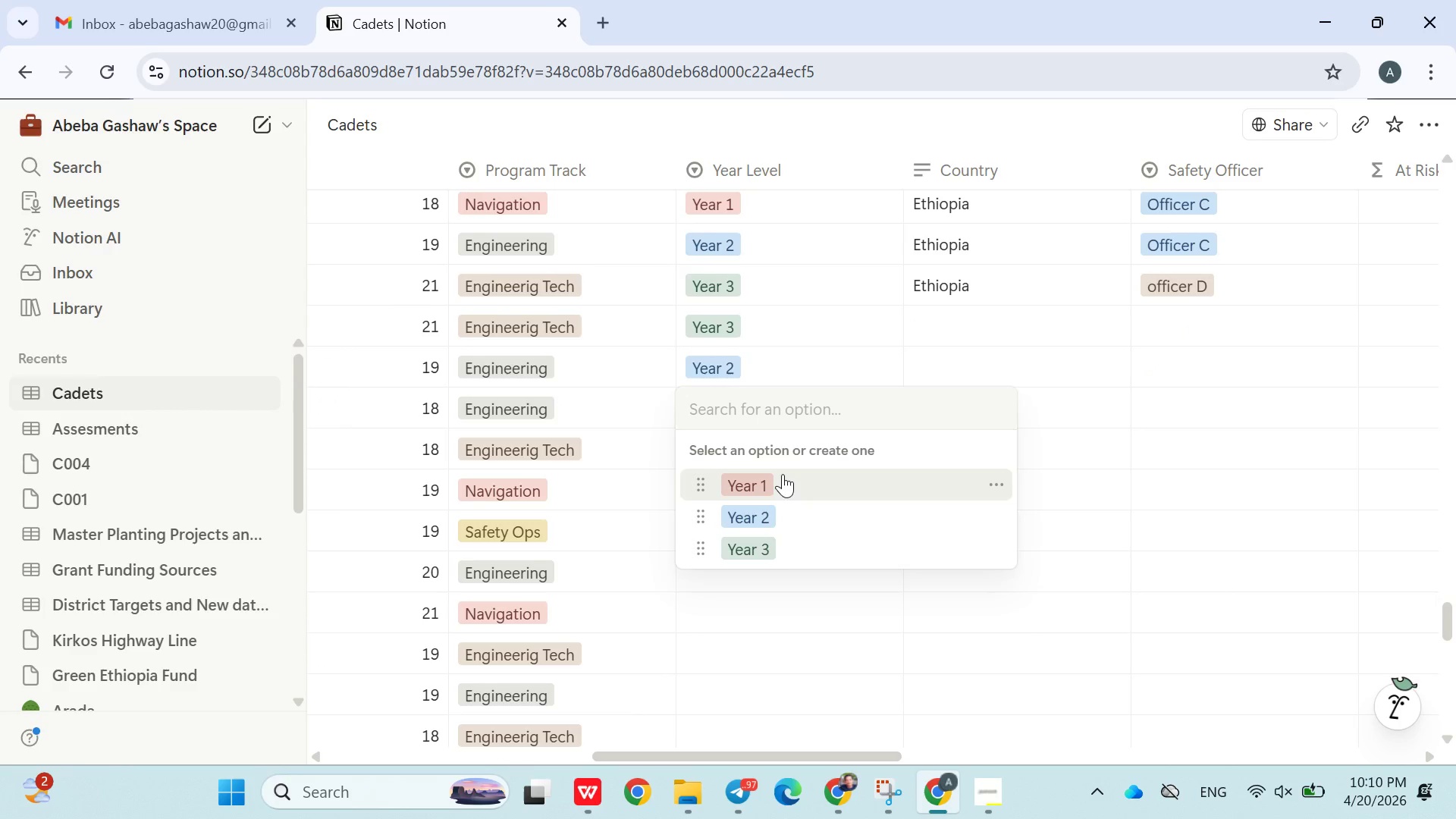 
left_click([781, 479])
 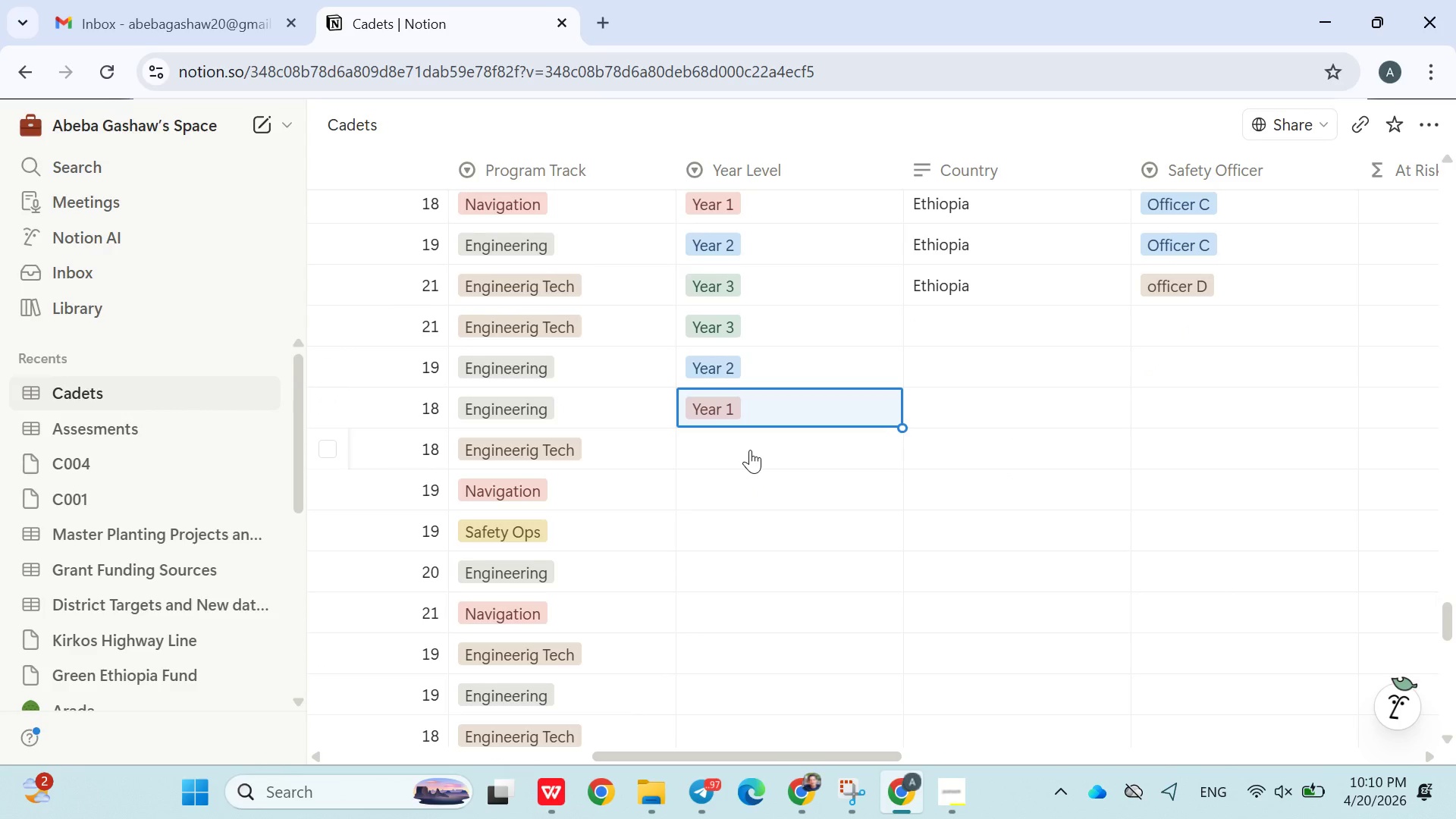 
left_click([750, 450])
 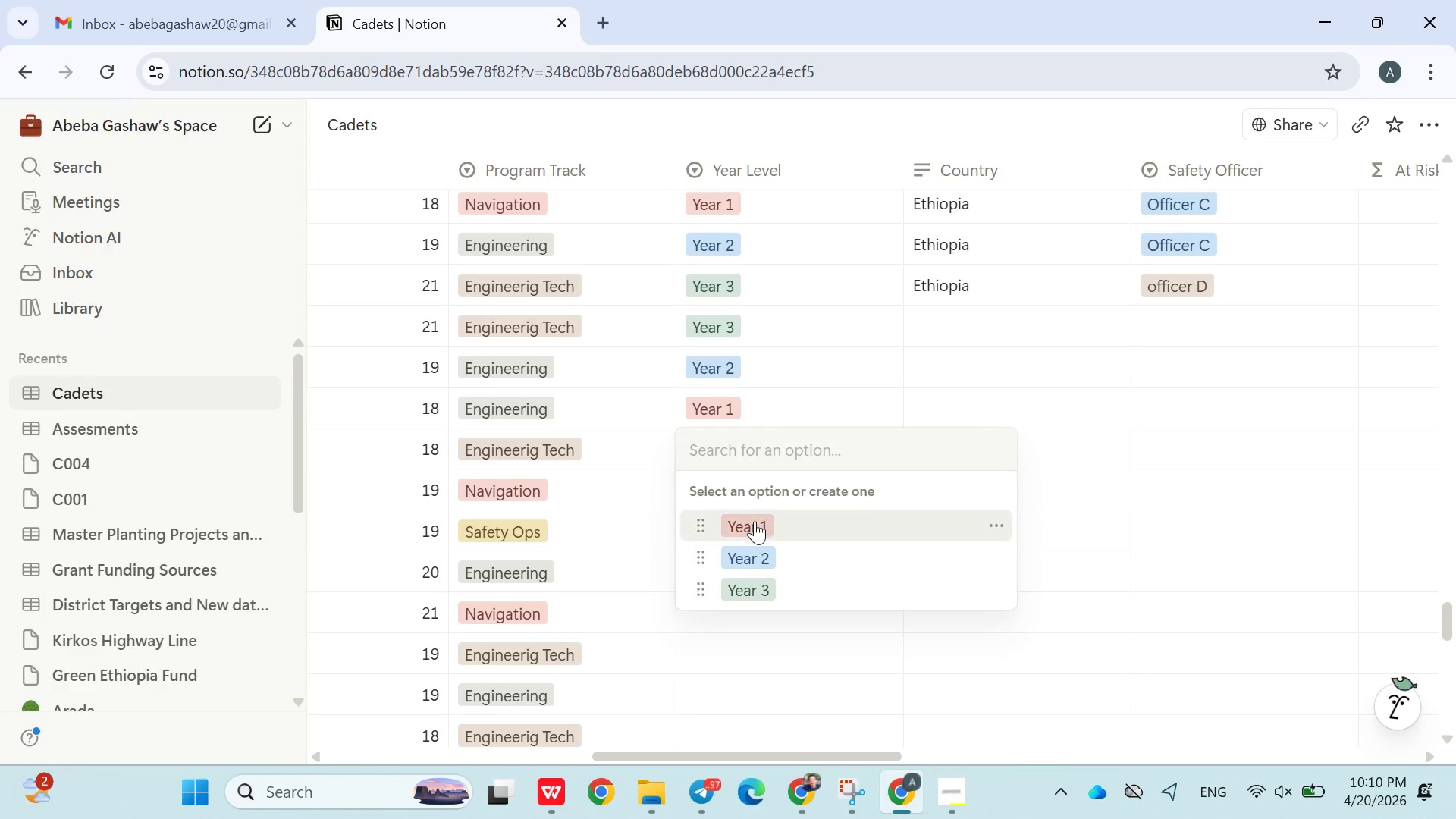 
left_click([755, 521])
 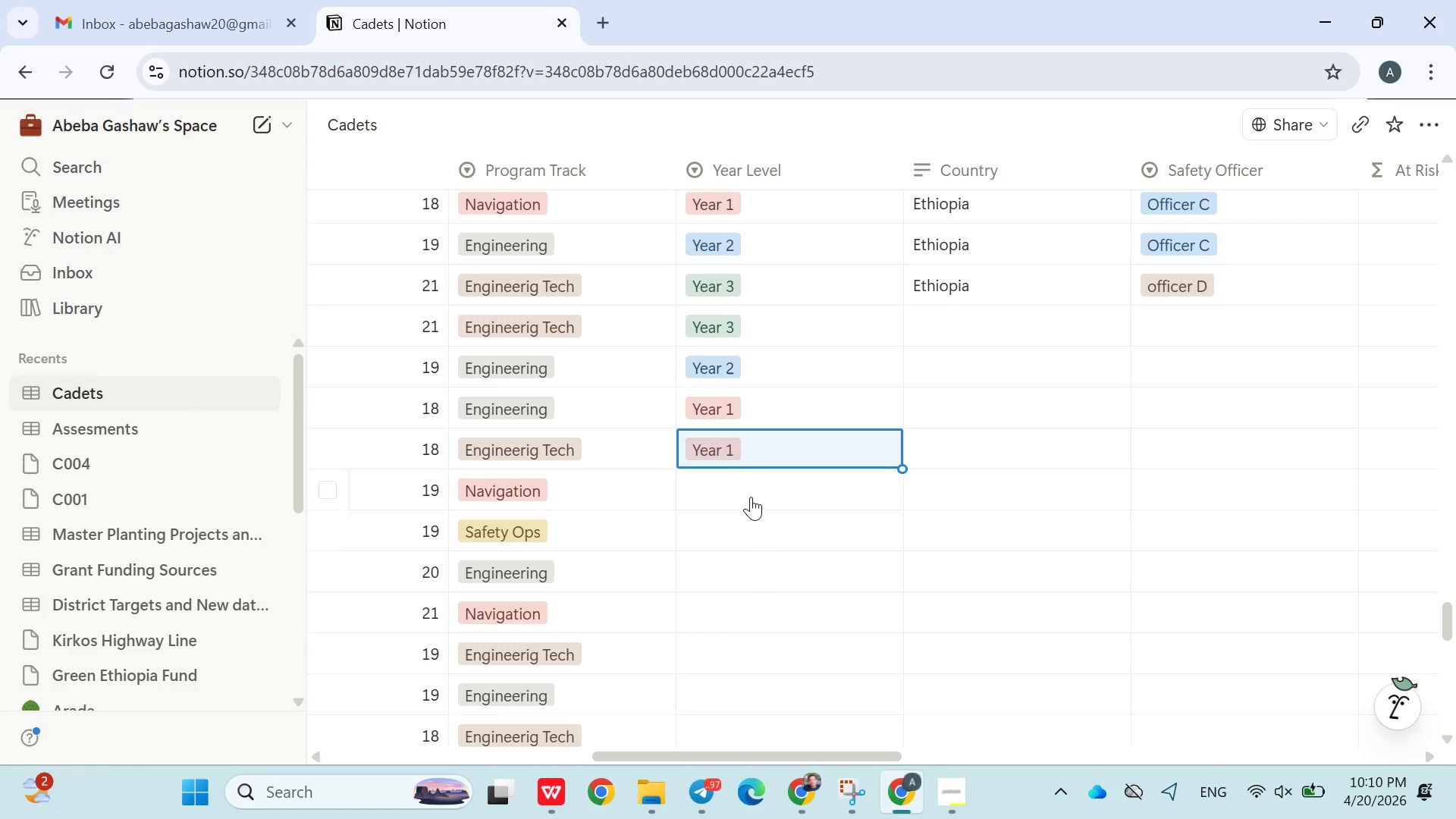 
left_click([751, 497])
 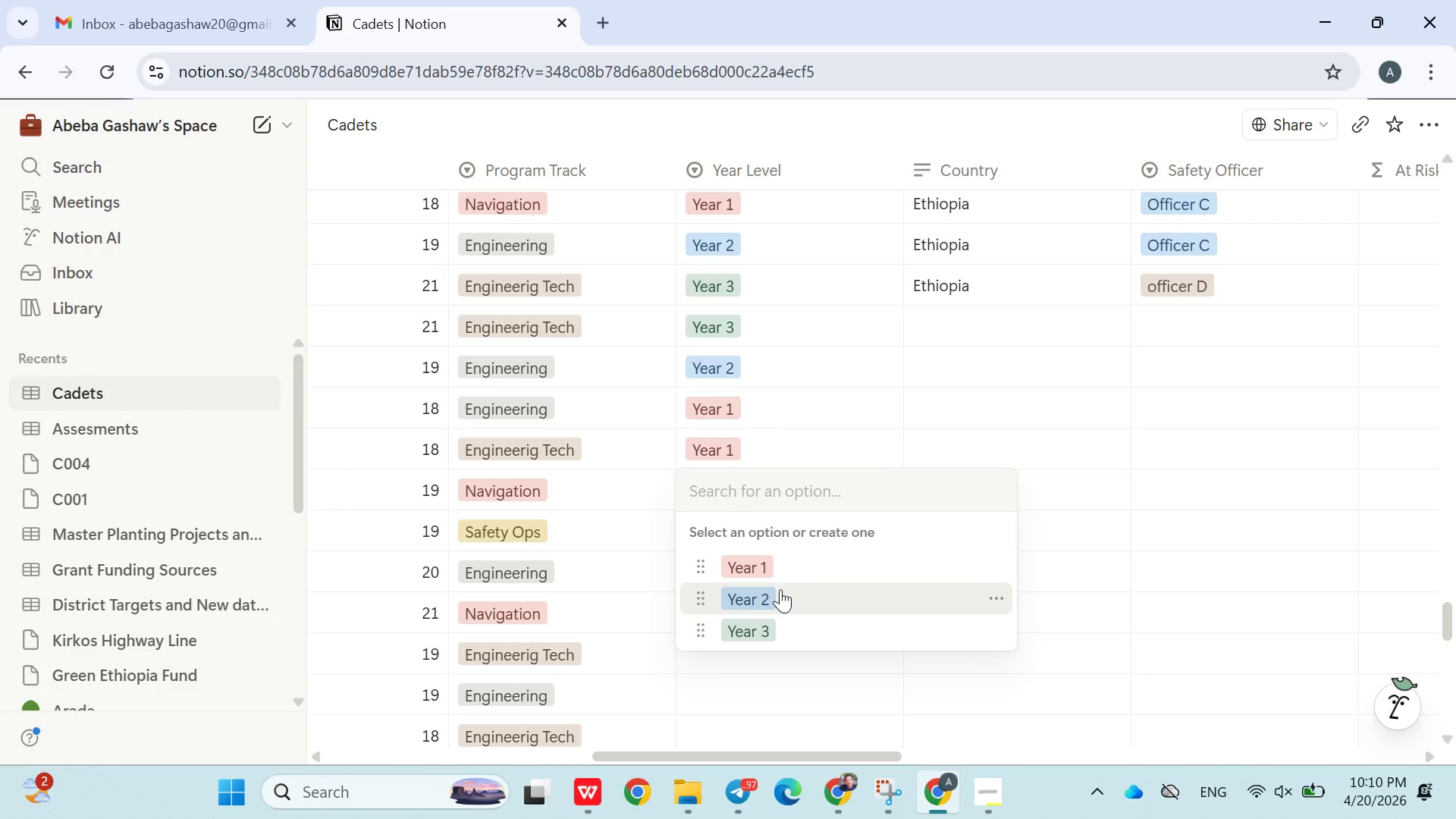 
left_click([780, 589])
 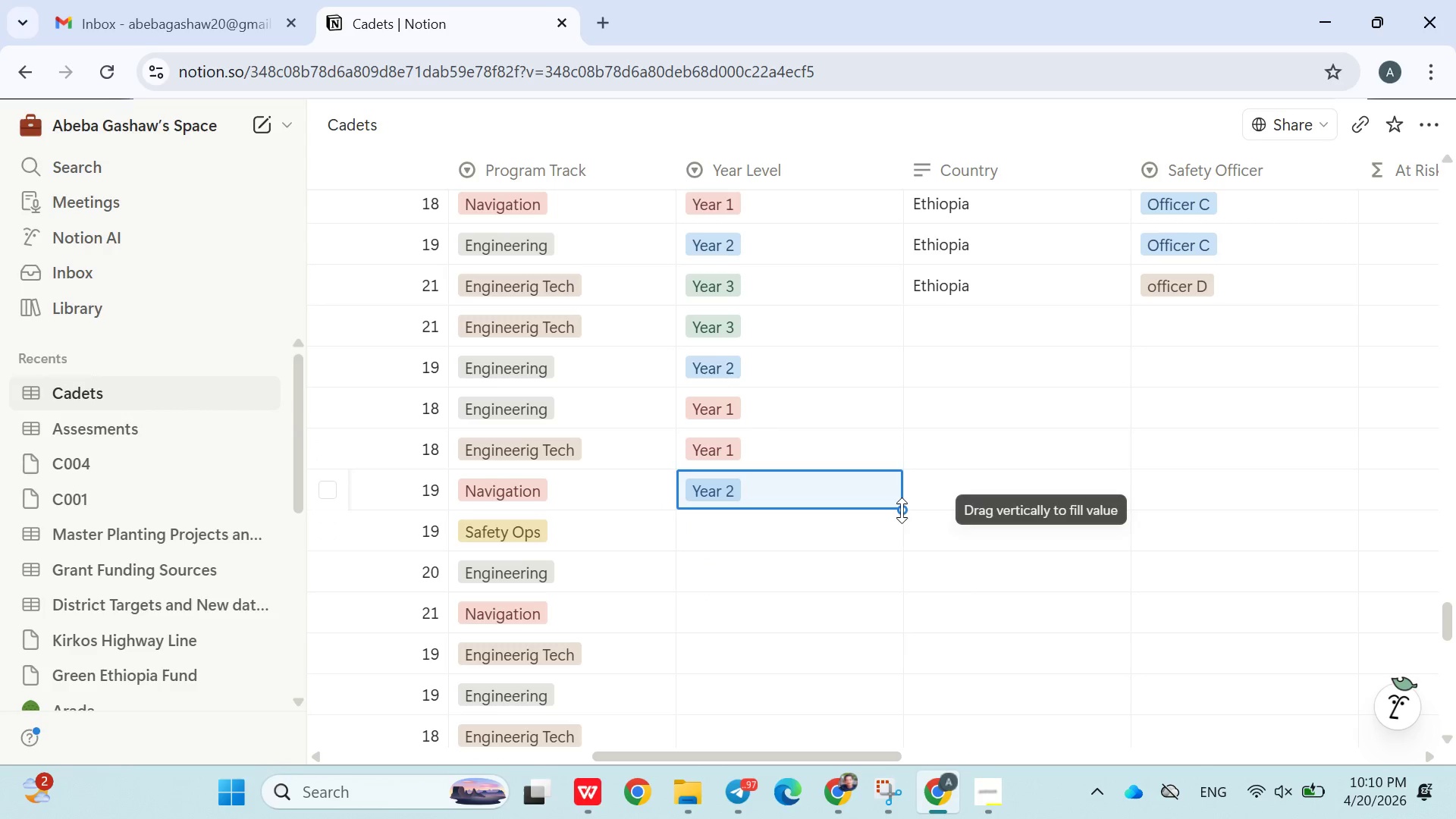 
left_click_drag(start_coordinate=[902, 510], to_coordinate=[784, 485])
 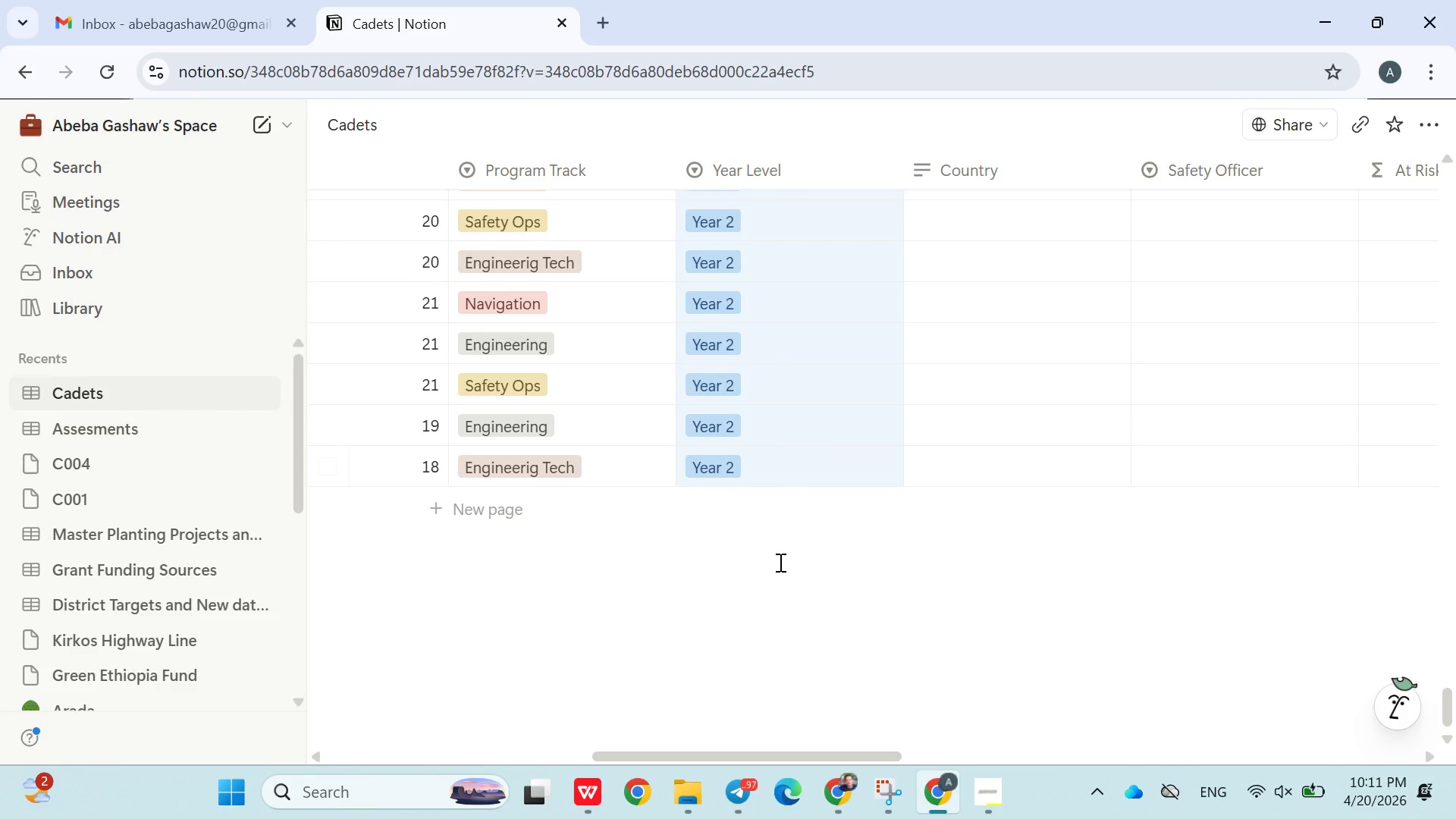 
left_click([779, 564])
 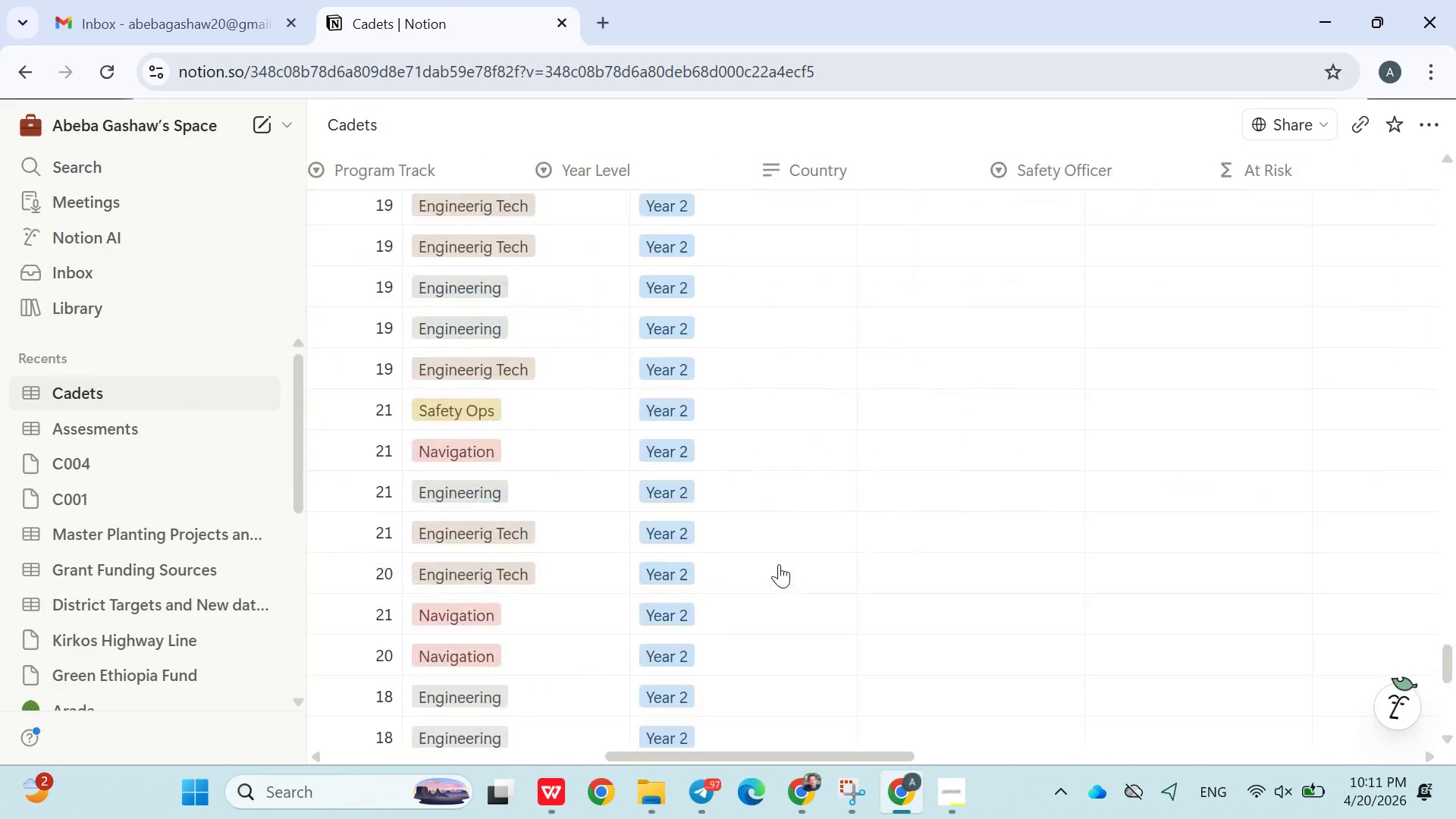 
wait(8.7)
 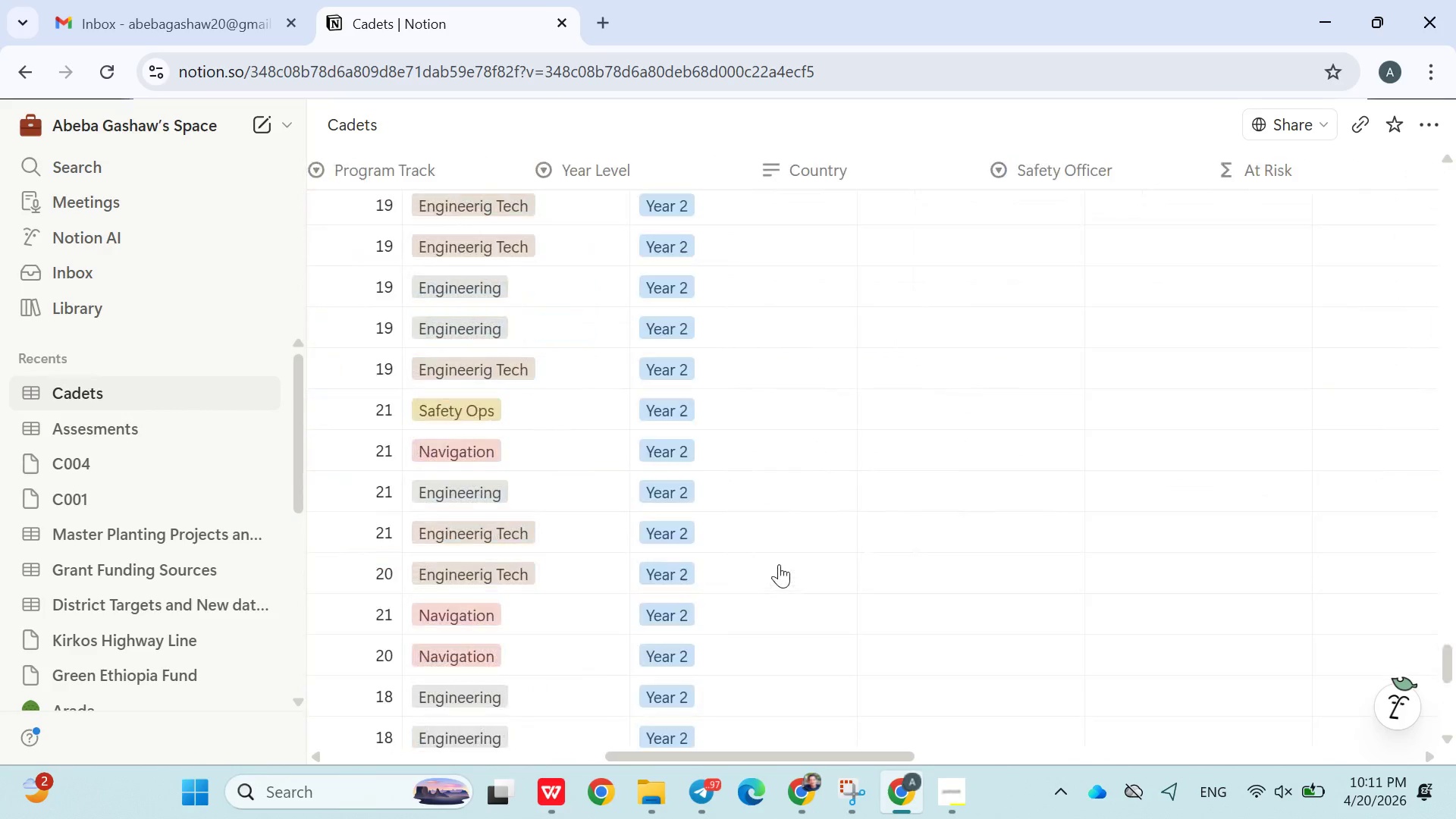 
left_click([735, 463])
 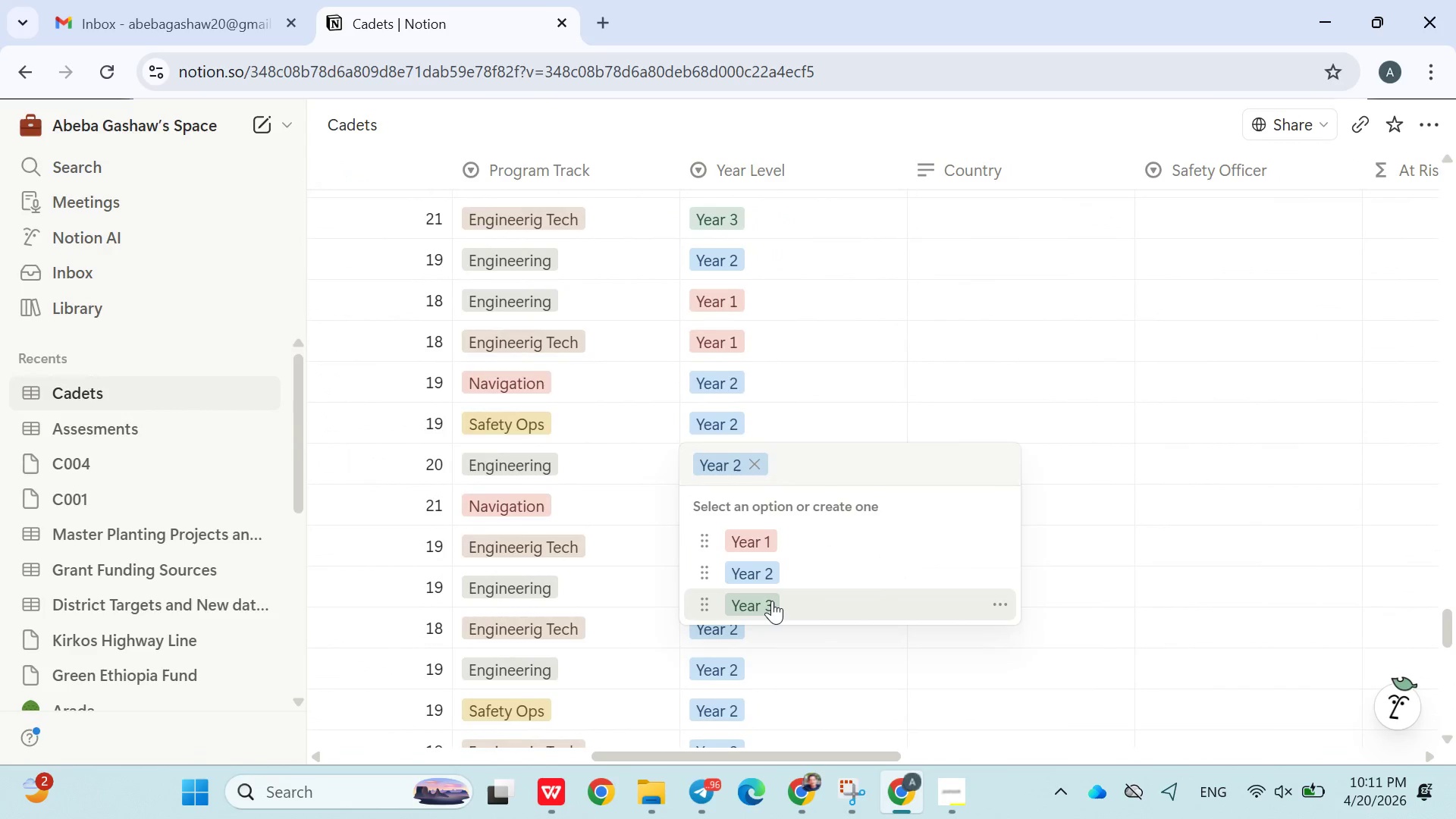 
left_click([772, 601])
 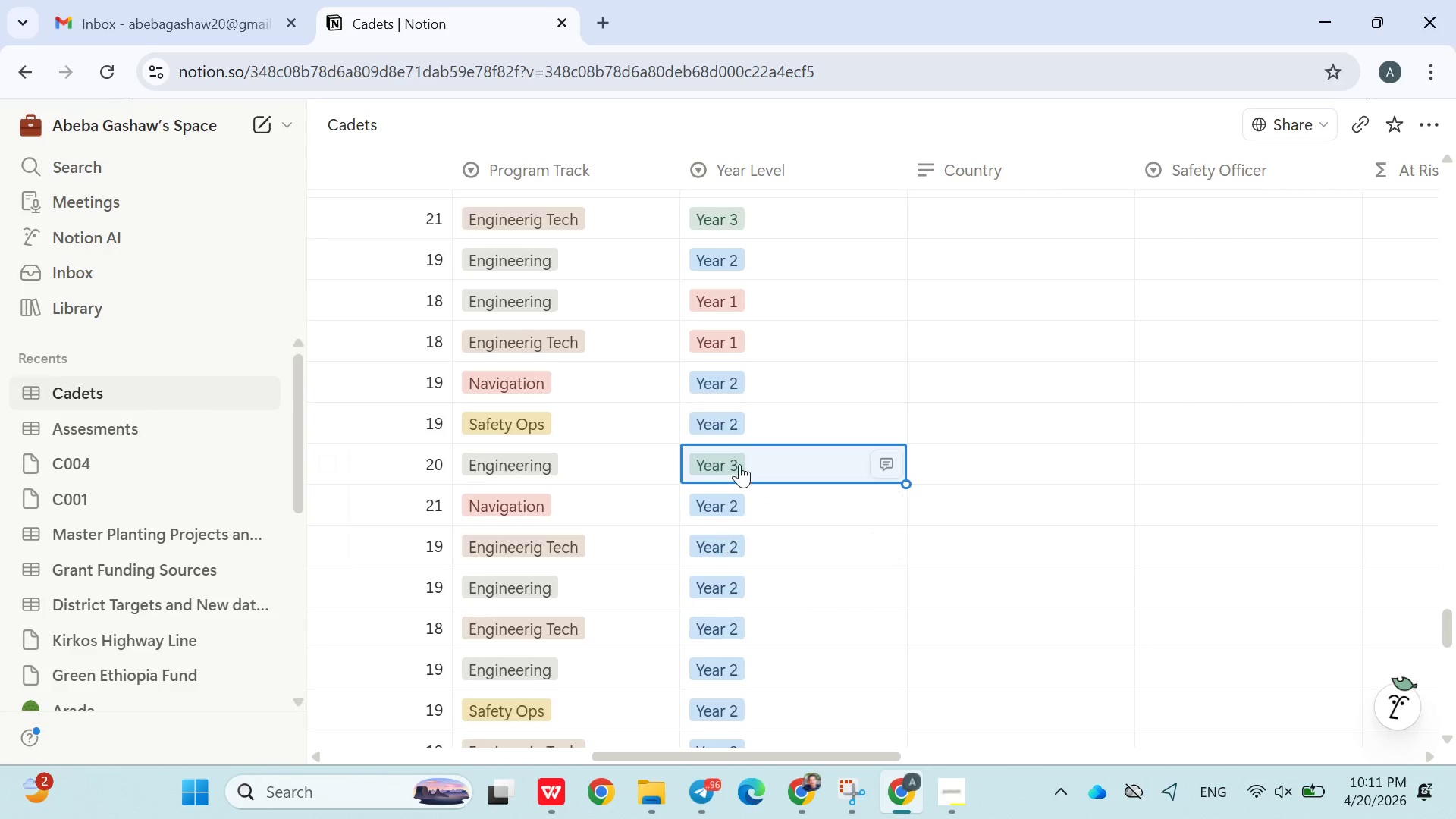 
left_click([739, 463])
 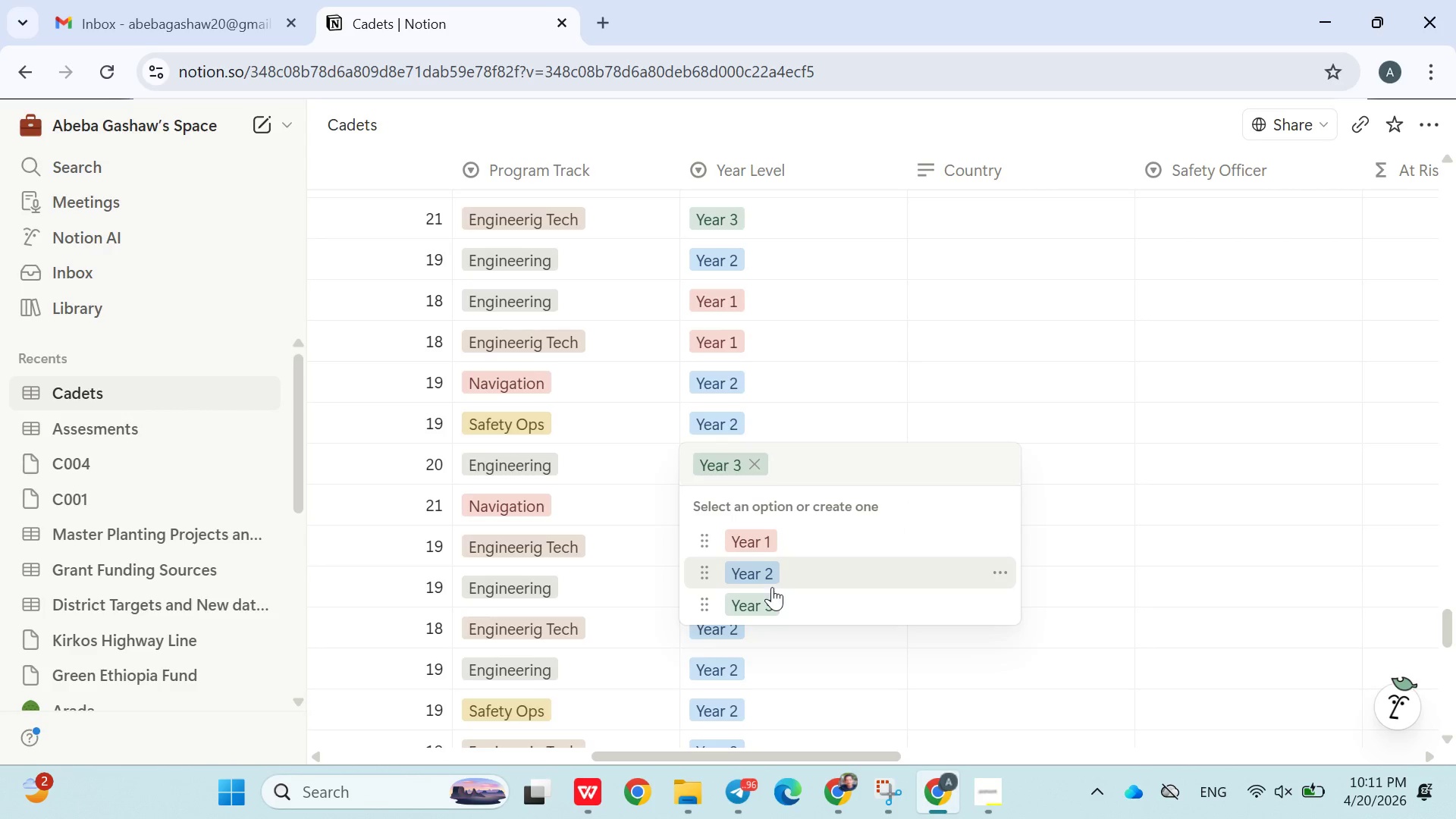 
left_click([767, 576])
 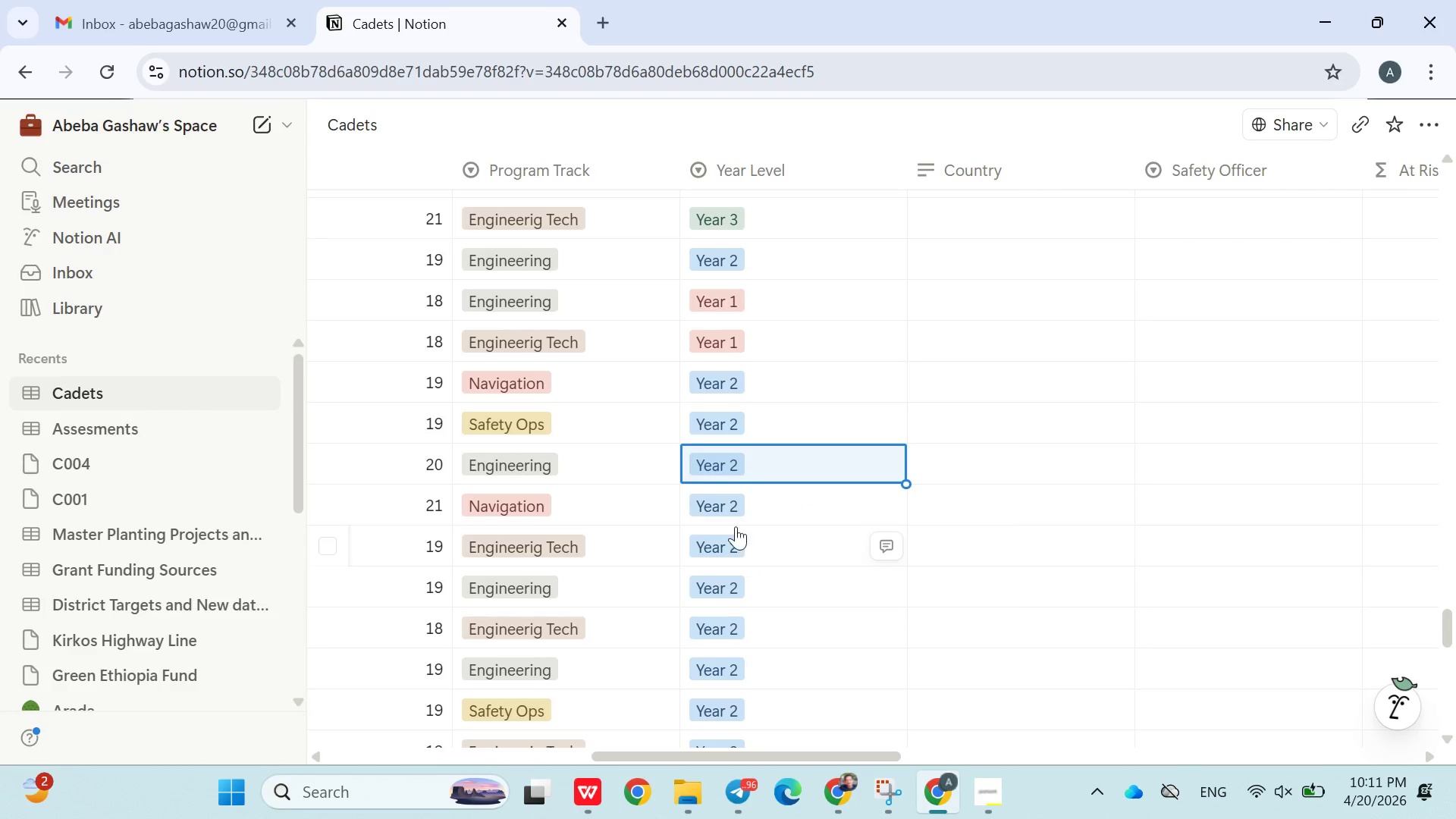 
mouse_move([723, 503])
 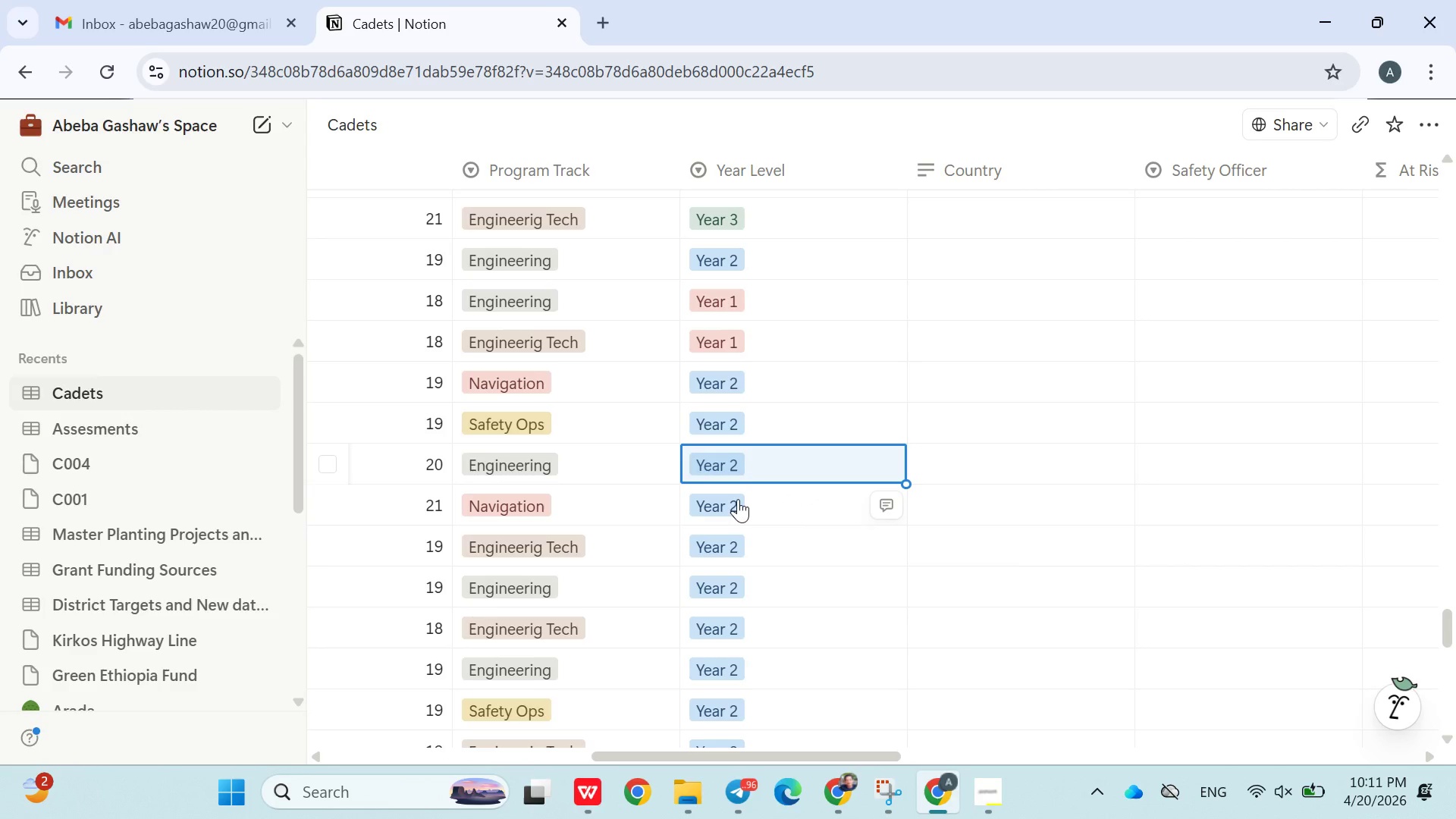 
left_click([736, 502])
 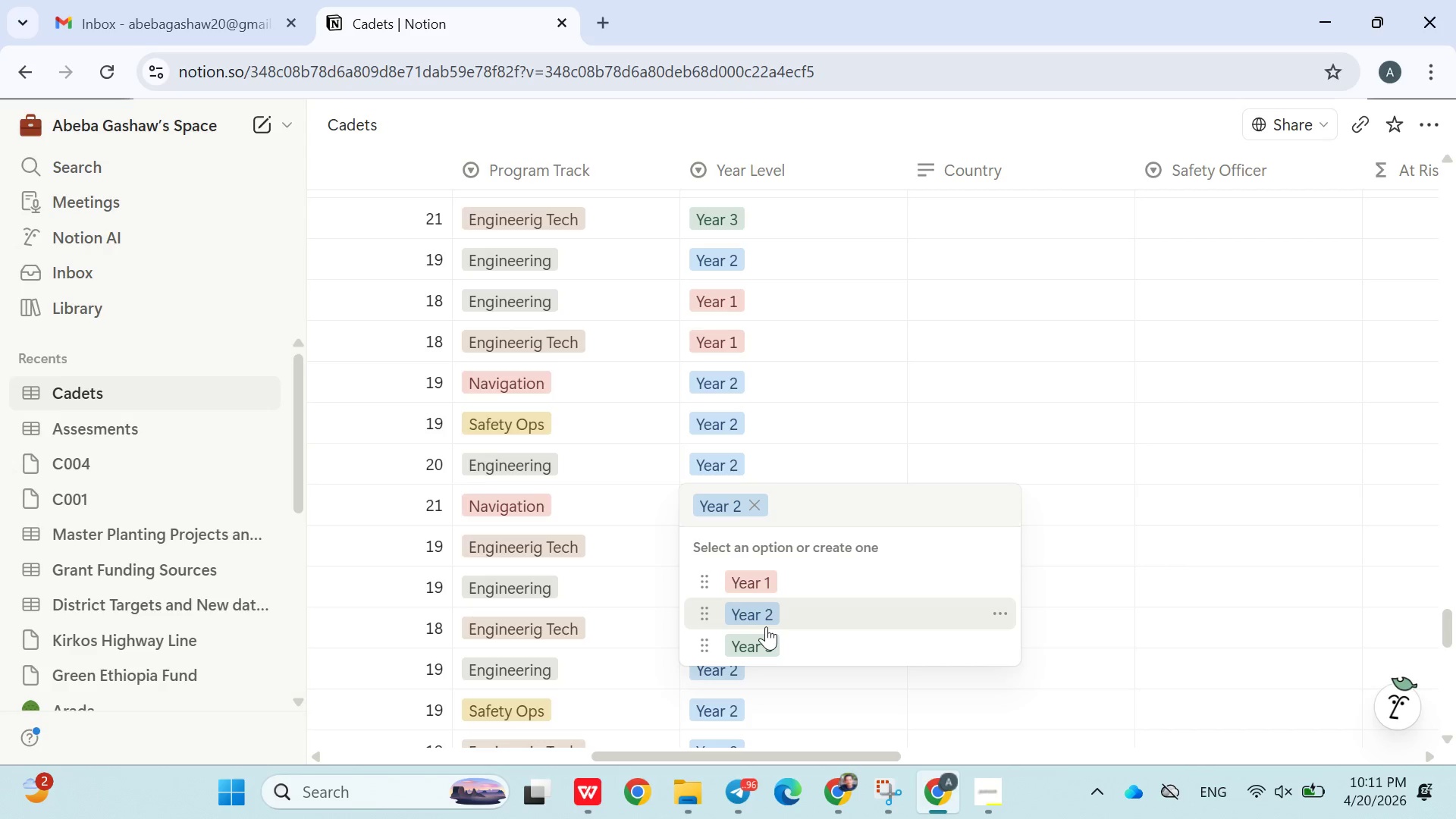 
left_click([767, 627])
 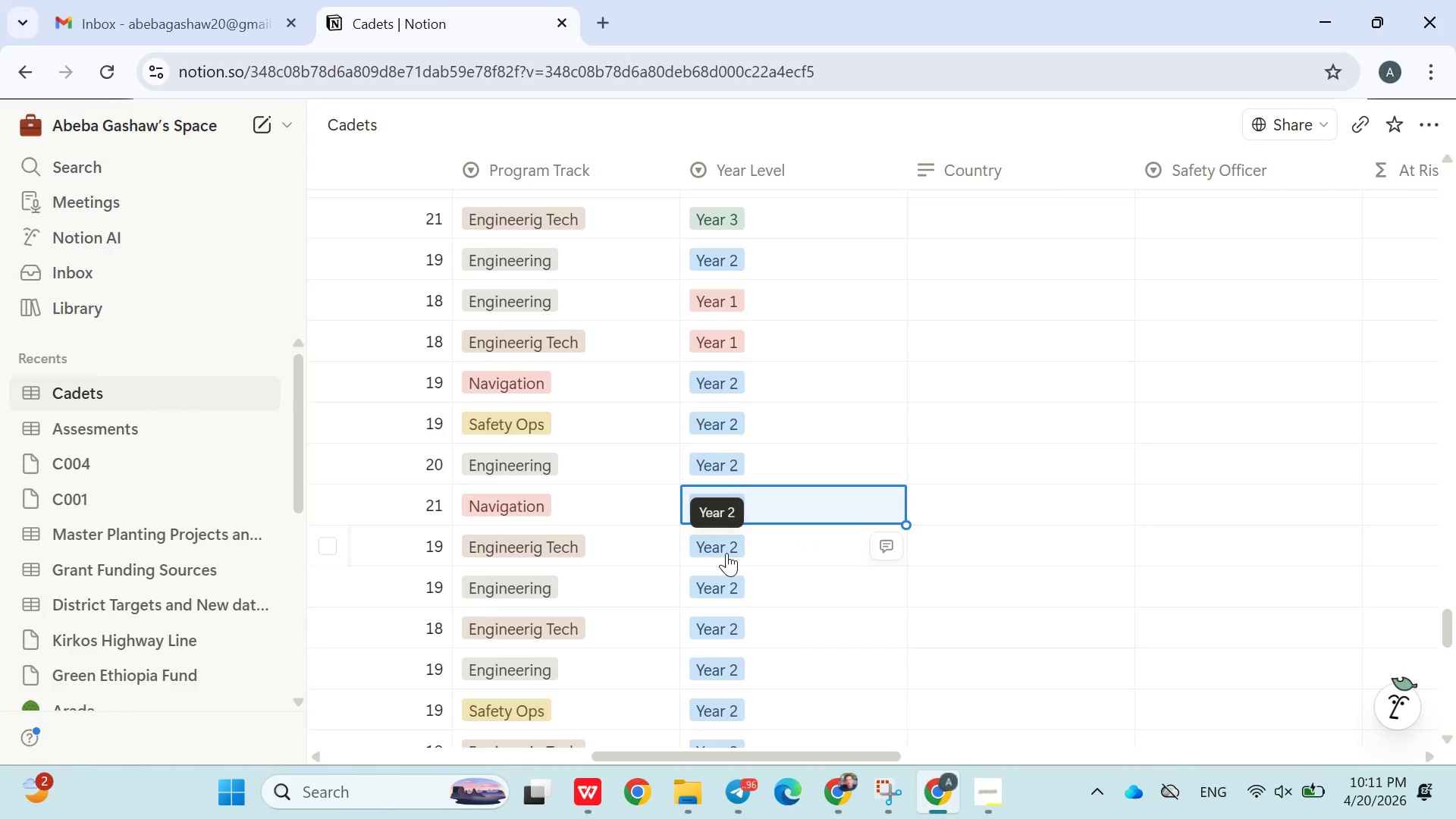 
left_click([726, 553])
 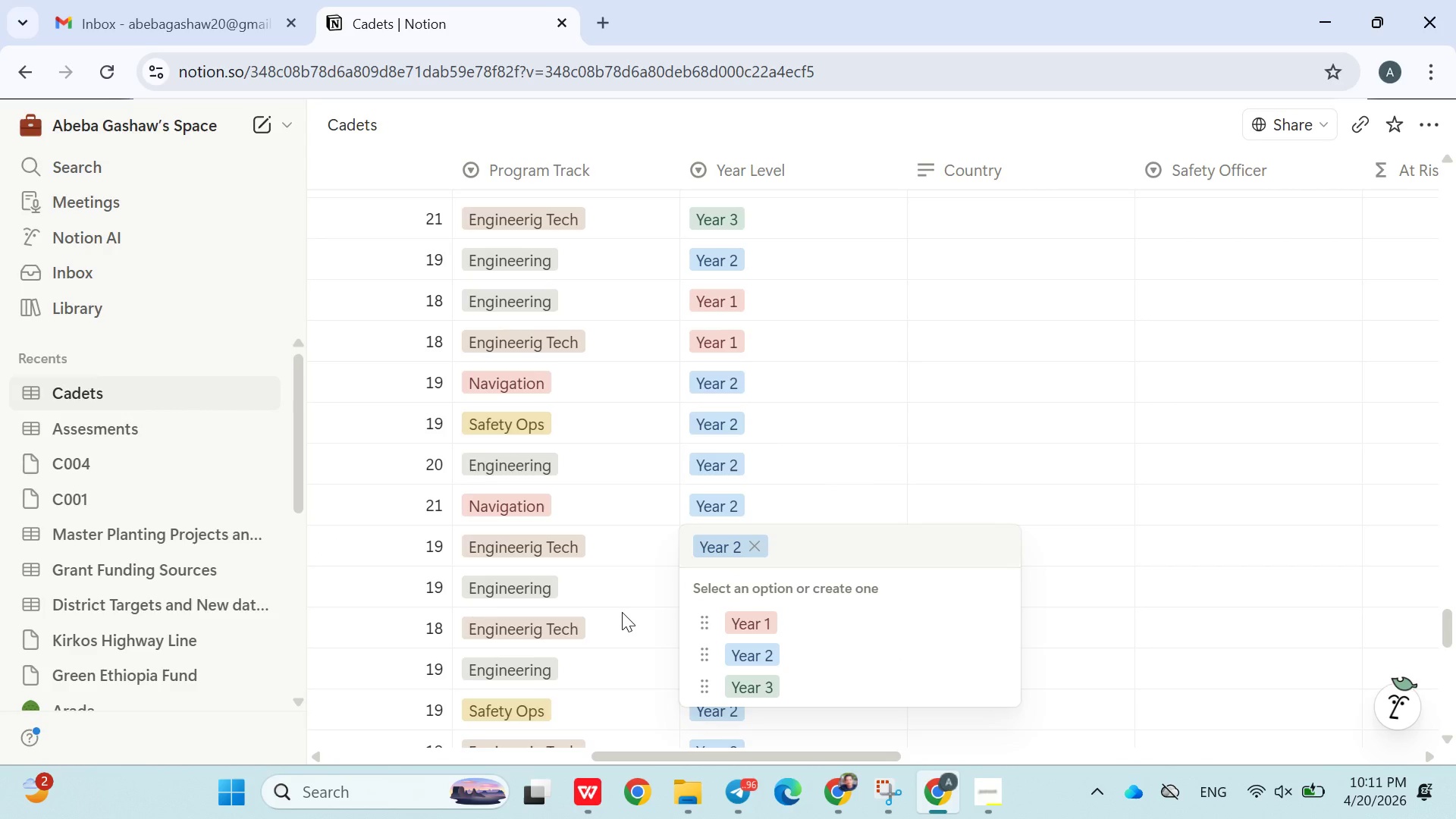 
left_click([622, 612])
 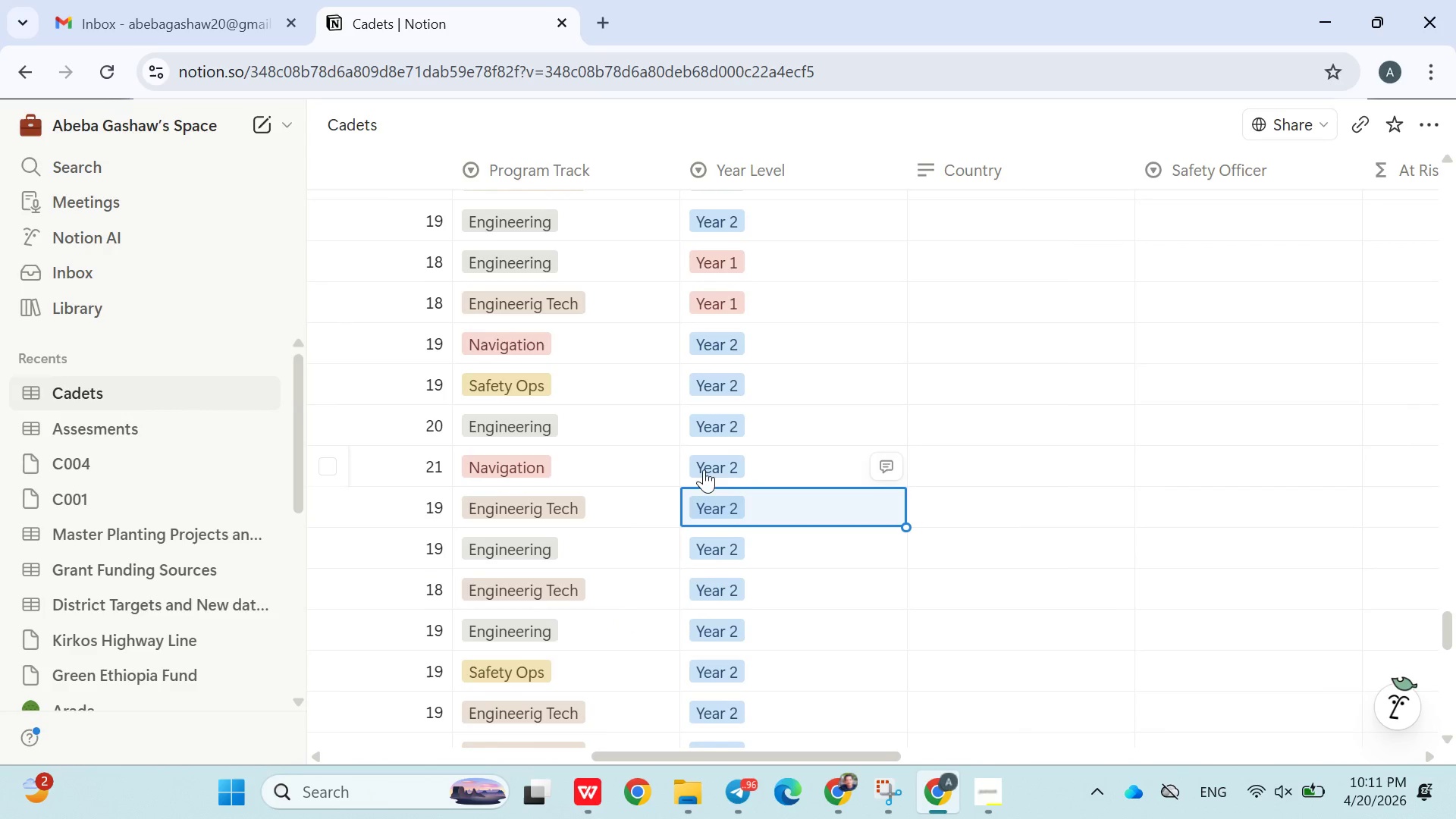 
left_click([717, 463])
 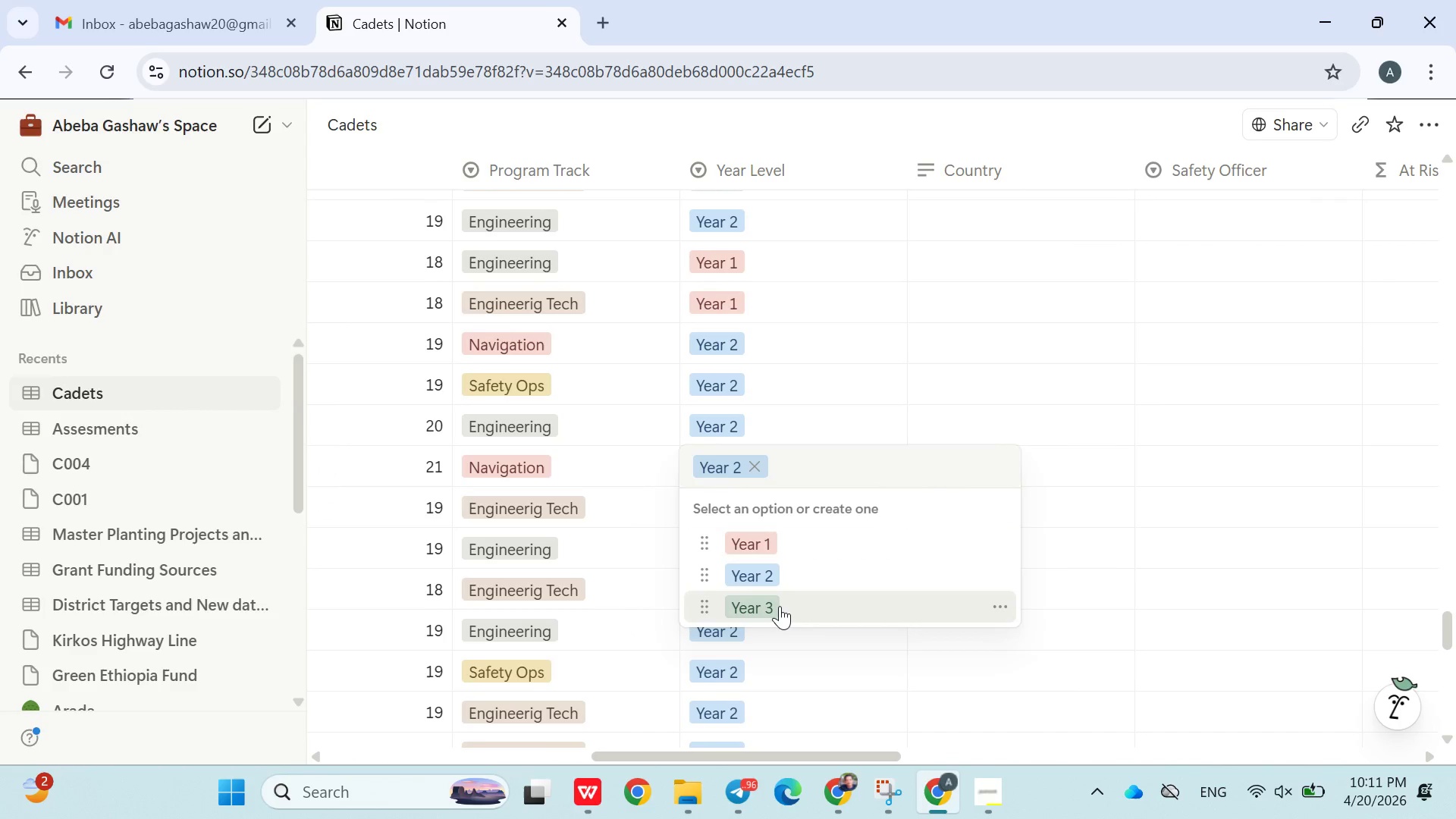 
left_click([780, 606])
 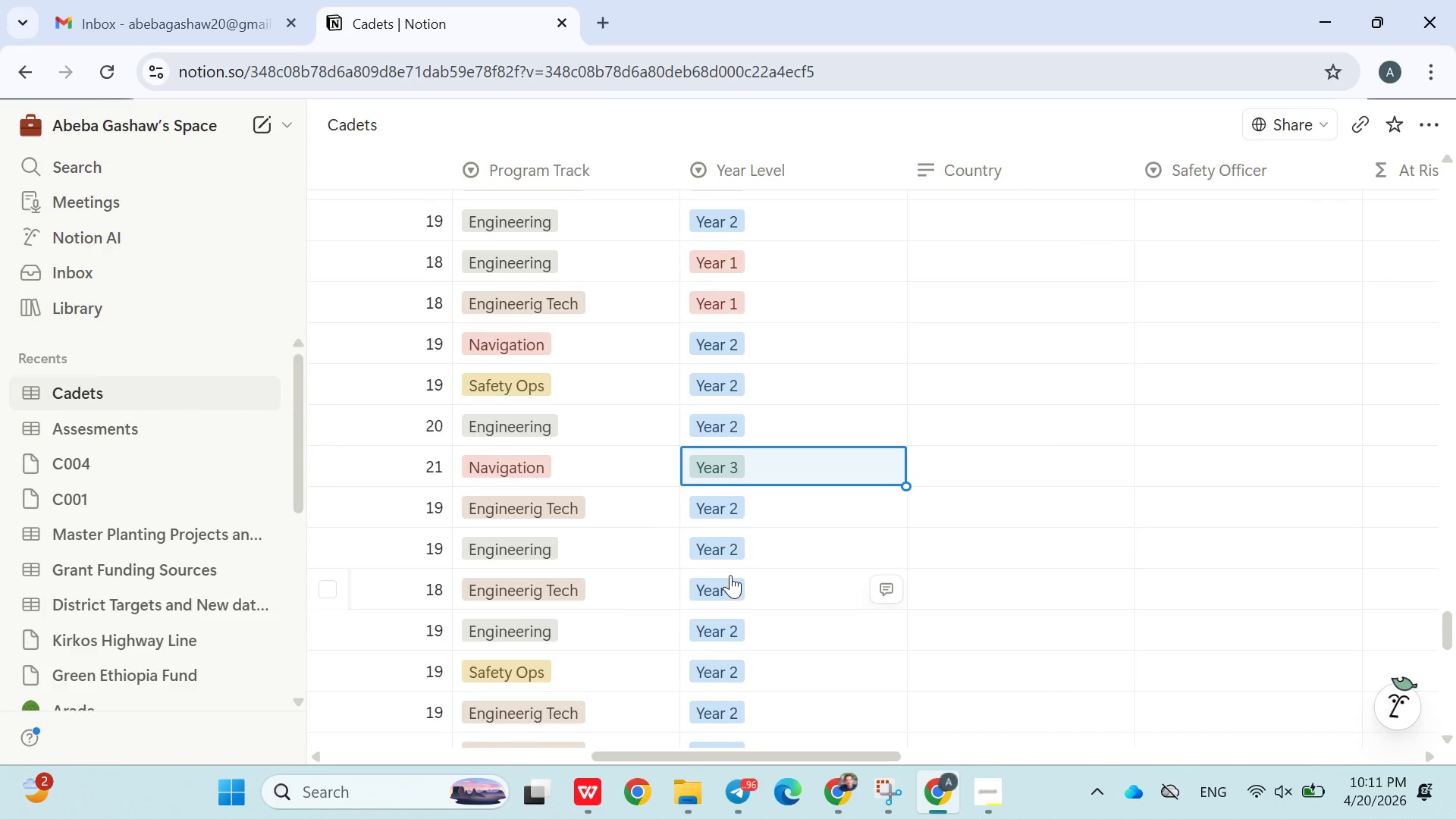 
mouse_move([726, 576])
 